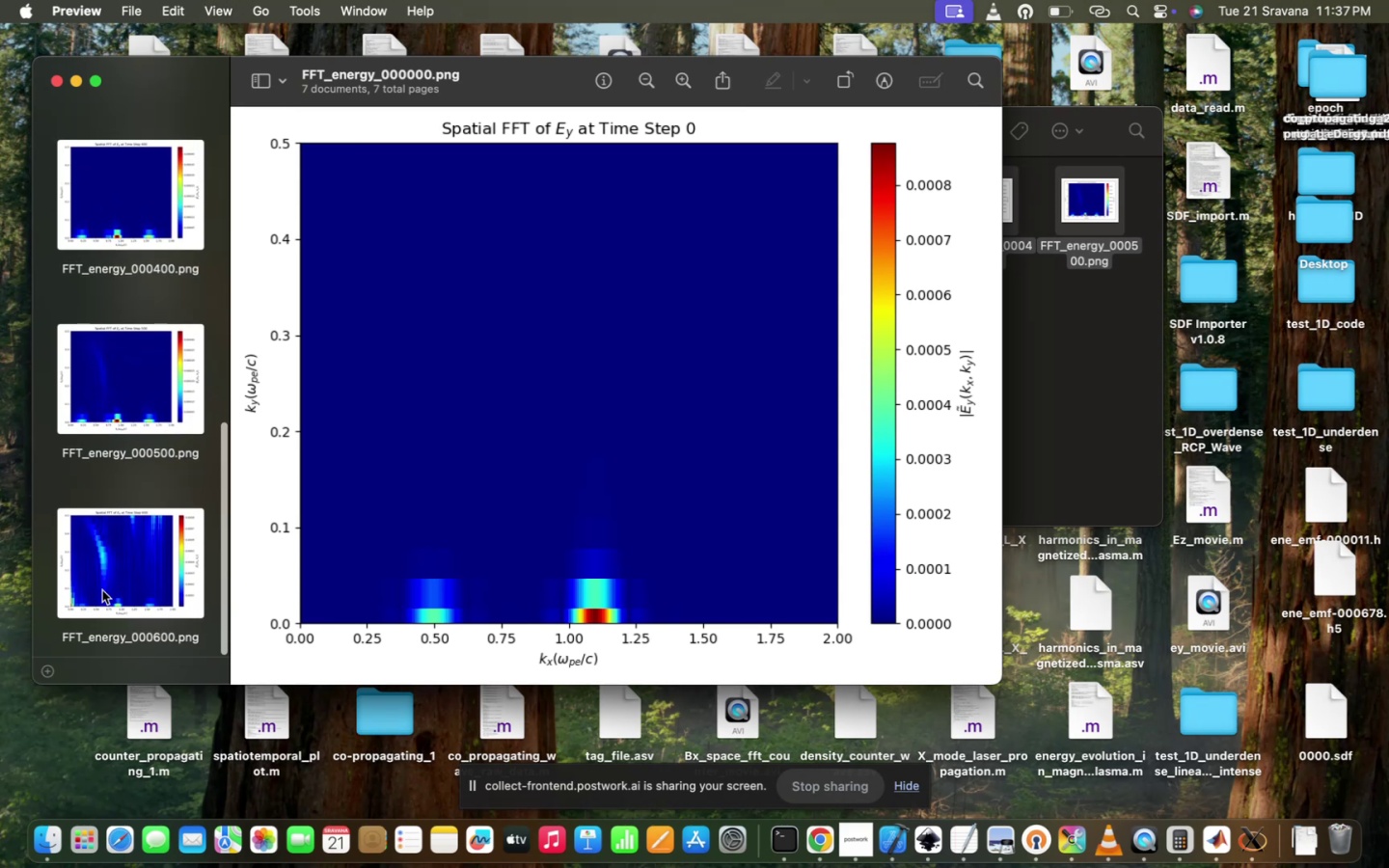 
left_click([102, 590])
 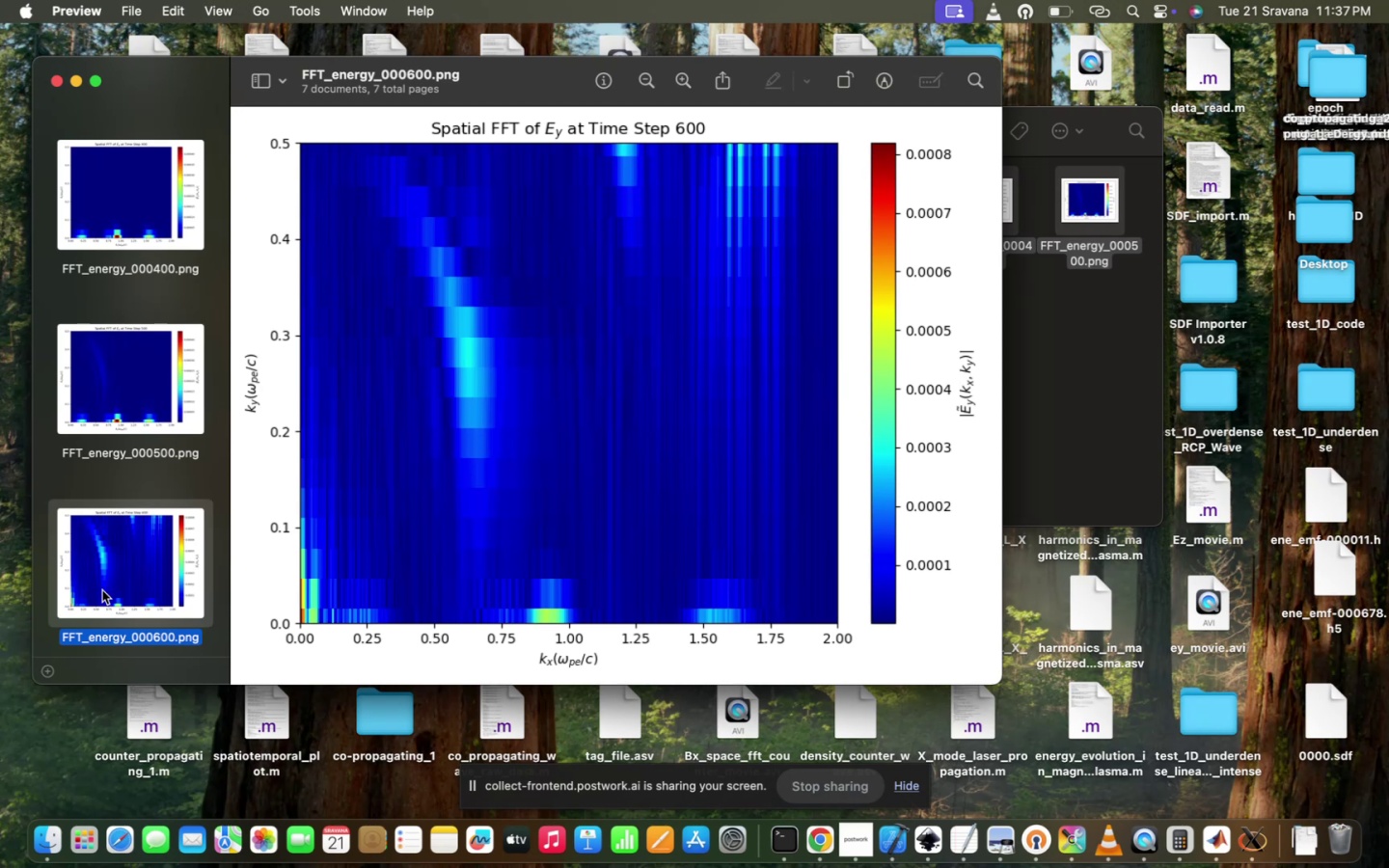 
wait(8.13)
 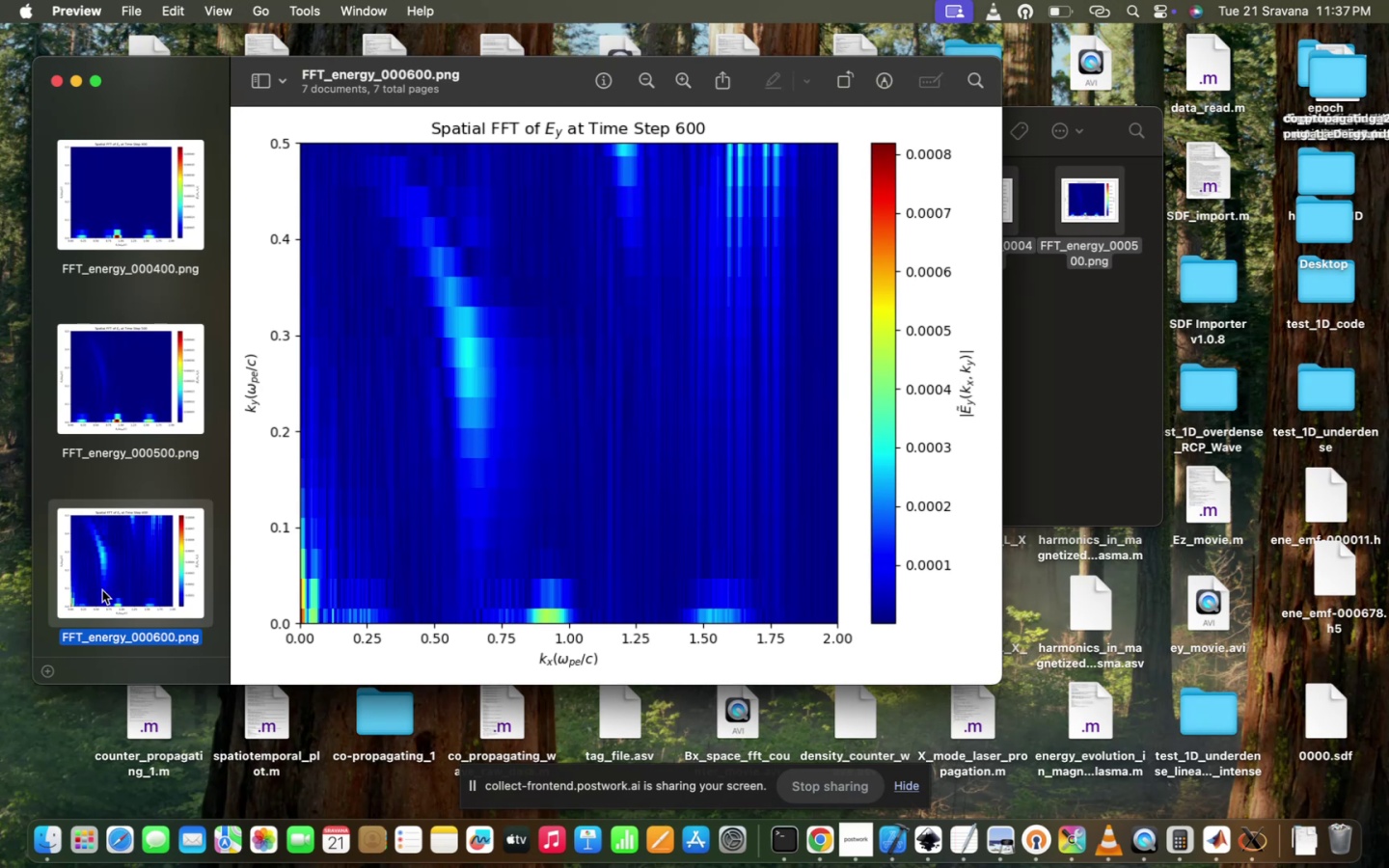 
scroll: coordinate [102, 590], scroll_direction: up, amount: 60.0
 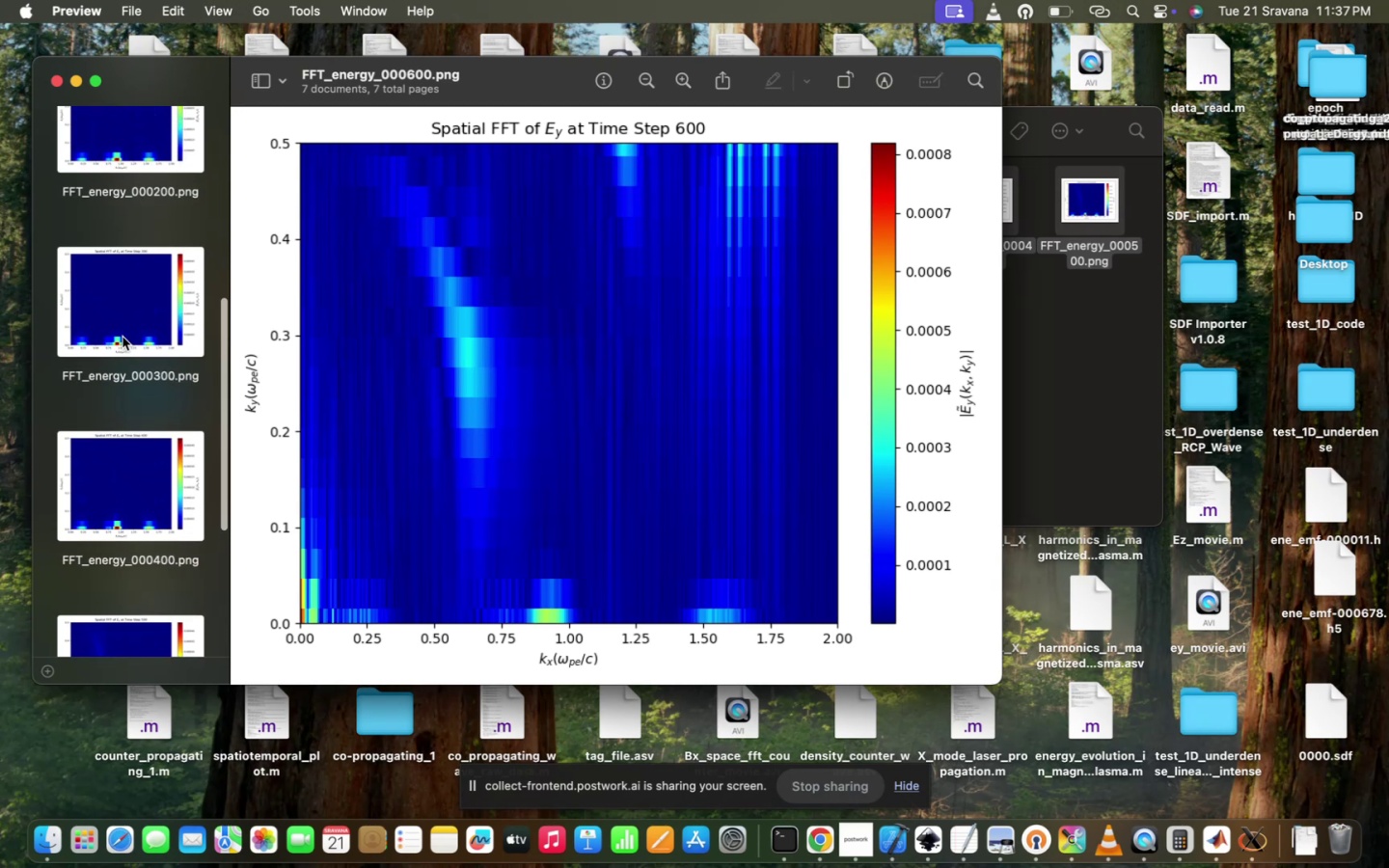 
left_click([123, 337])
 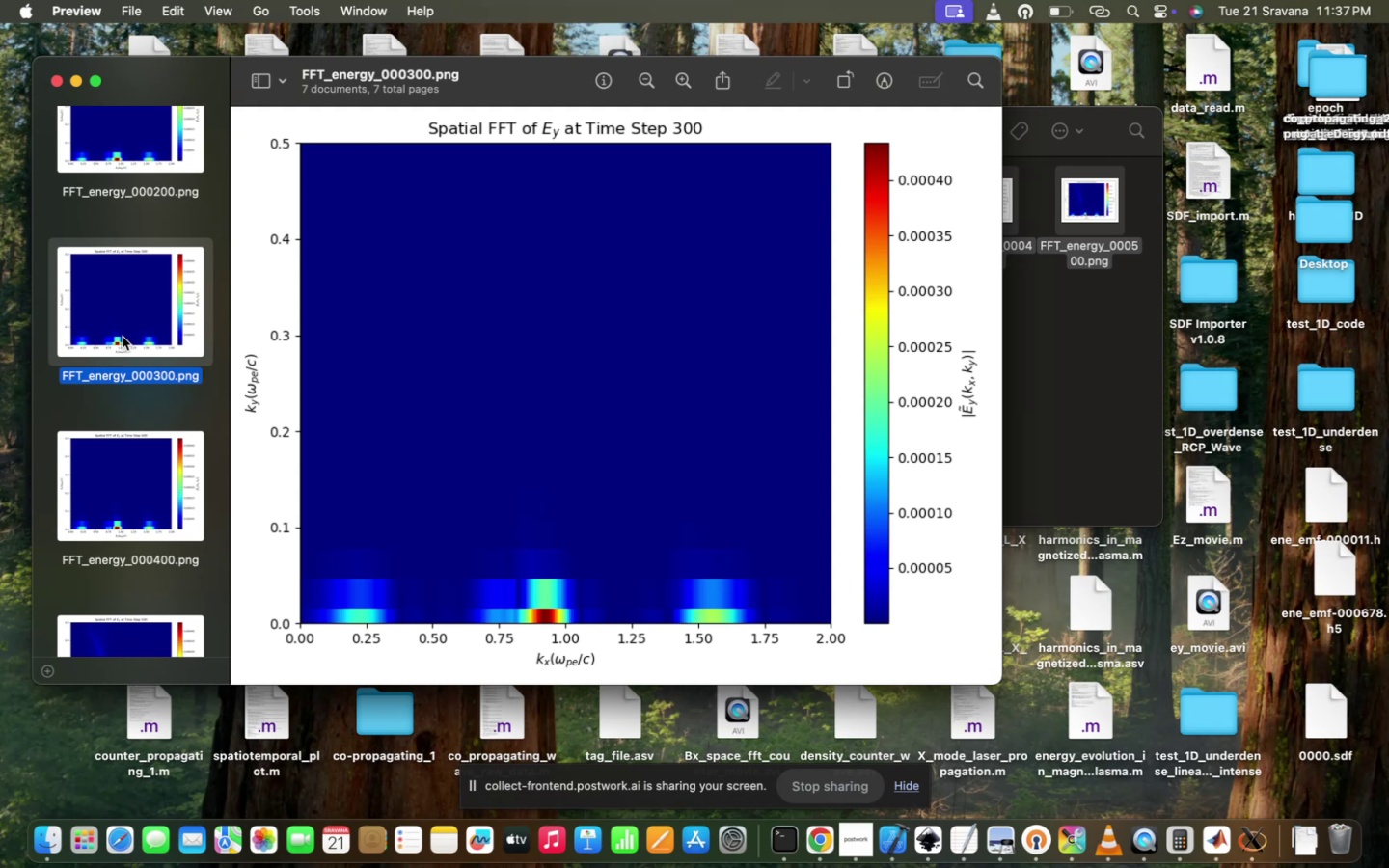 
wait(13.25)
 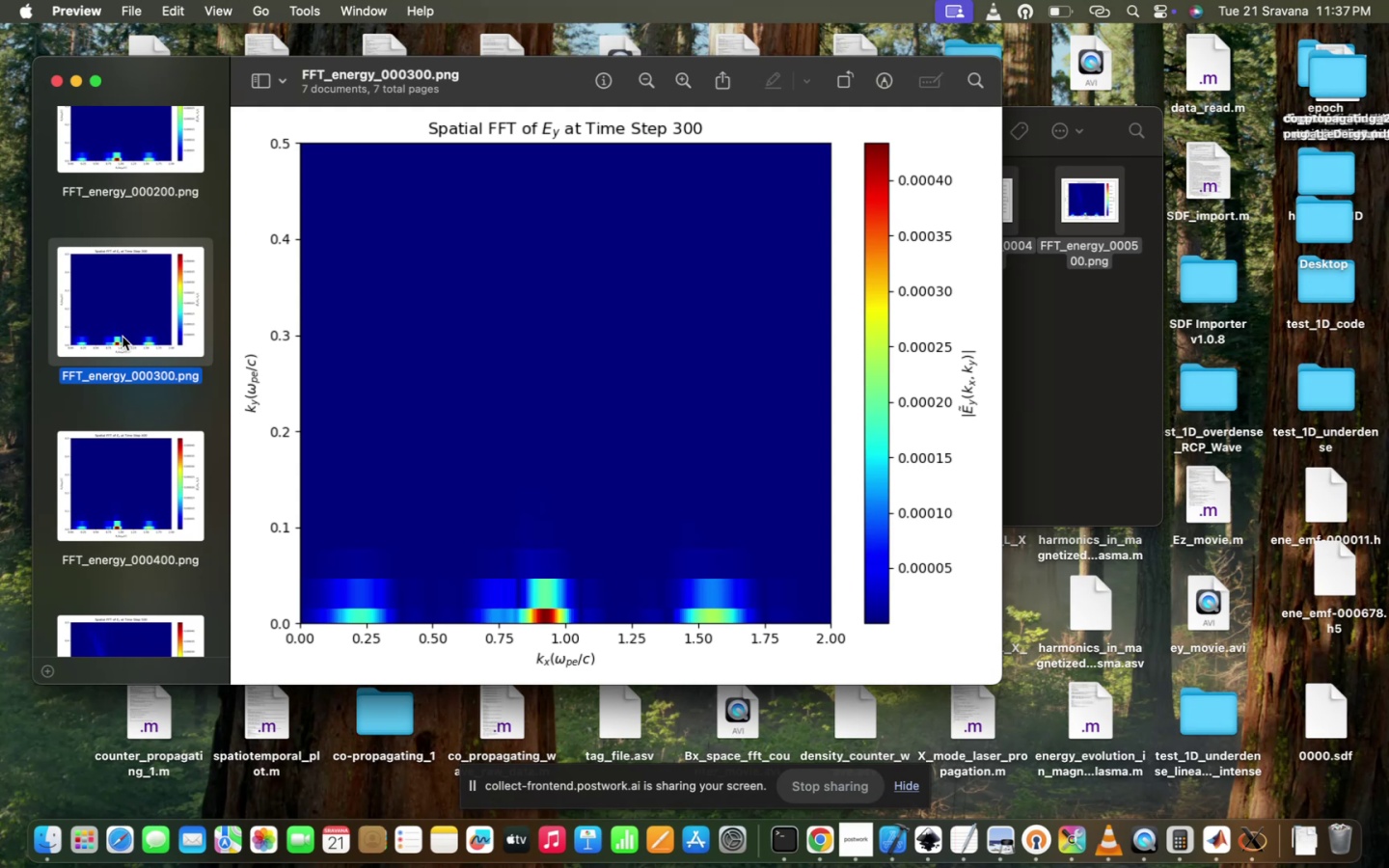 
scroll: coordinate [123, 337], scroll_direction: up, amount: 257.0
 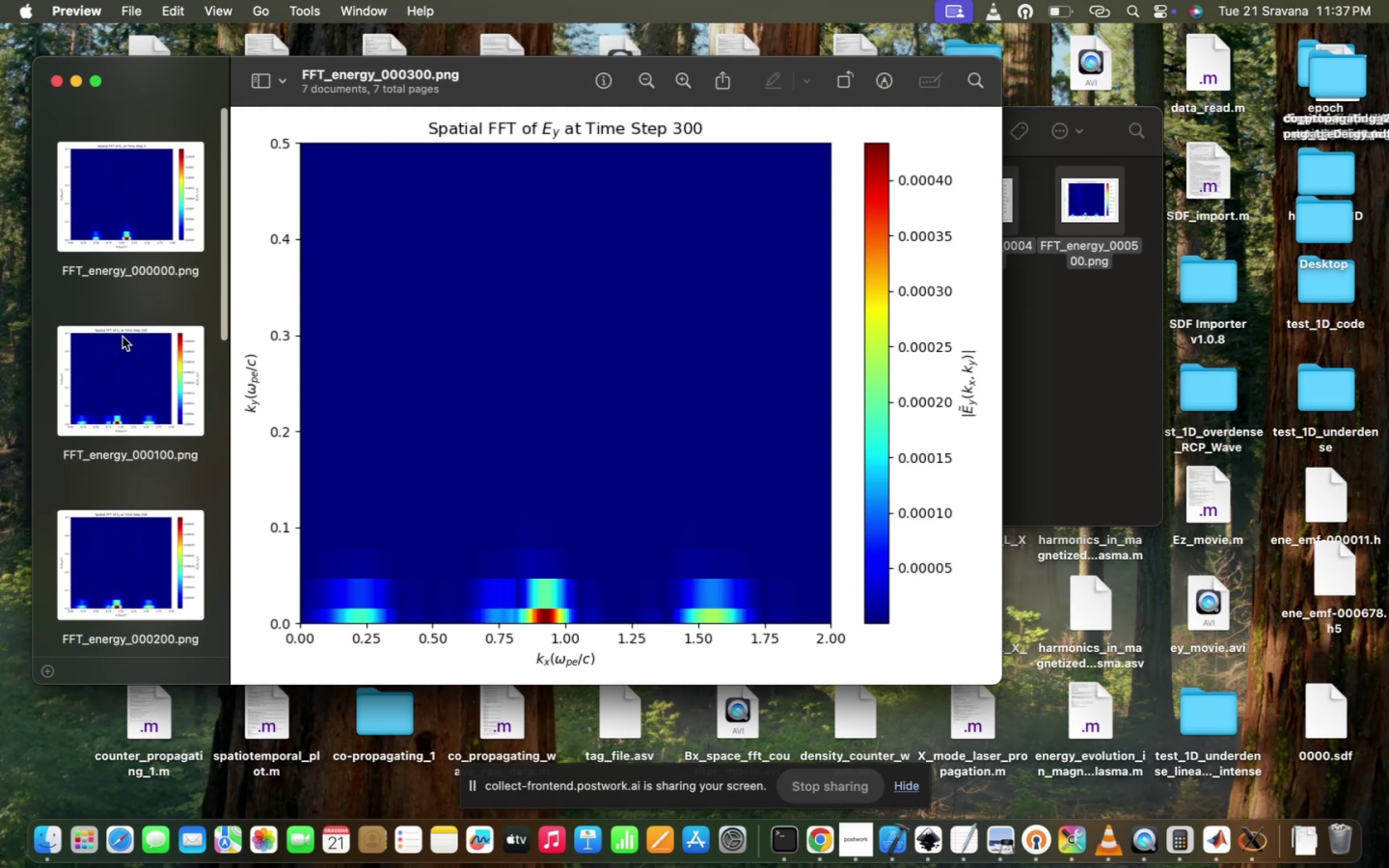 
wait(5.95)
 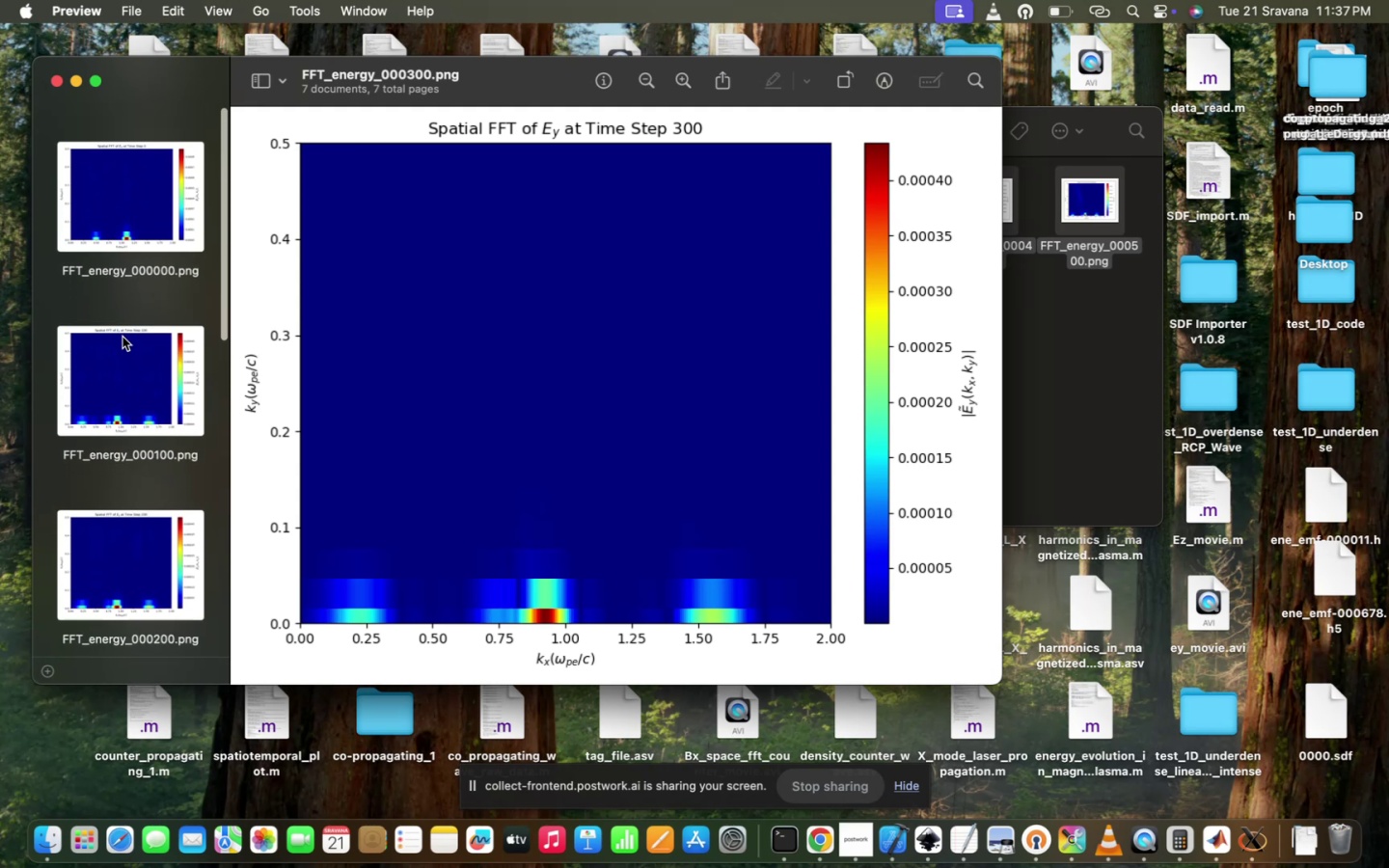 
scroll: coordinate [177, 510], scroll_direction: up, amount: 253.0
 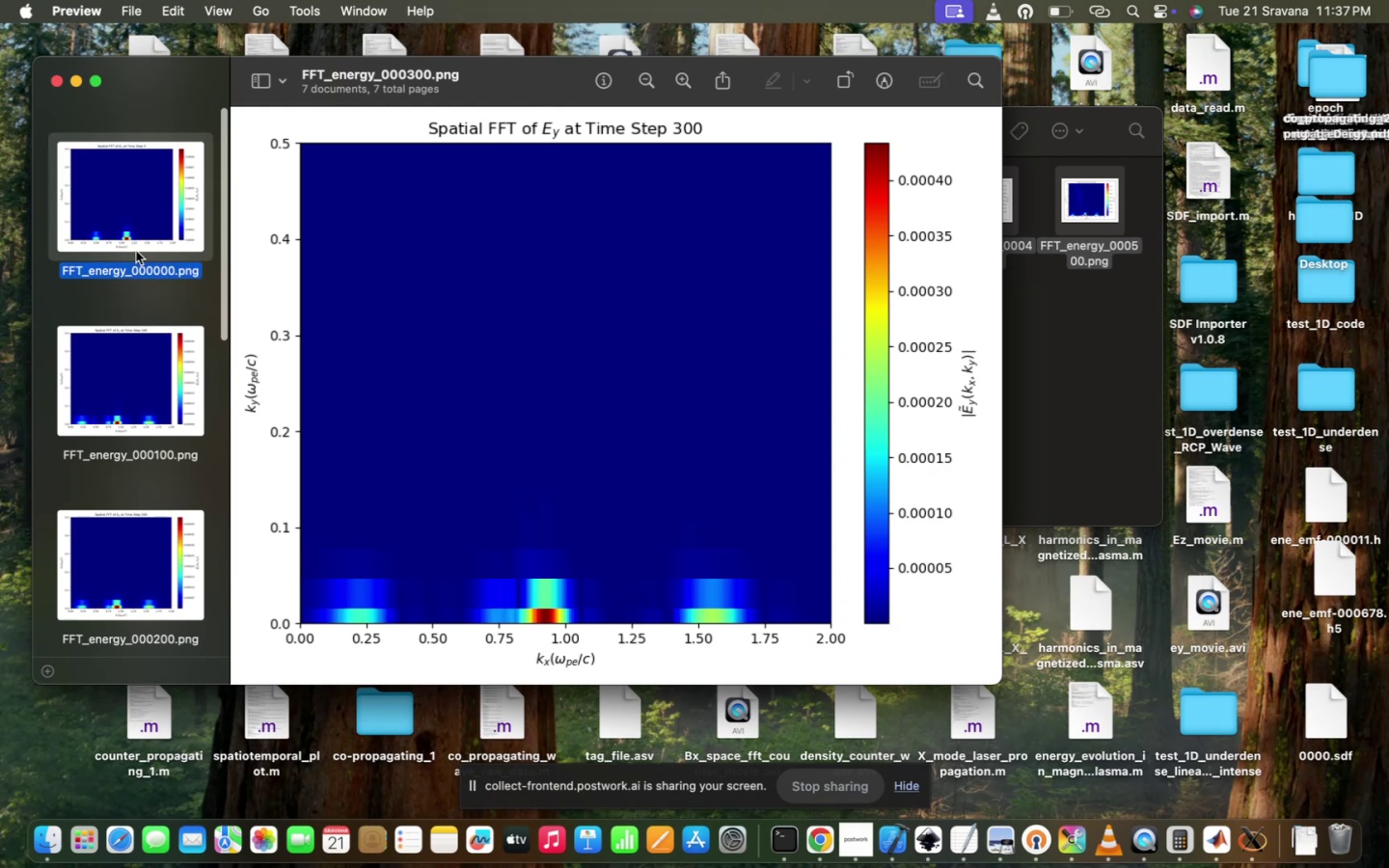 
left_click([136, 251])
 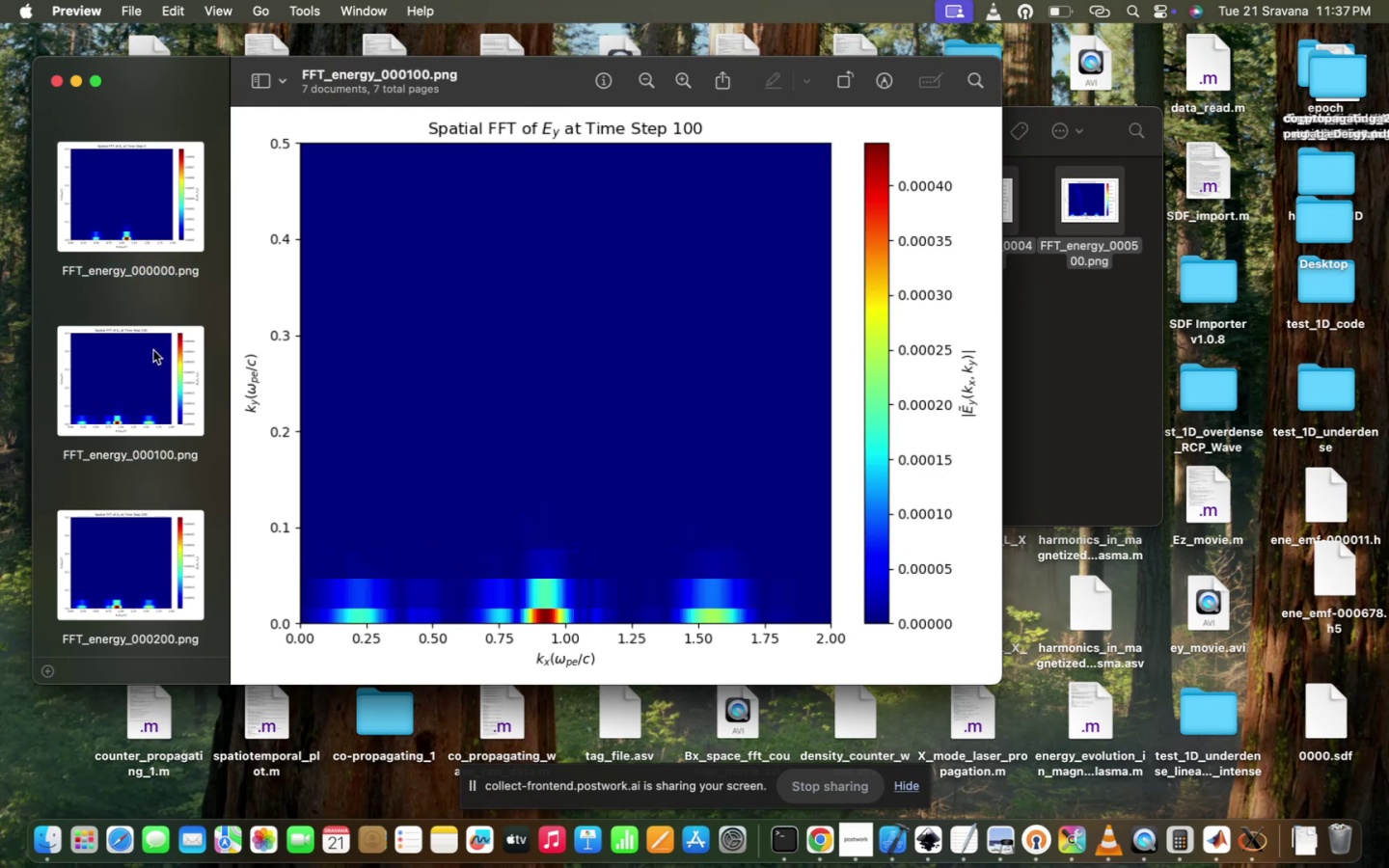 
left_click([145, 217])
 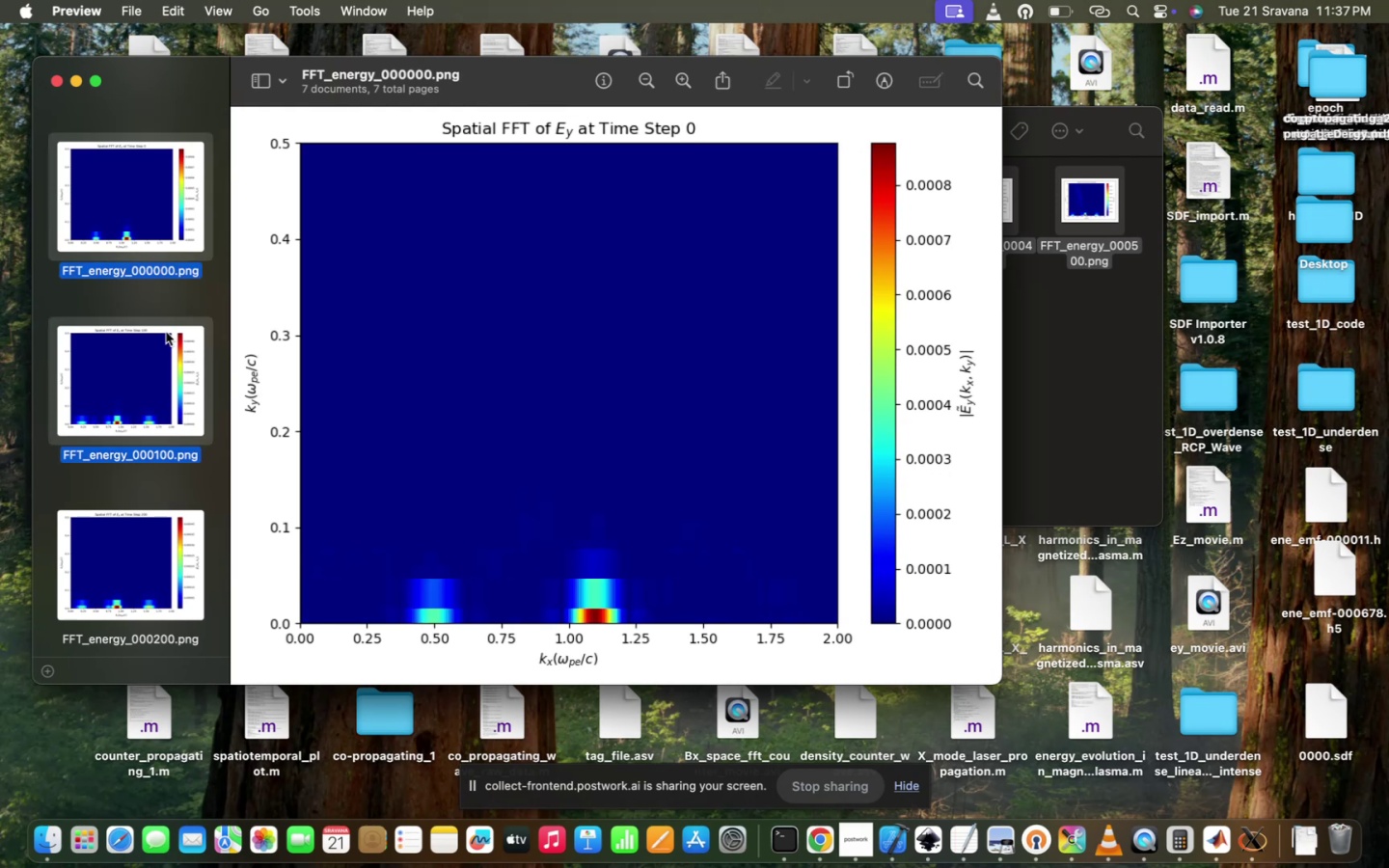 
left_click([166, 332])
 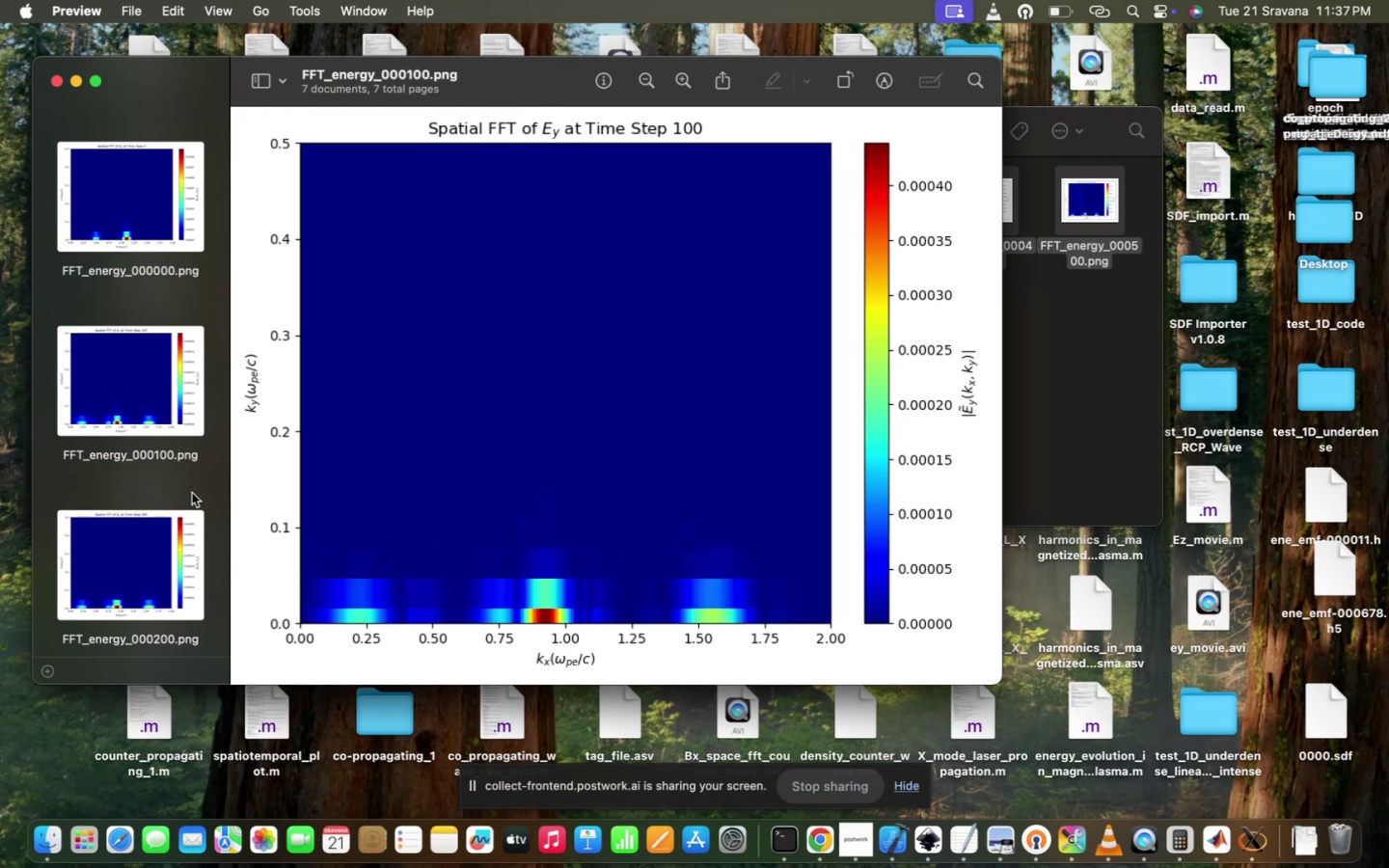 
left_click([192, 493])
 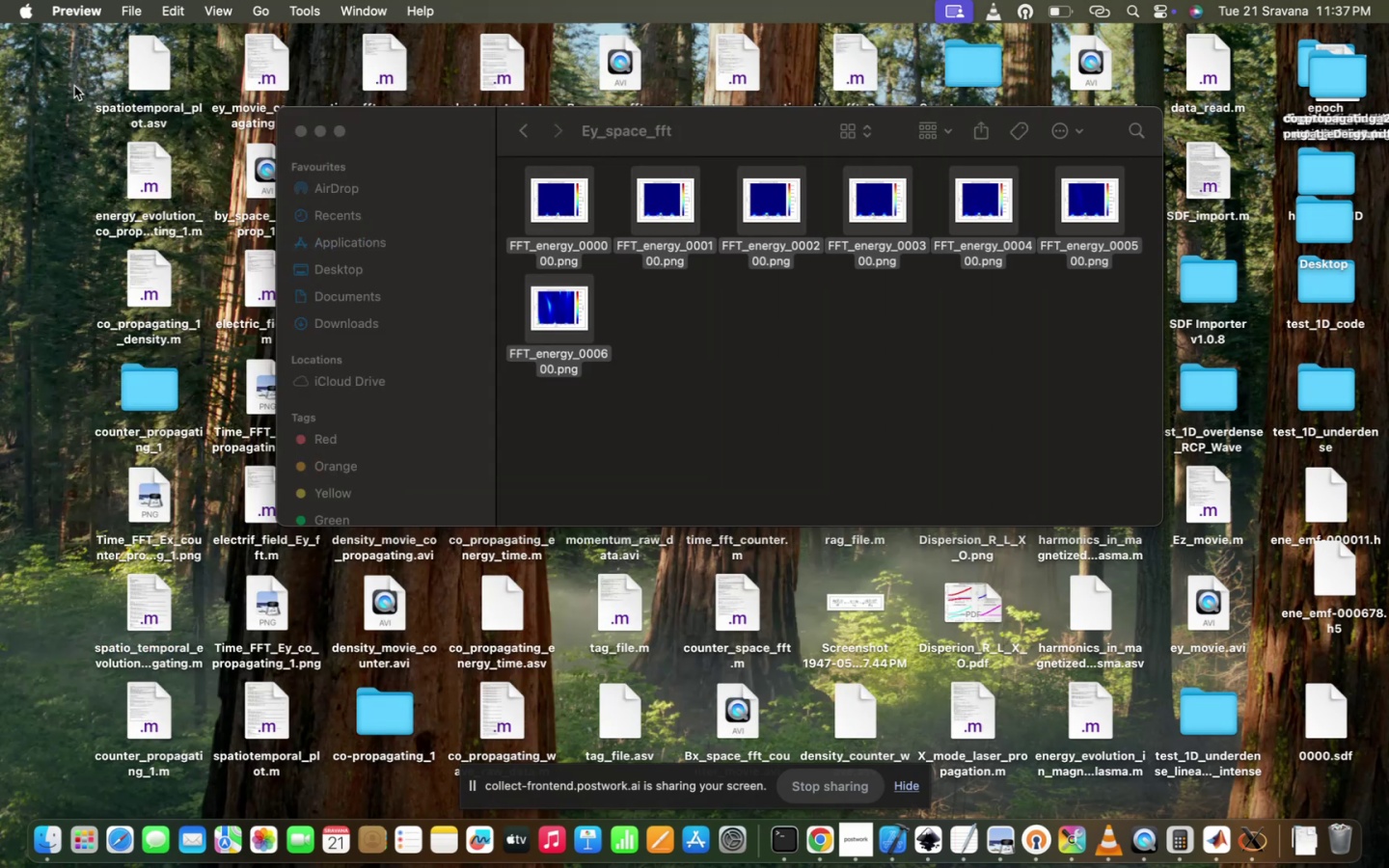 
left_click([683, 348])
 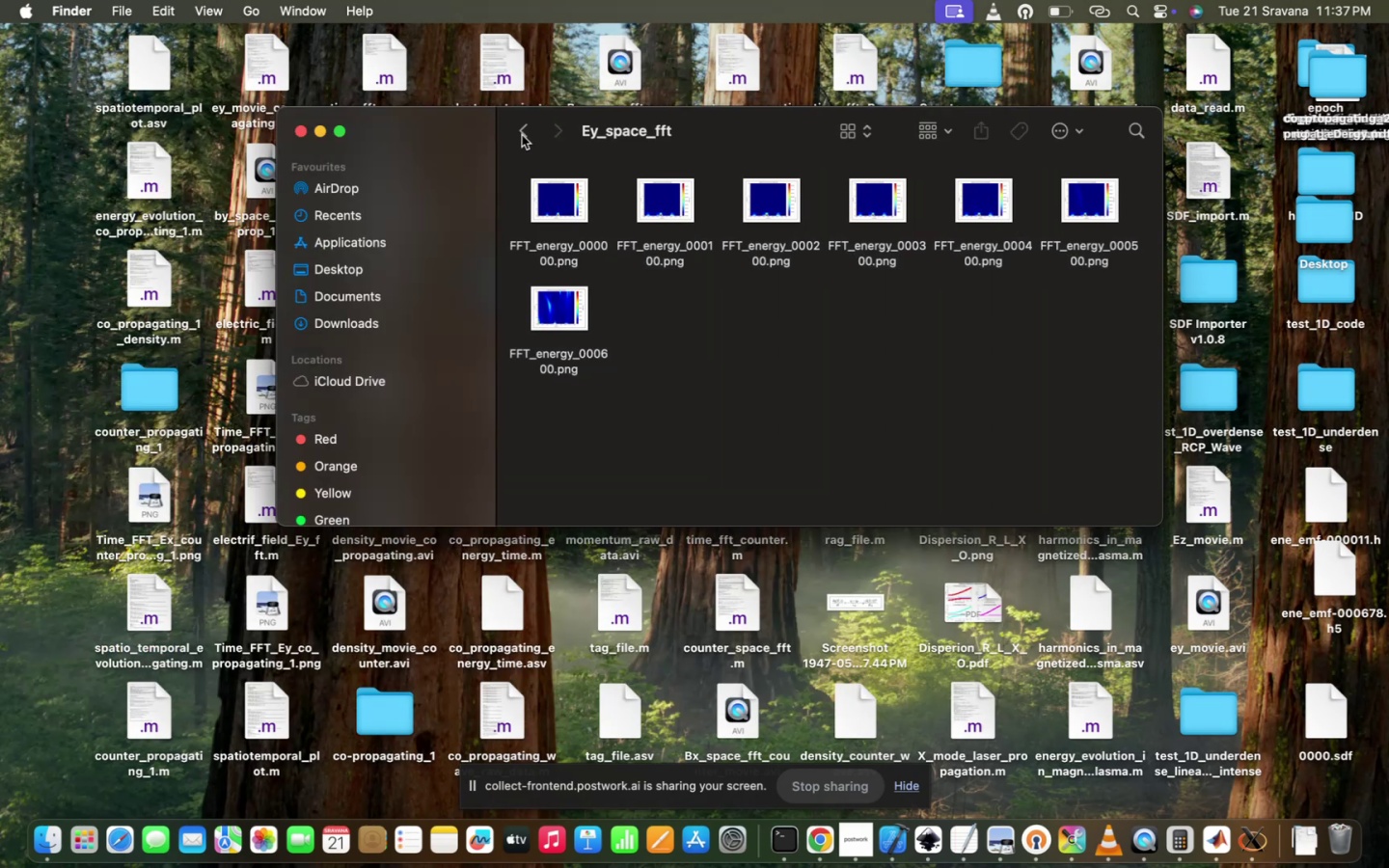 
left_click([522, 135])
 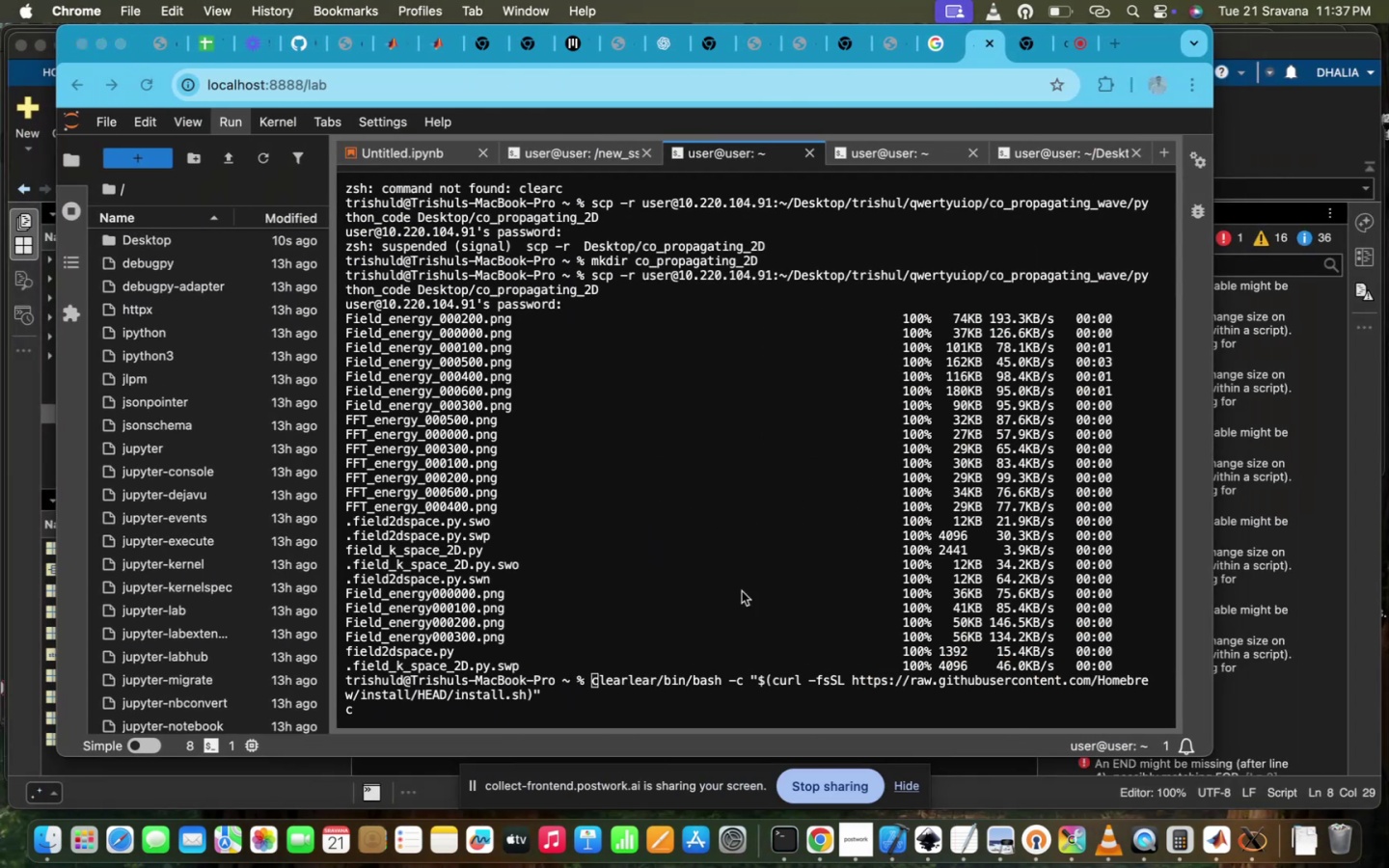 
left_click([898, 147])
 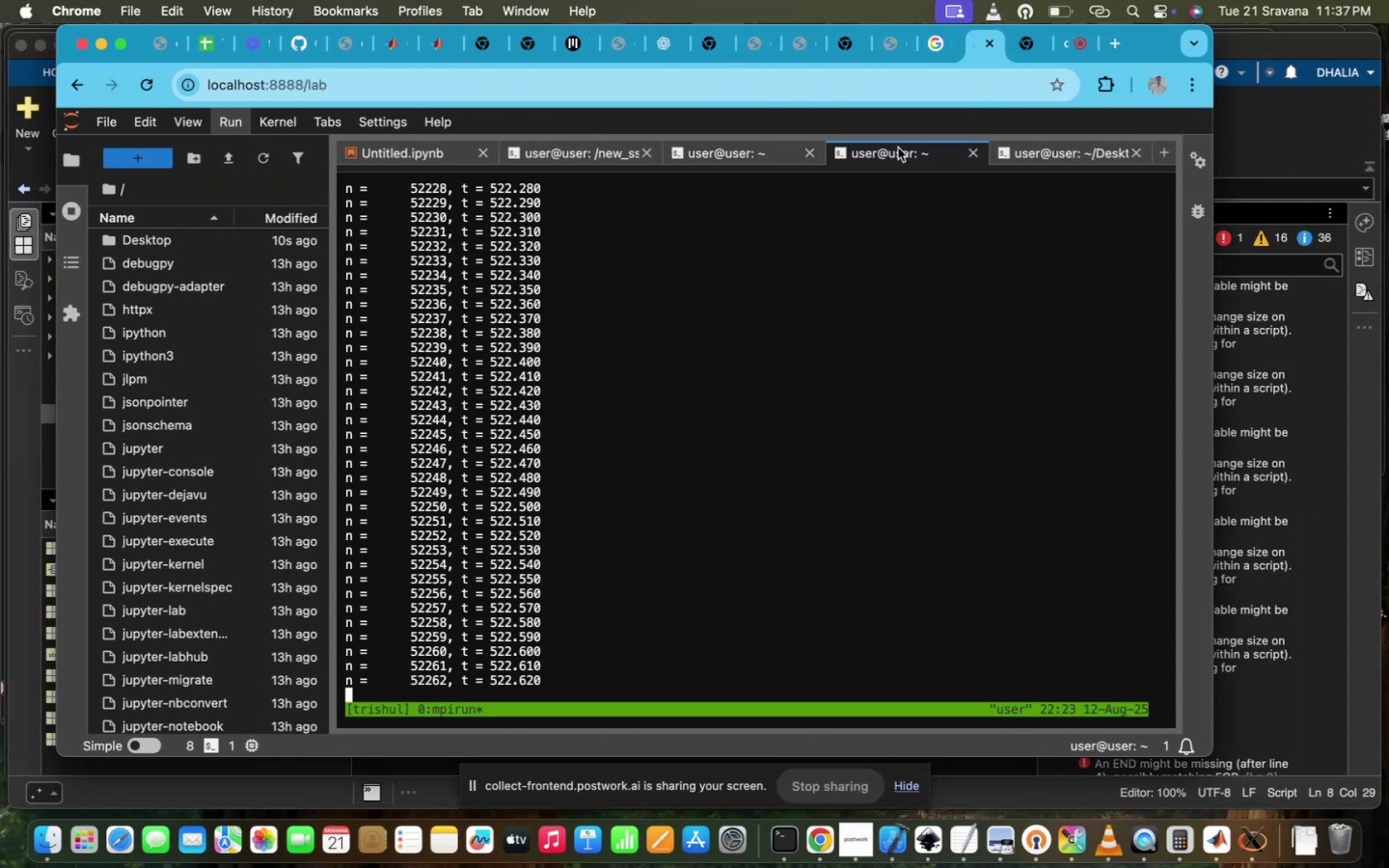 
left_click([898, 147])
 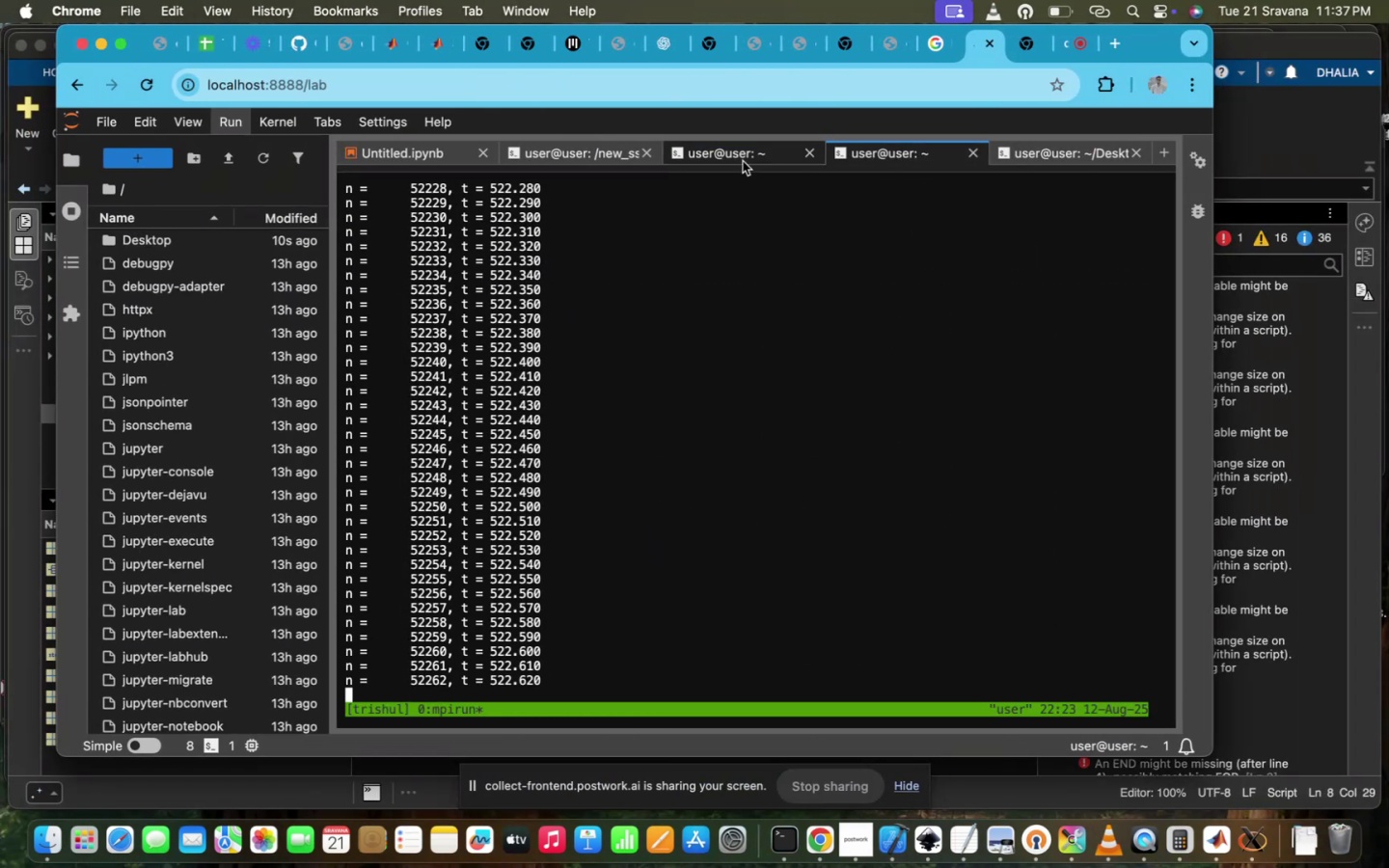 
left_click([743, 154])
 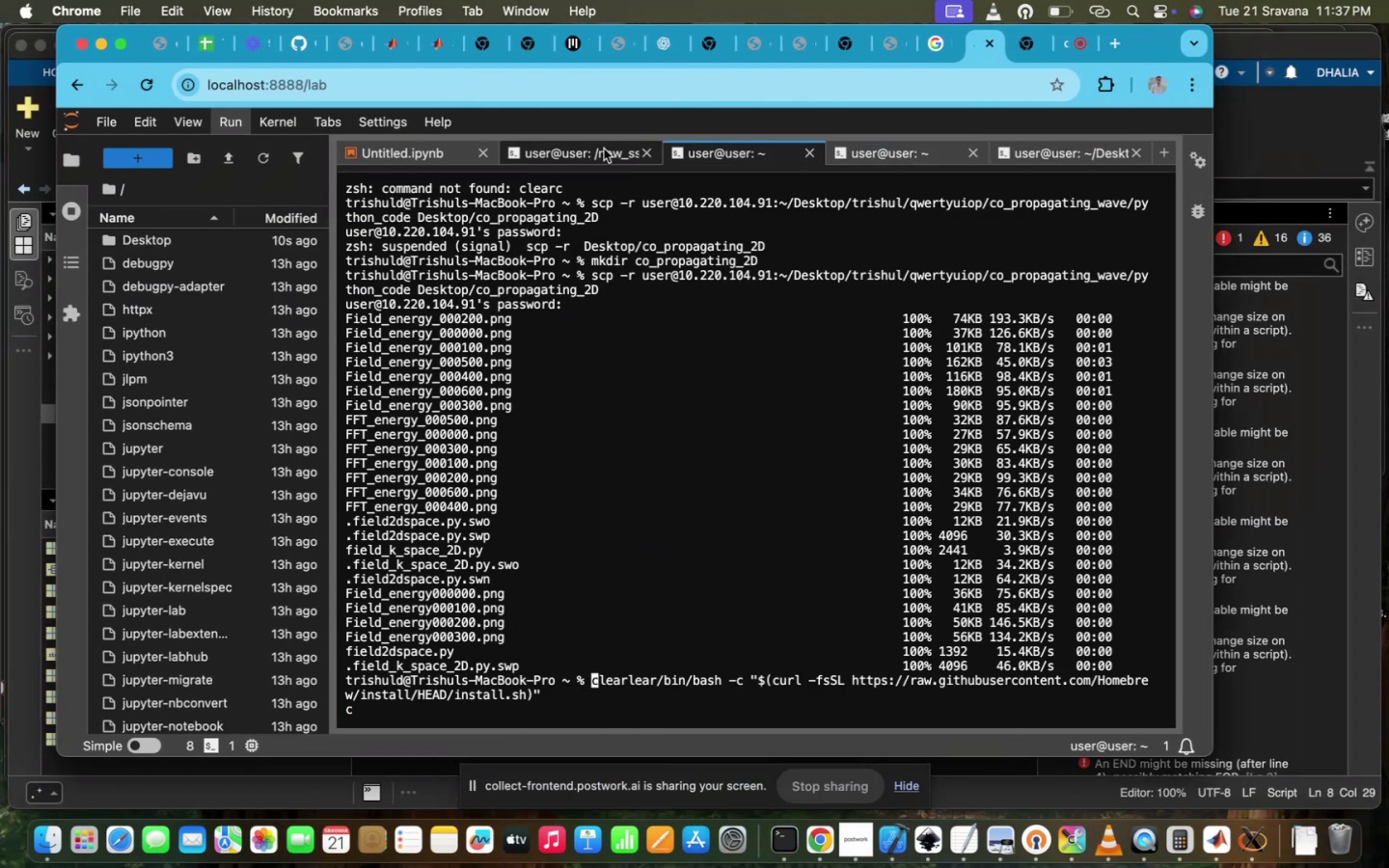 
left_click([601, 149])
 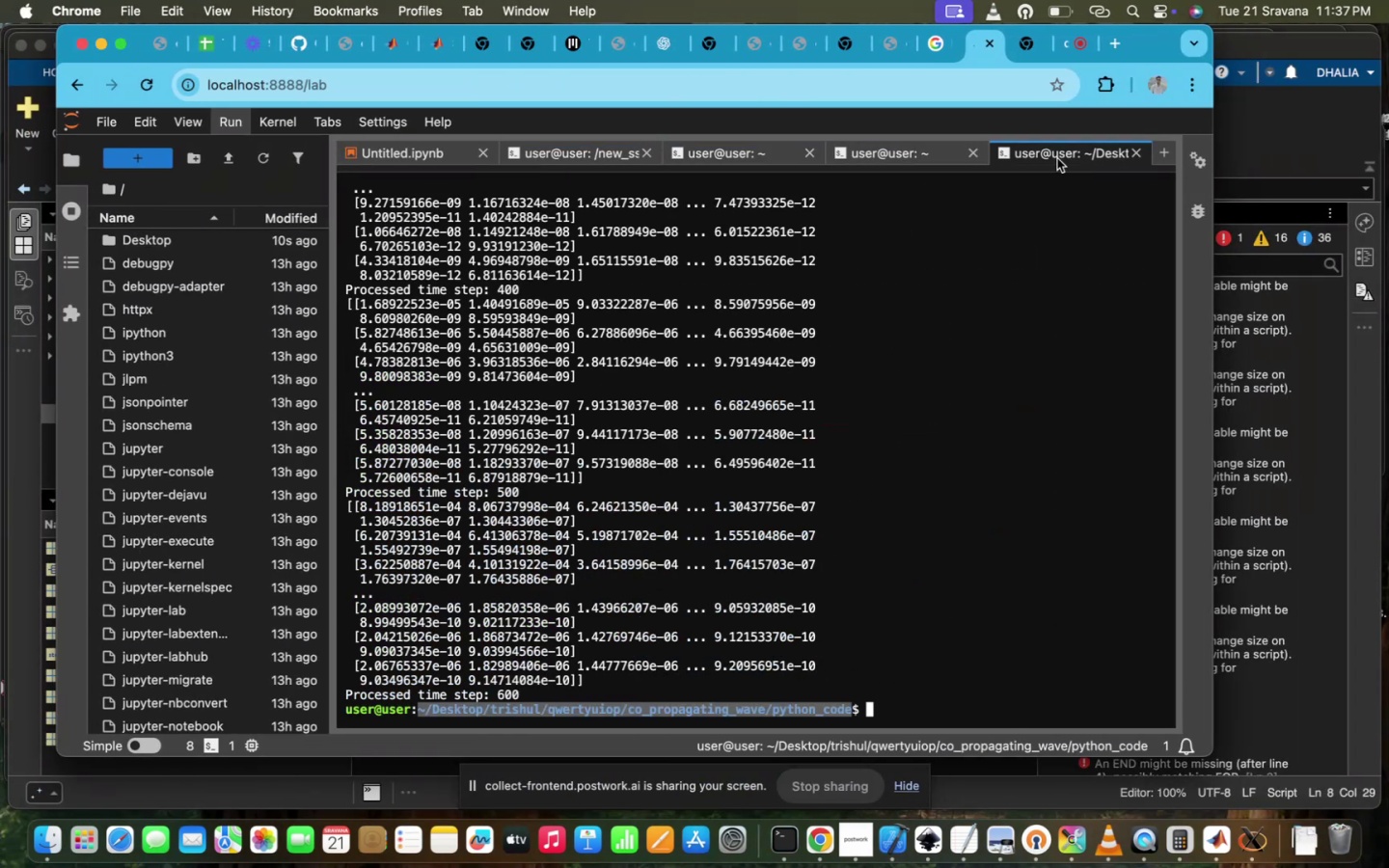 
left_click([1057, 158])
 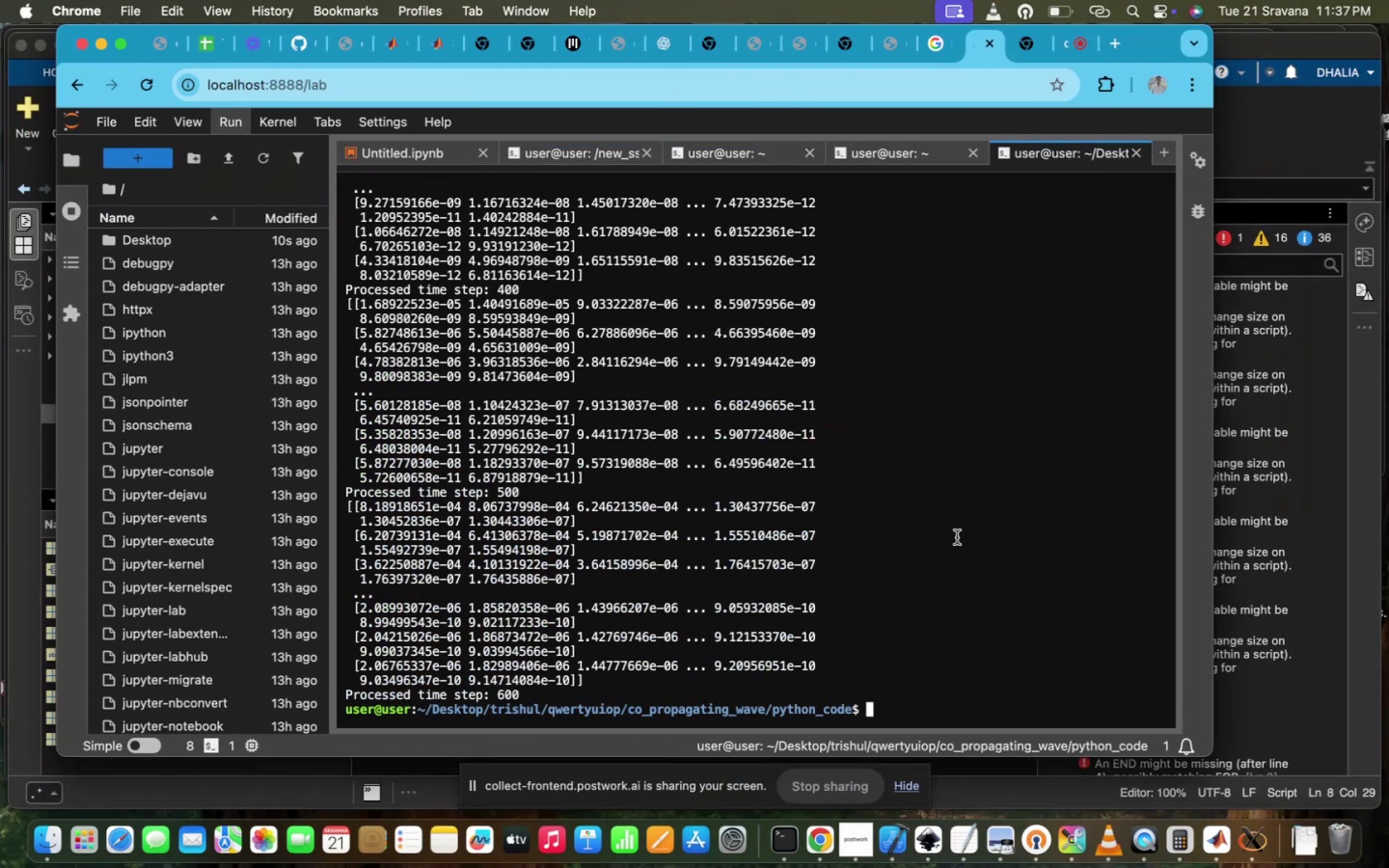 
type(ls)
 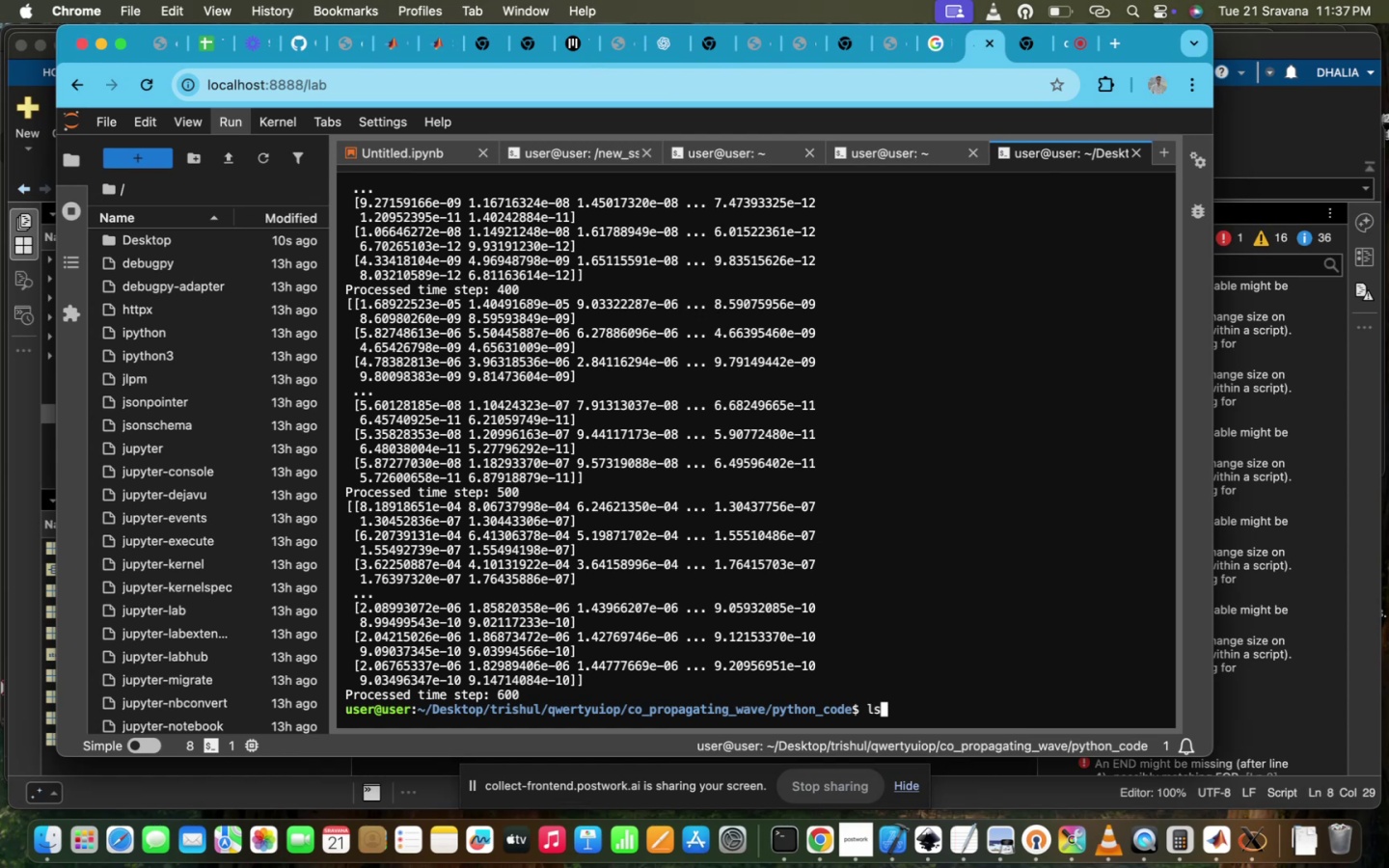 
key(Enter)
 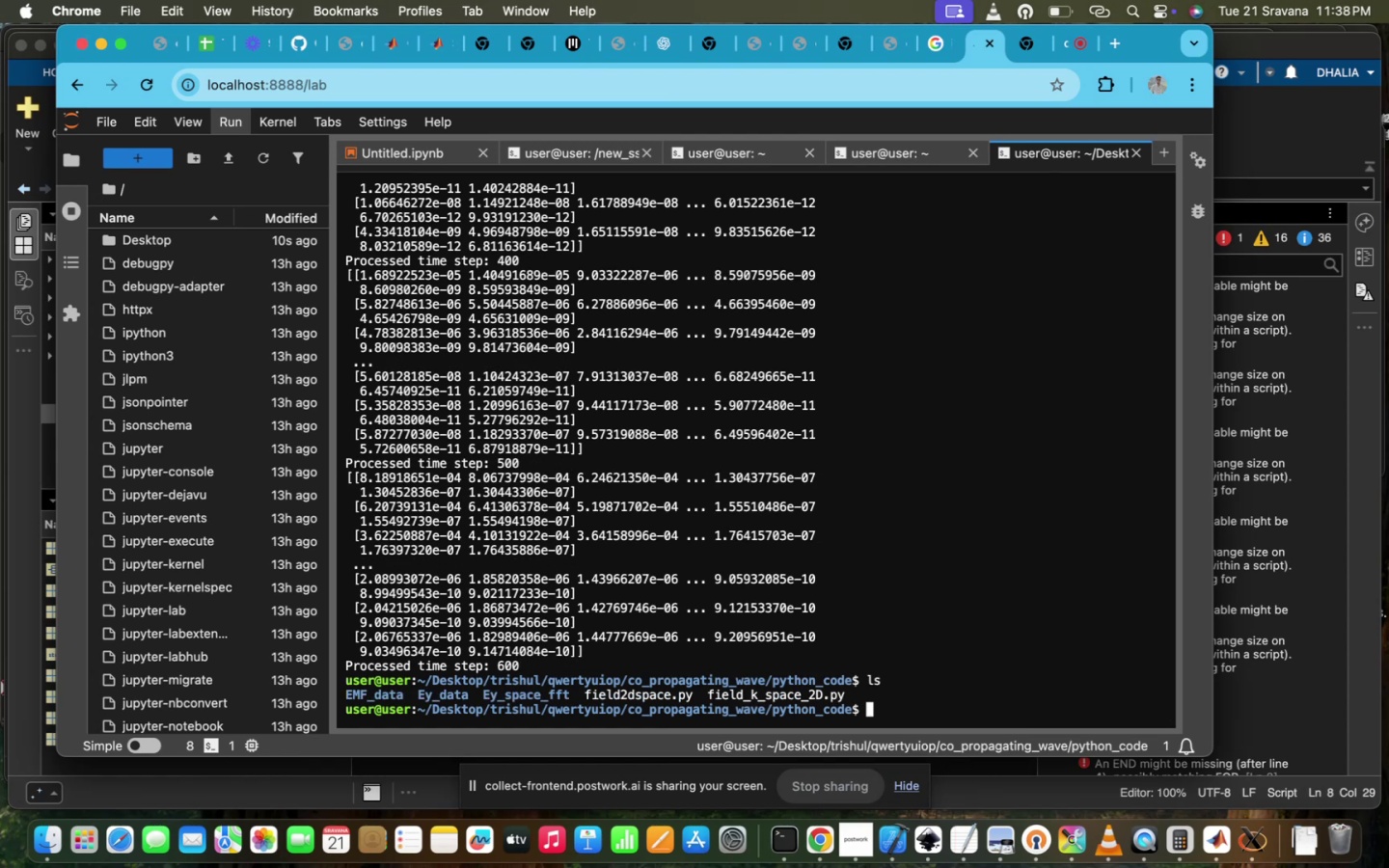 
wait(11.62)
 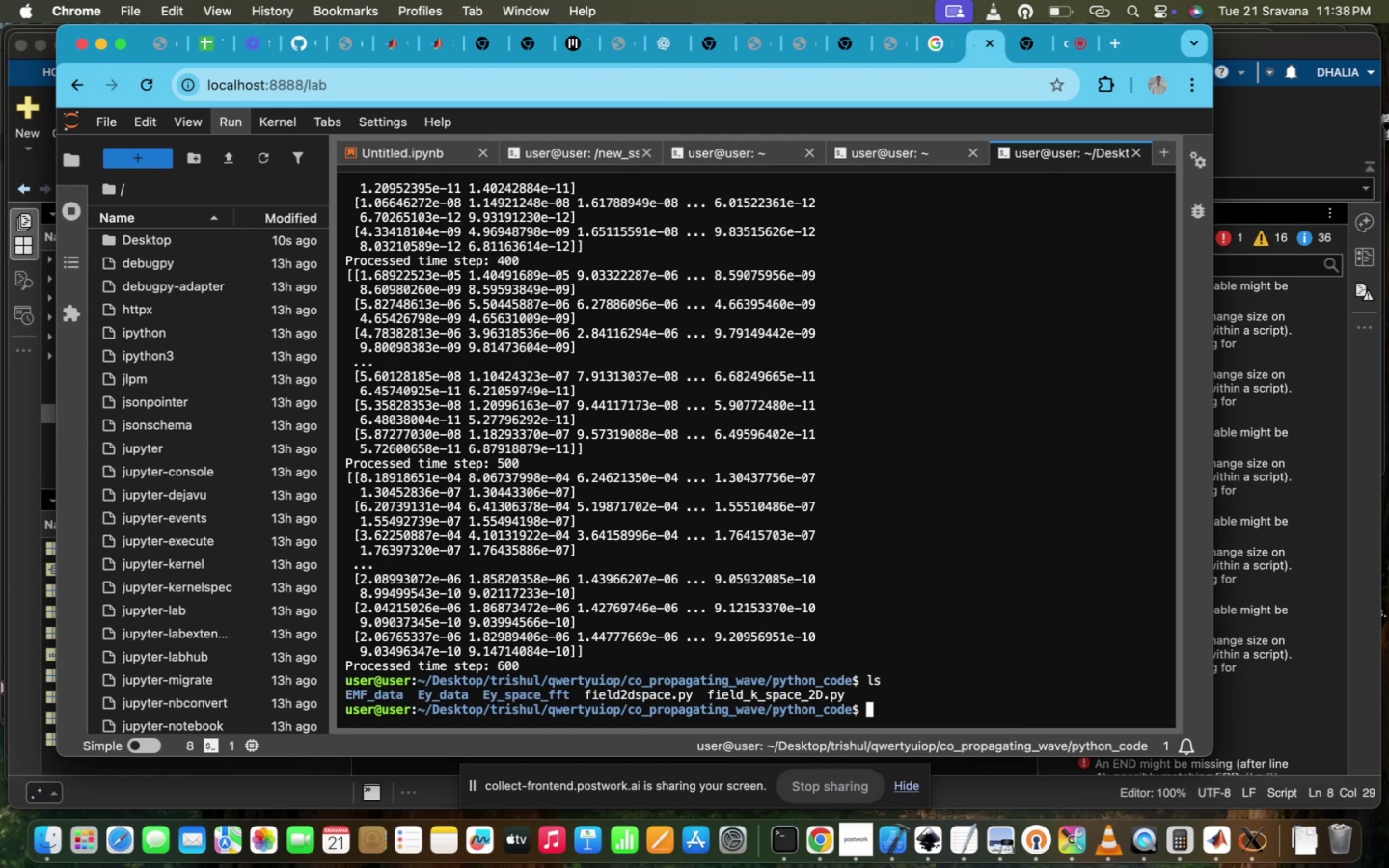 
key(ArrowLeft)
 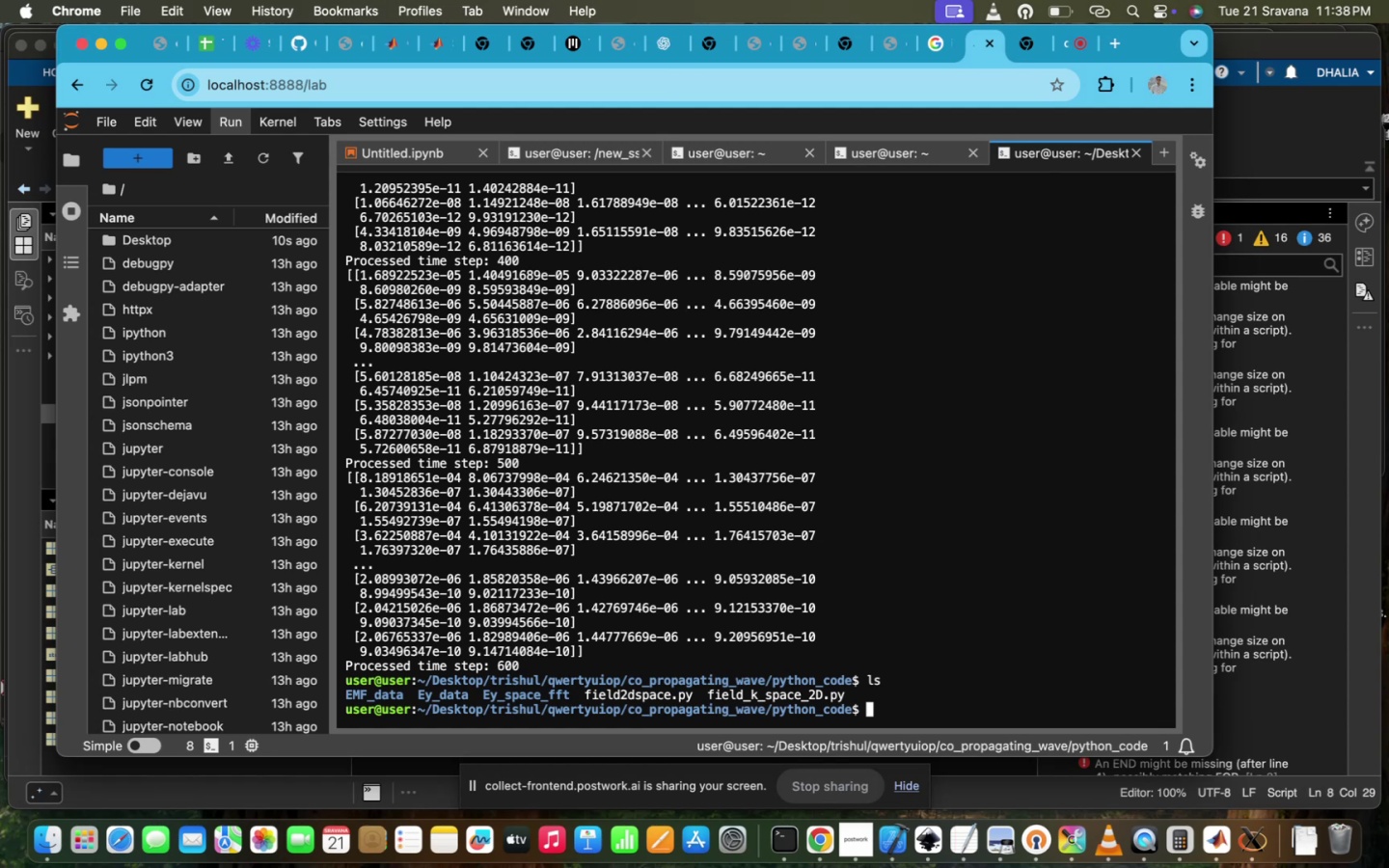 
hold_key(key=ArrowUp, duration=0.31)
 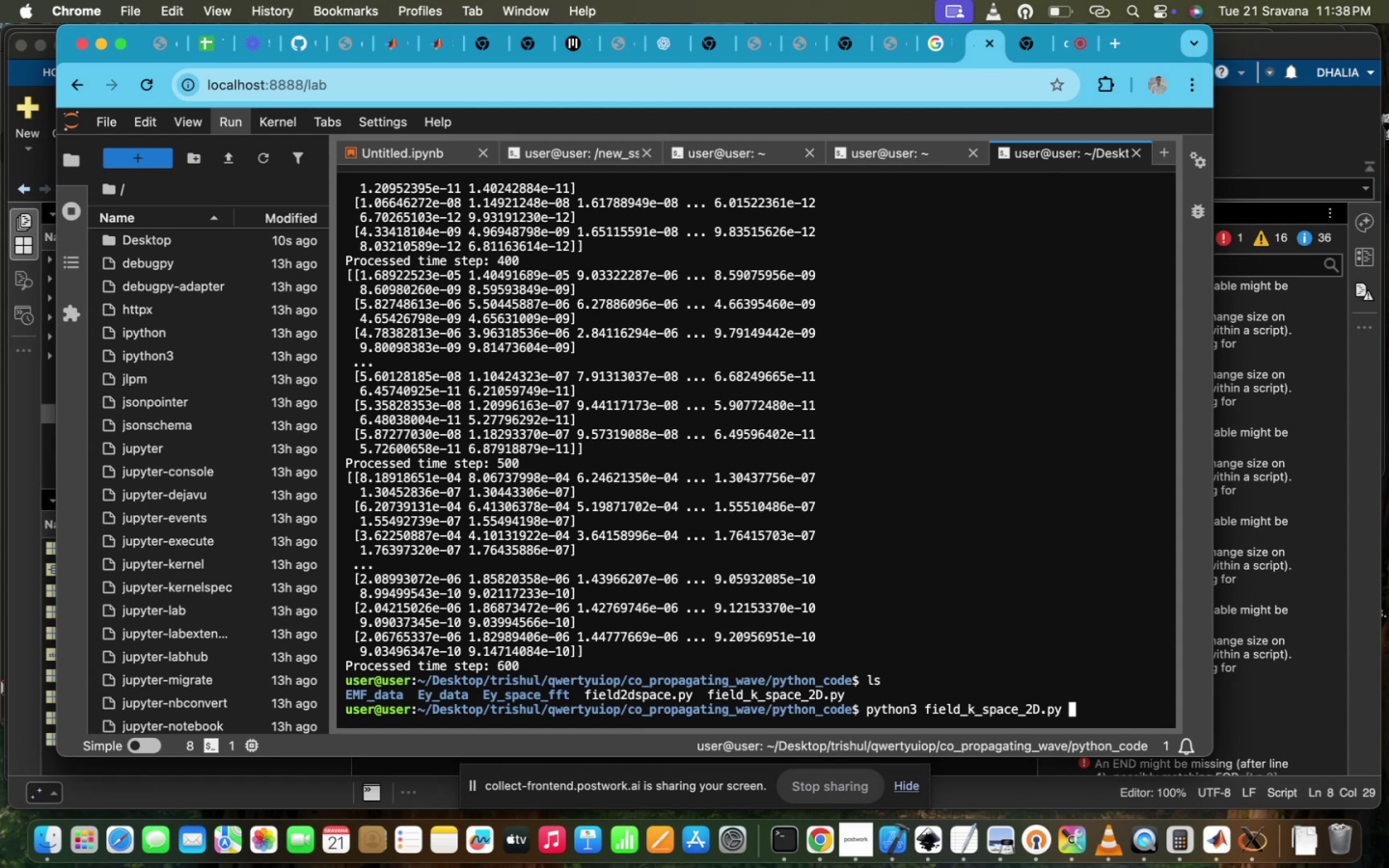 
key(ArrowUp)
 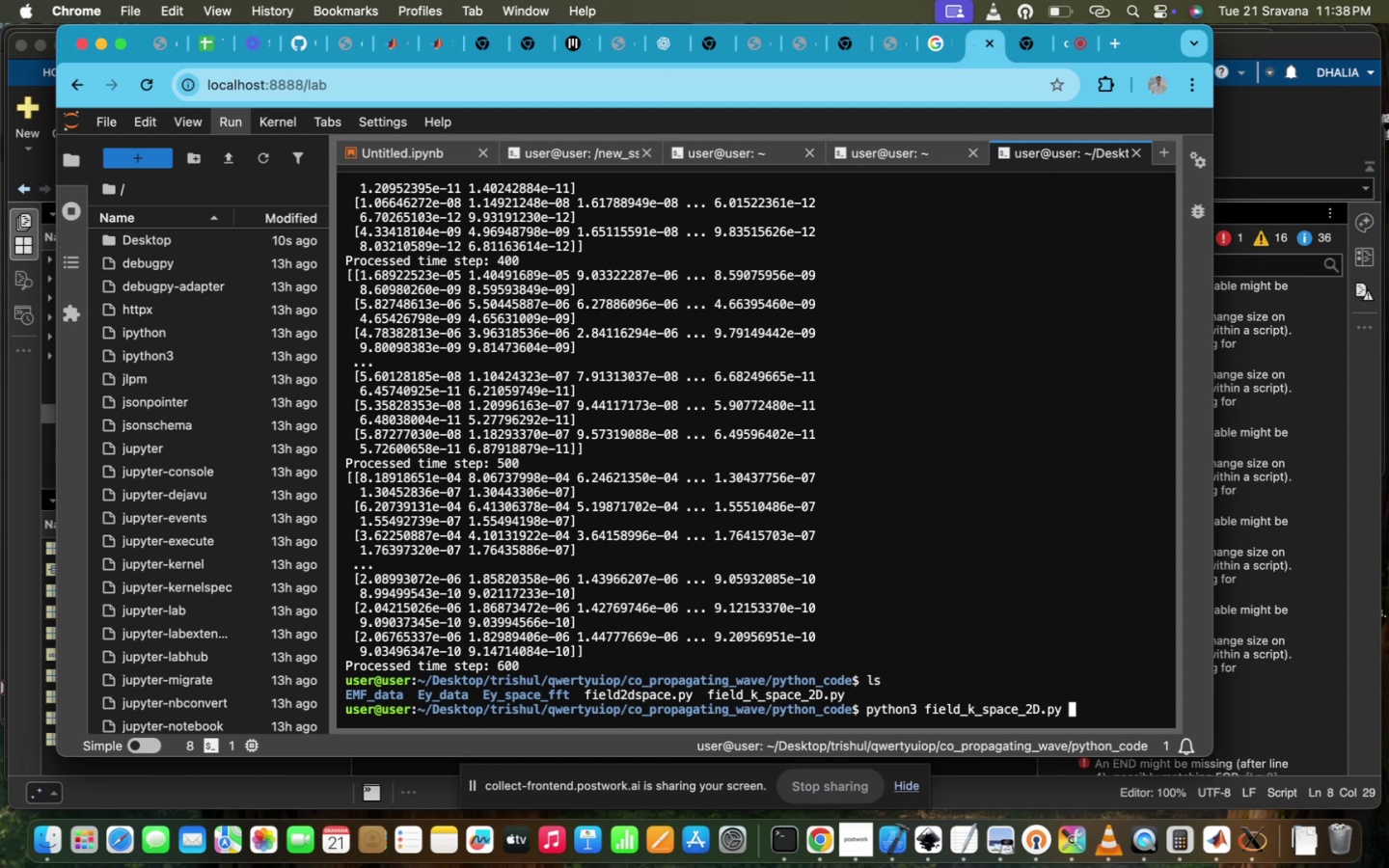 
wait(22.35)
 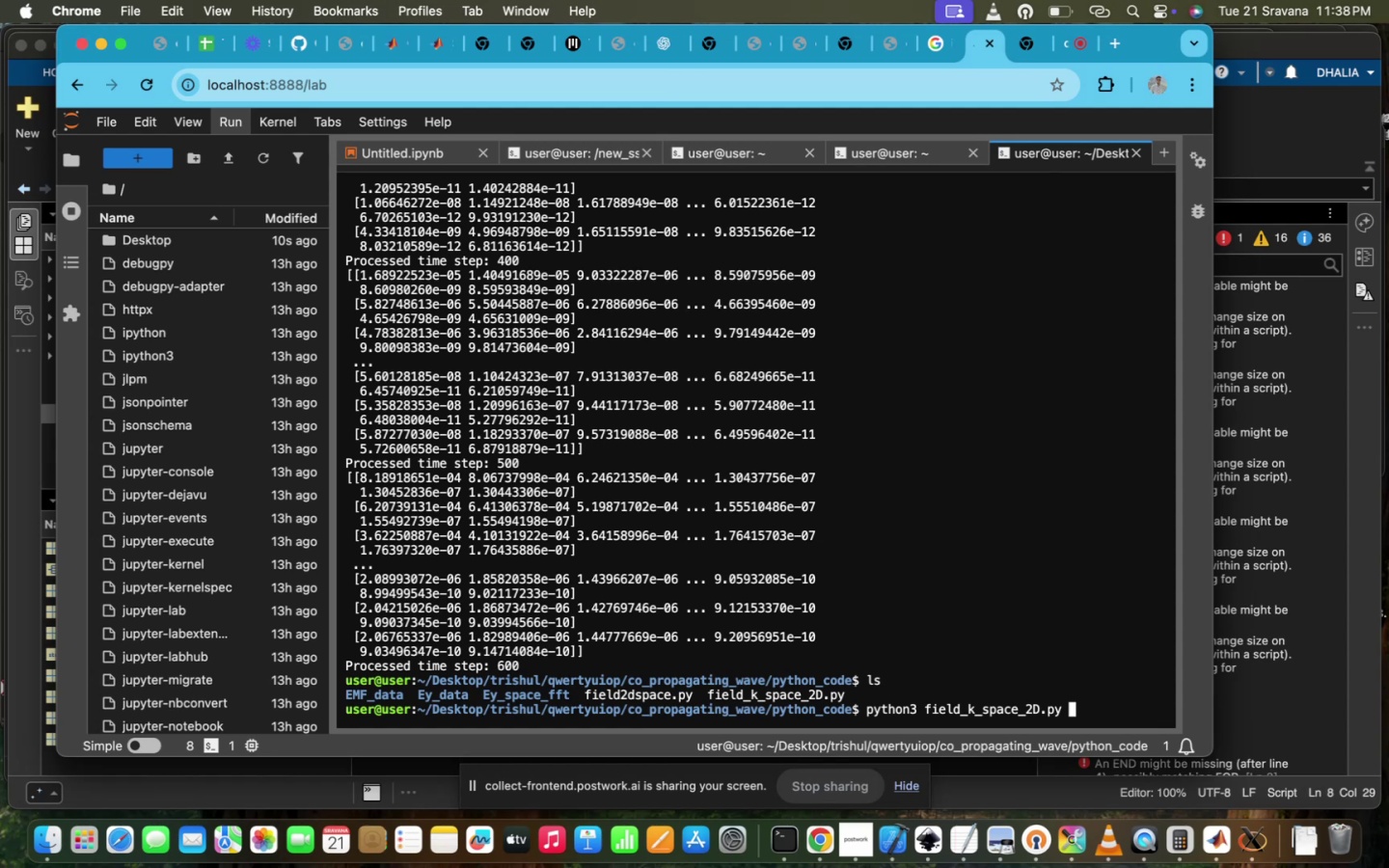 
scroll: coordinate [957, 537], scroll_direction: down, amount: 102.0
 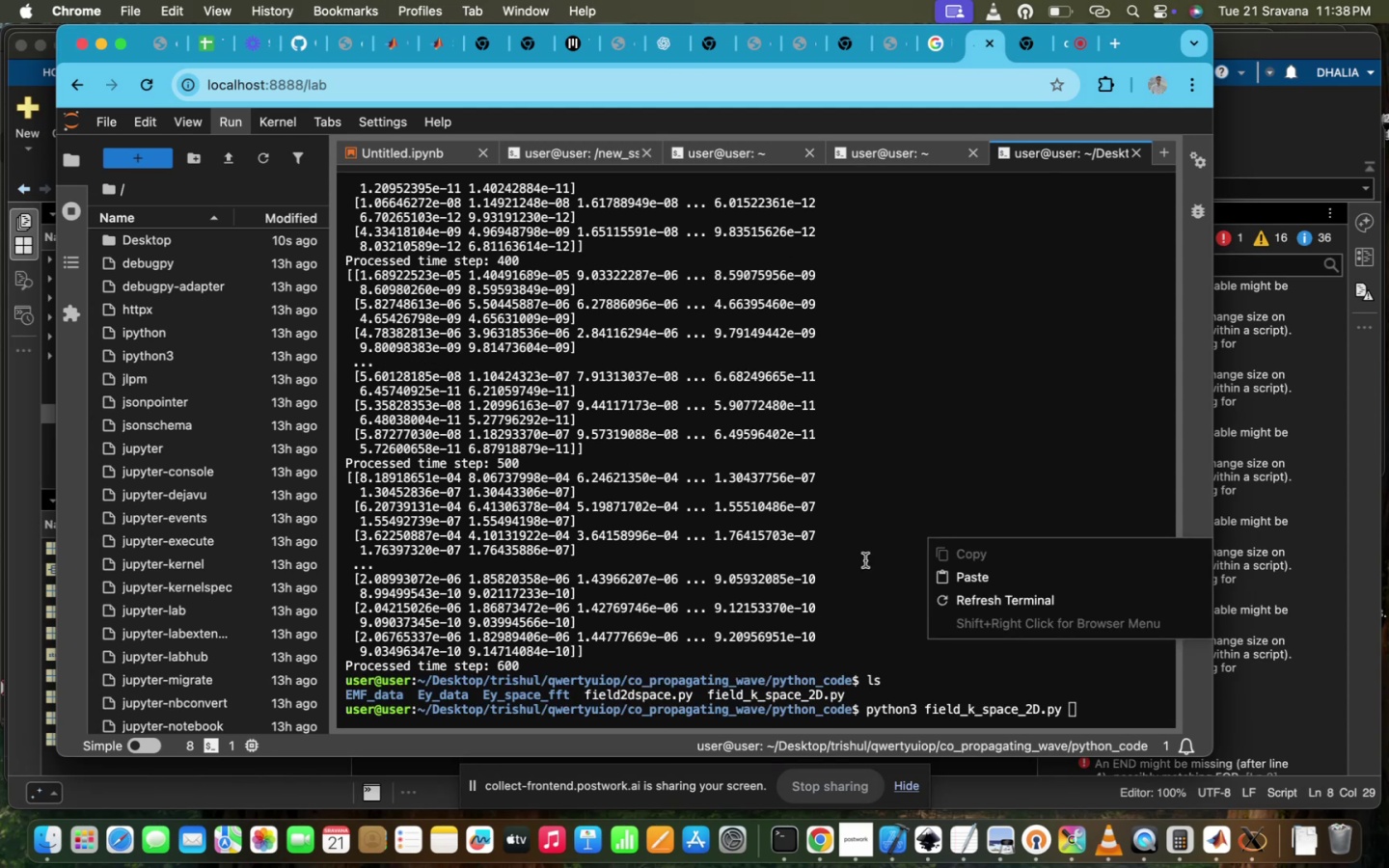 
left_click([863, 560])
 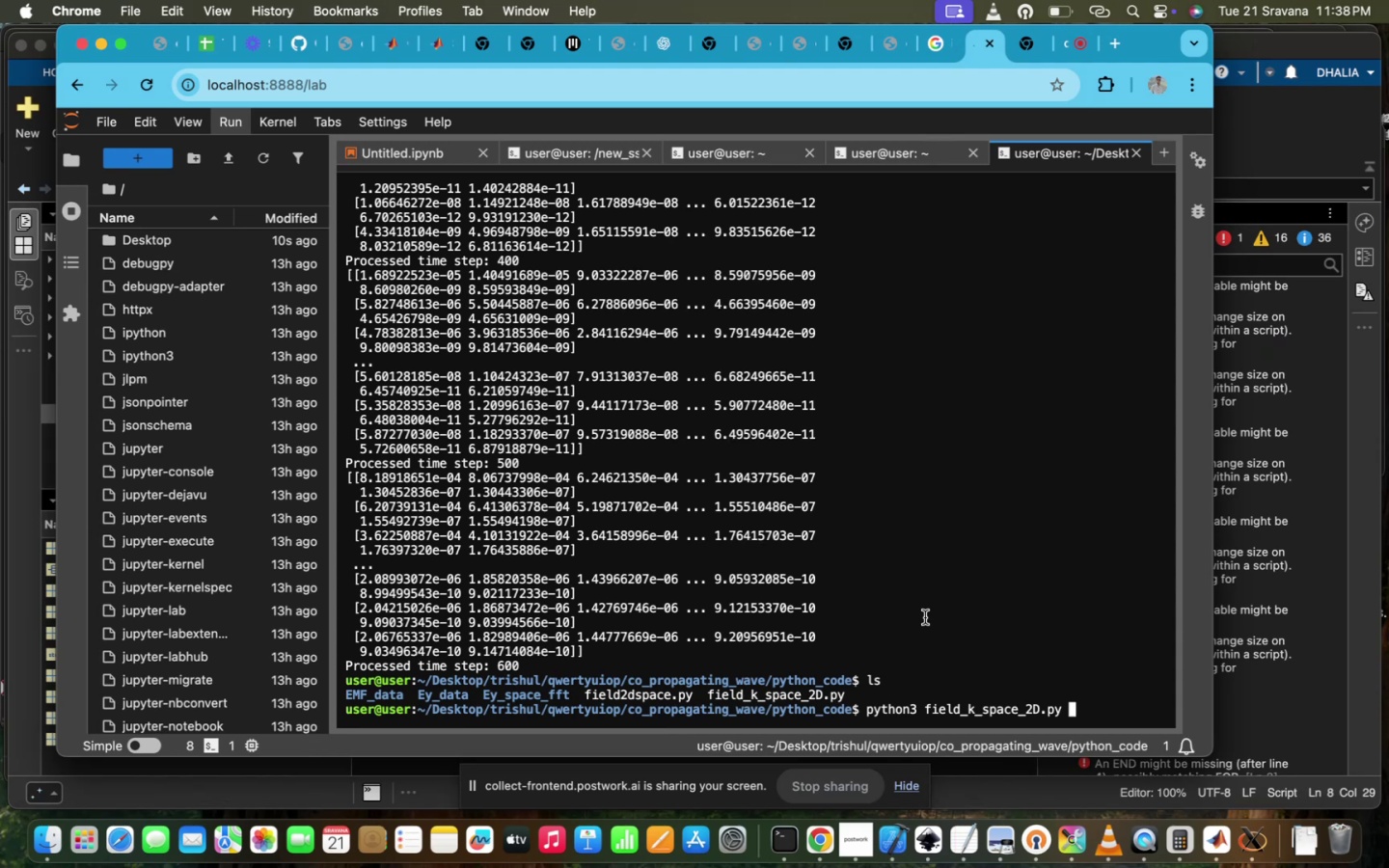 
scroll: coordinate [925, 617], scroll_direction: down, amount: 52.0
 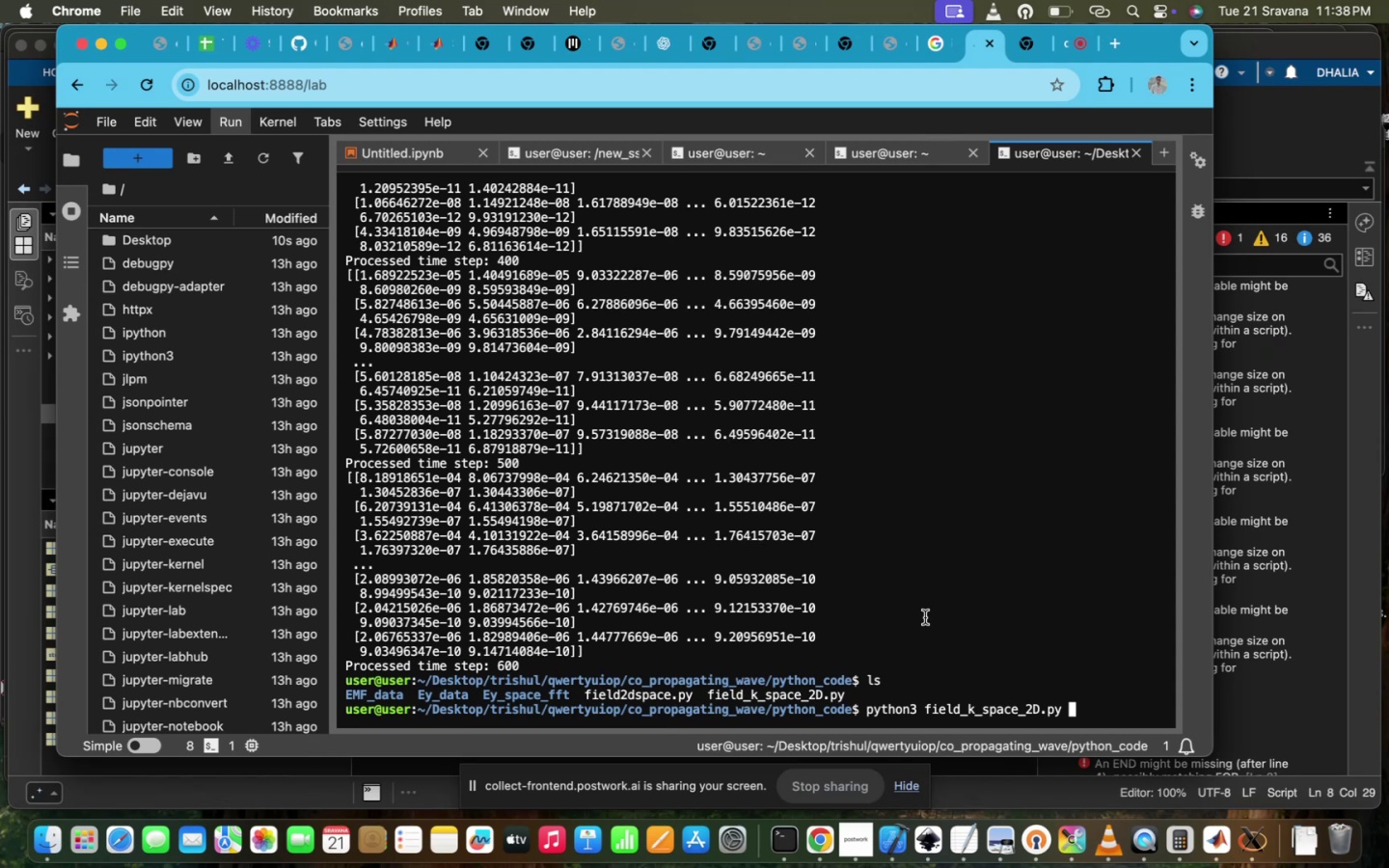 
wait(7.03)
 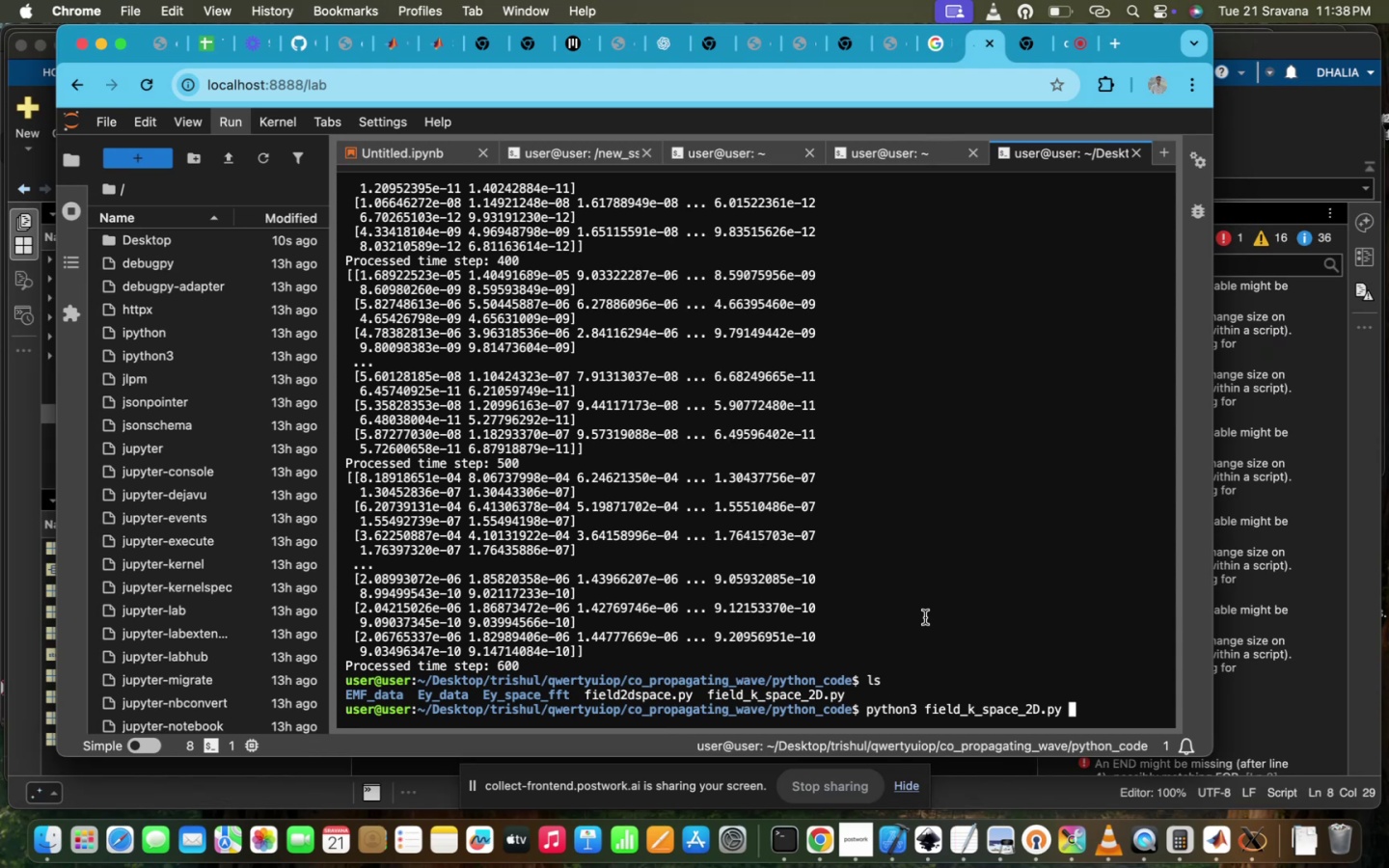 
hold_key(key=ArrowUp, duration=0.71)
 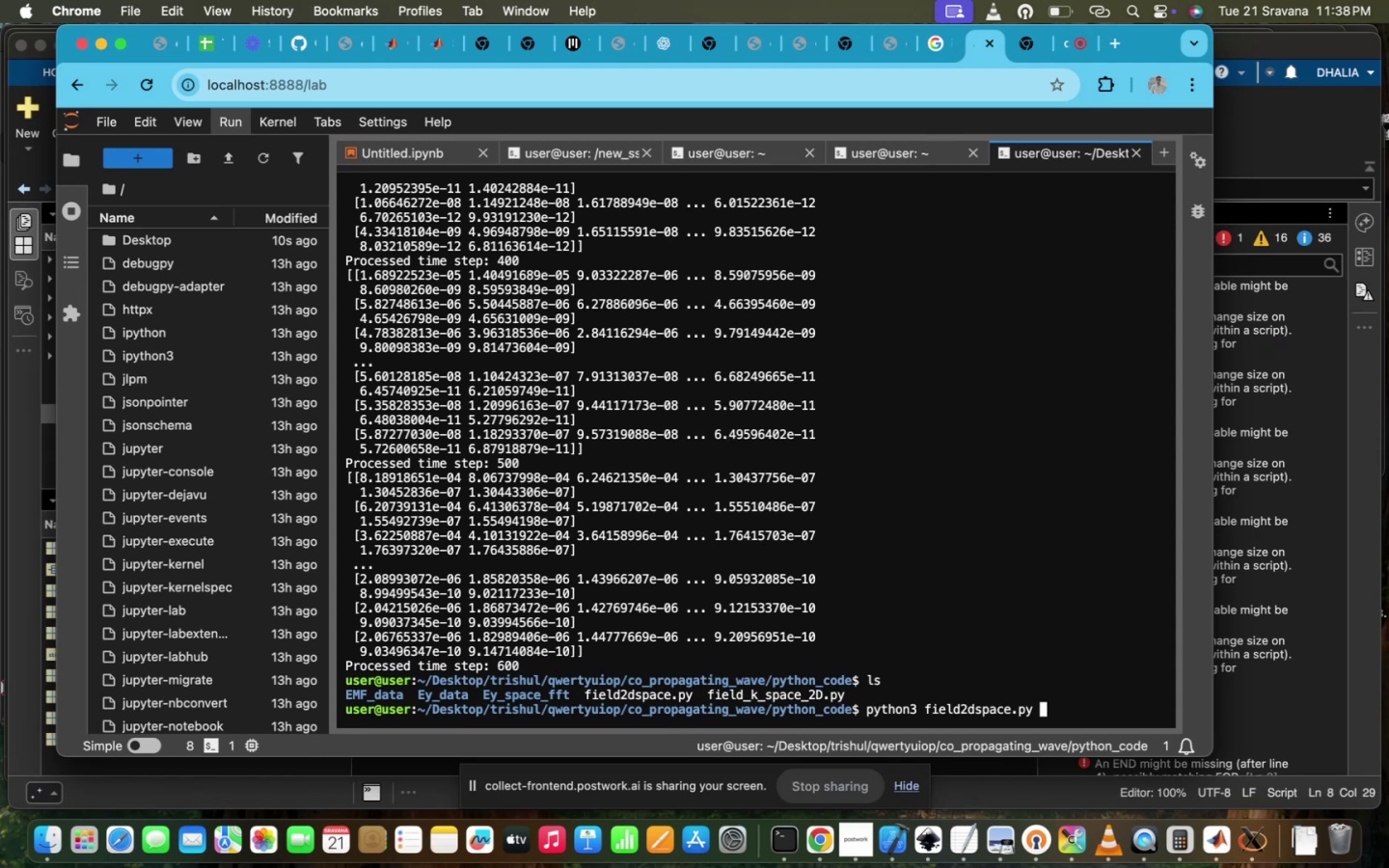 
hold_key(key=ArrowDown, duration=1.27)
 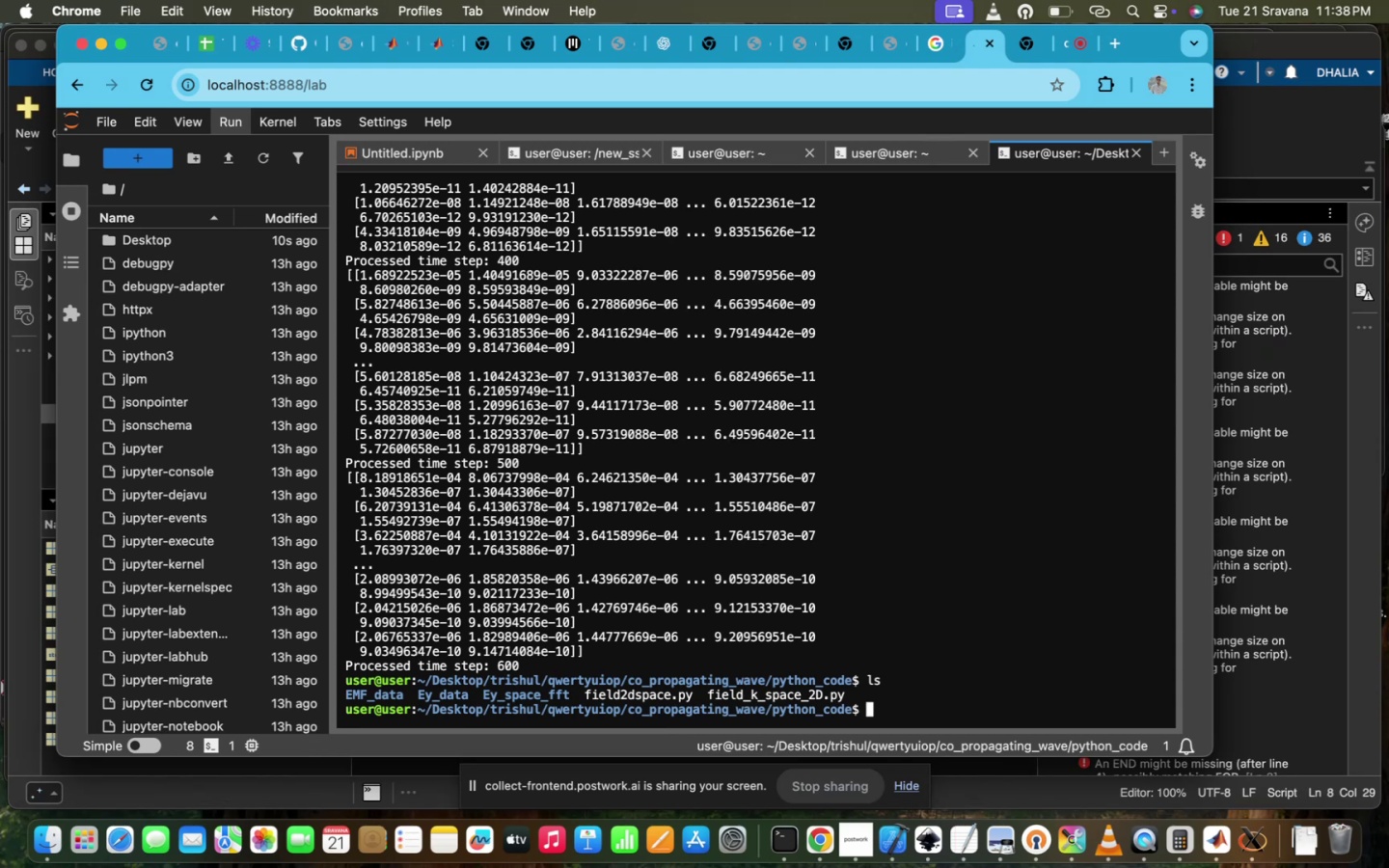 
type(cp f)
key(Tab)
type(i)
key(Tab)
key(Backspace)
type(2)
key(Backspace)
type(d)
key(Tab)
type(totl)
key(Backspace)
type(al_enerhy)
key(Backspace)
key(Backspace)
type(gy.py)
 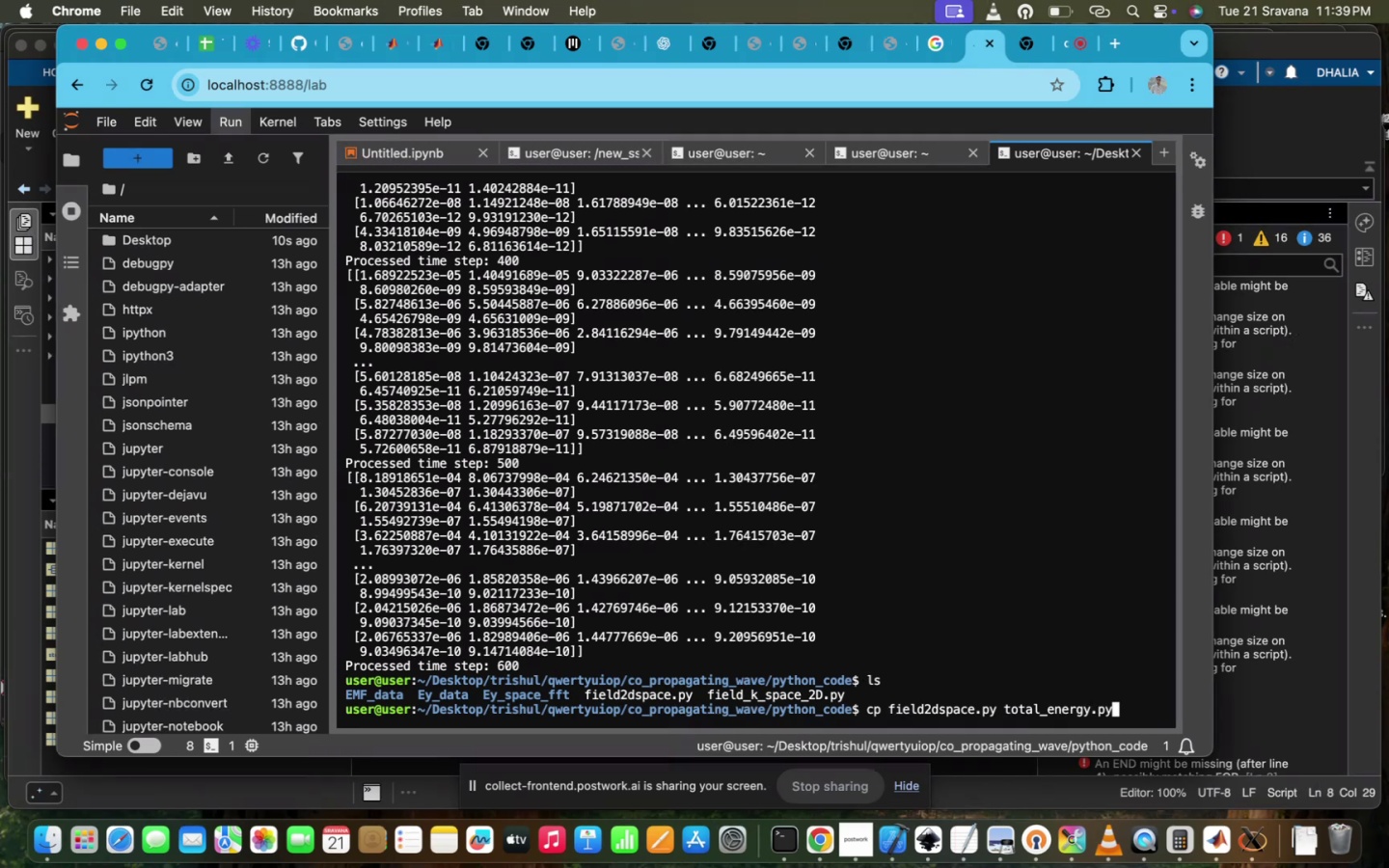 
hold_key(key=Backquote, duration=0.47)
 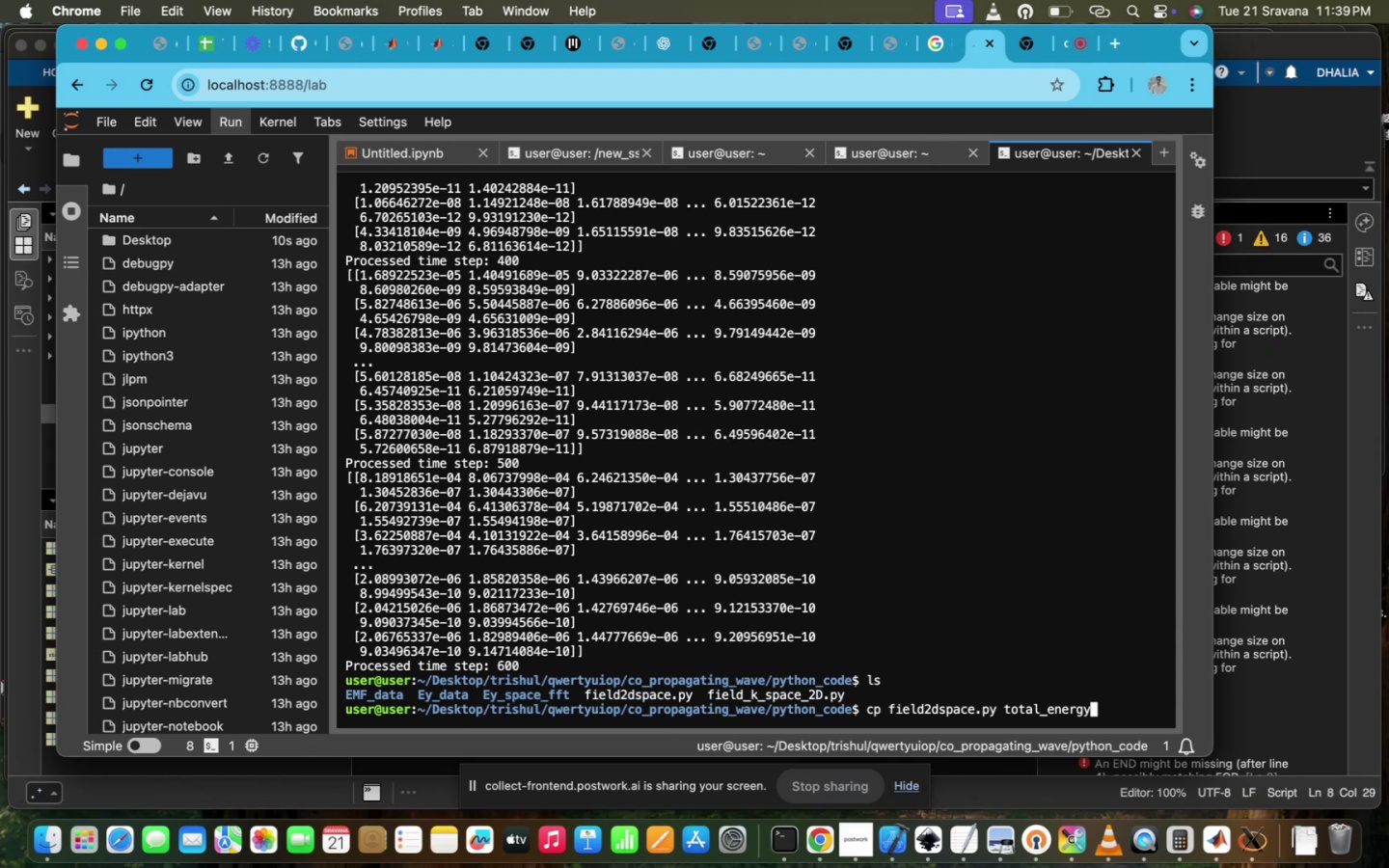 
key(Enter)
 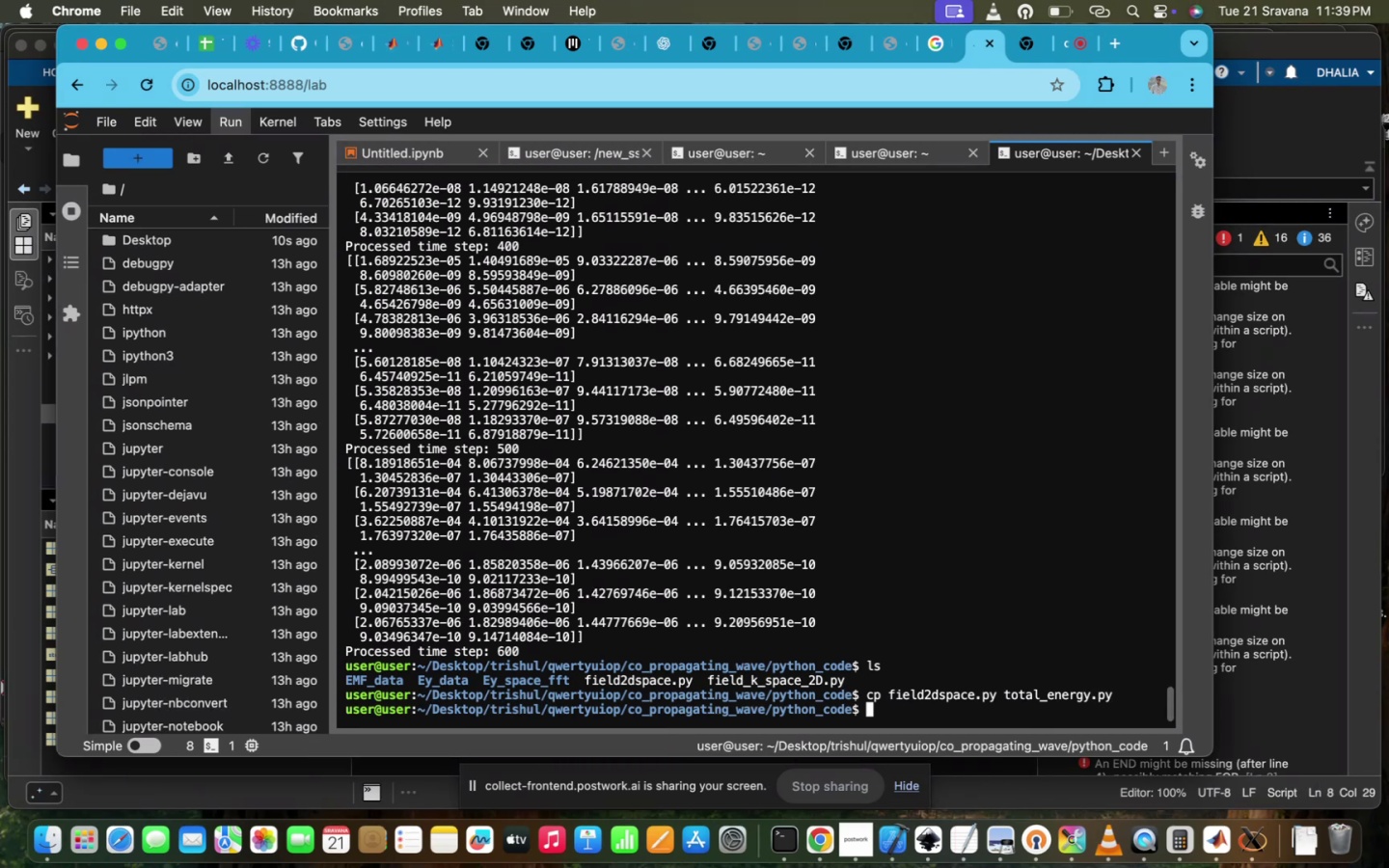 
type(vi to)
key(Tab)
 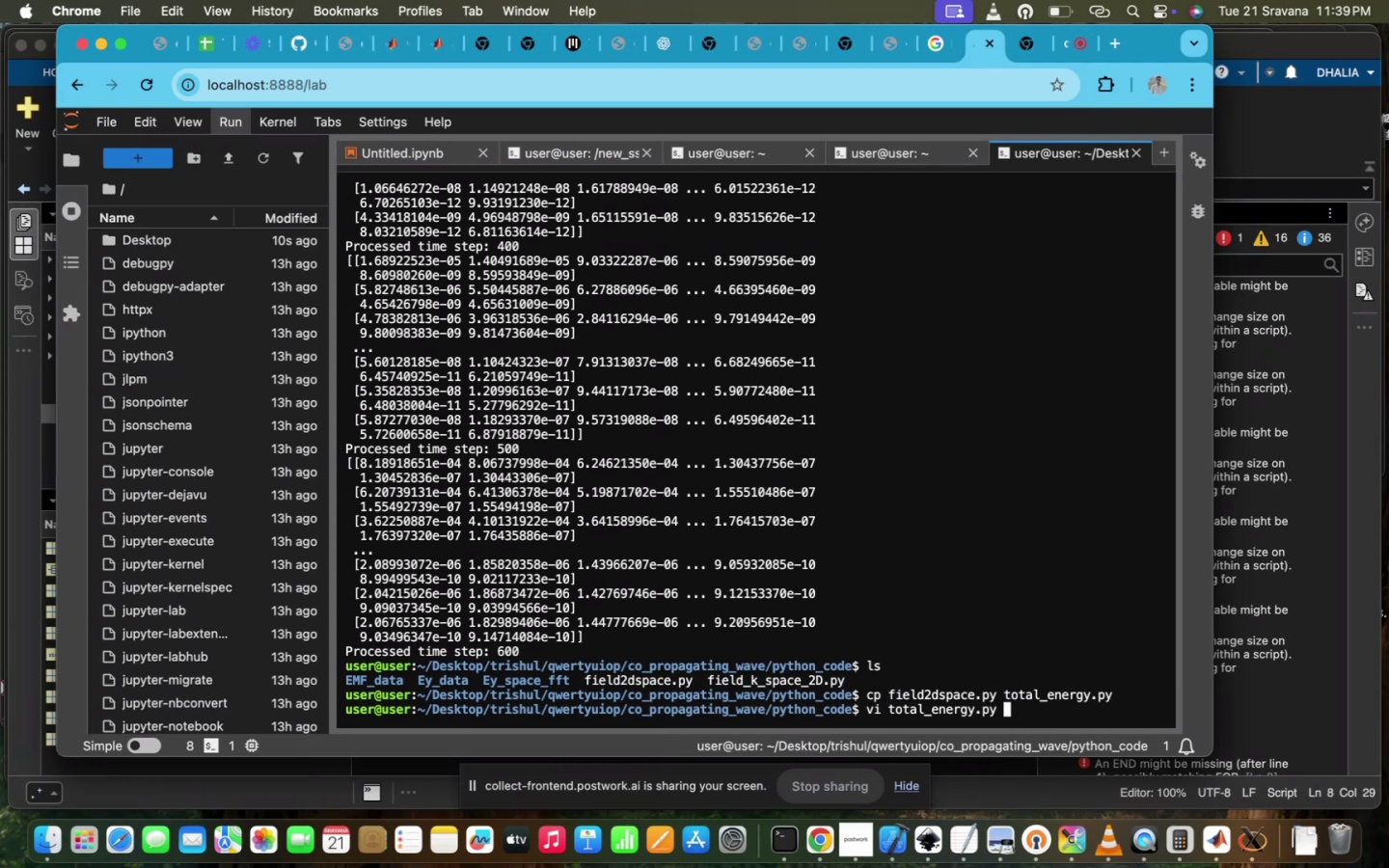 
hold_key(key=Enter, duration=0.34)
 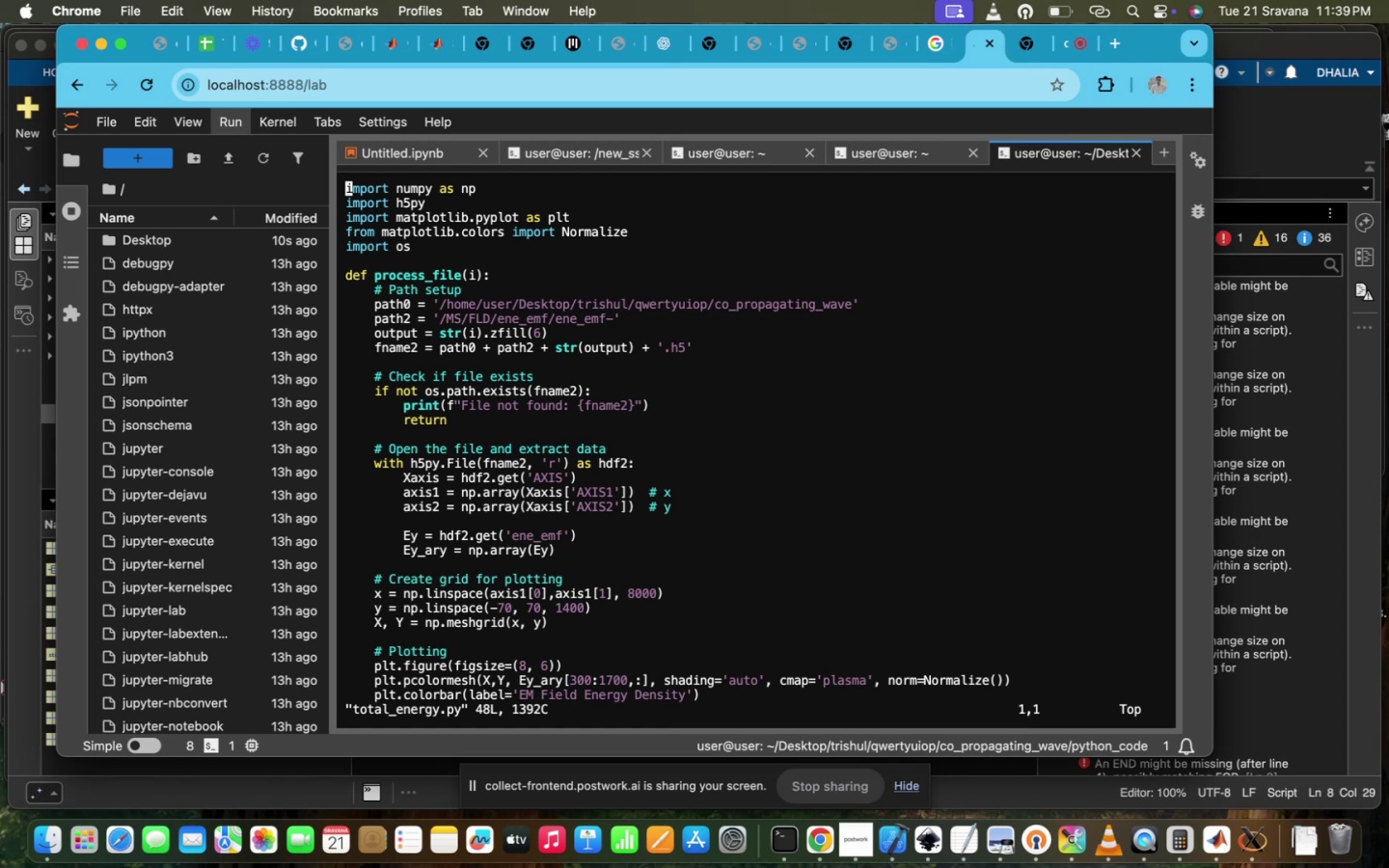 
wait(25.01)
 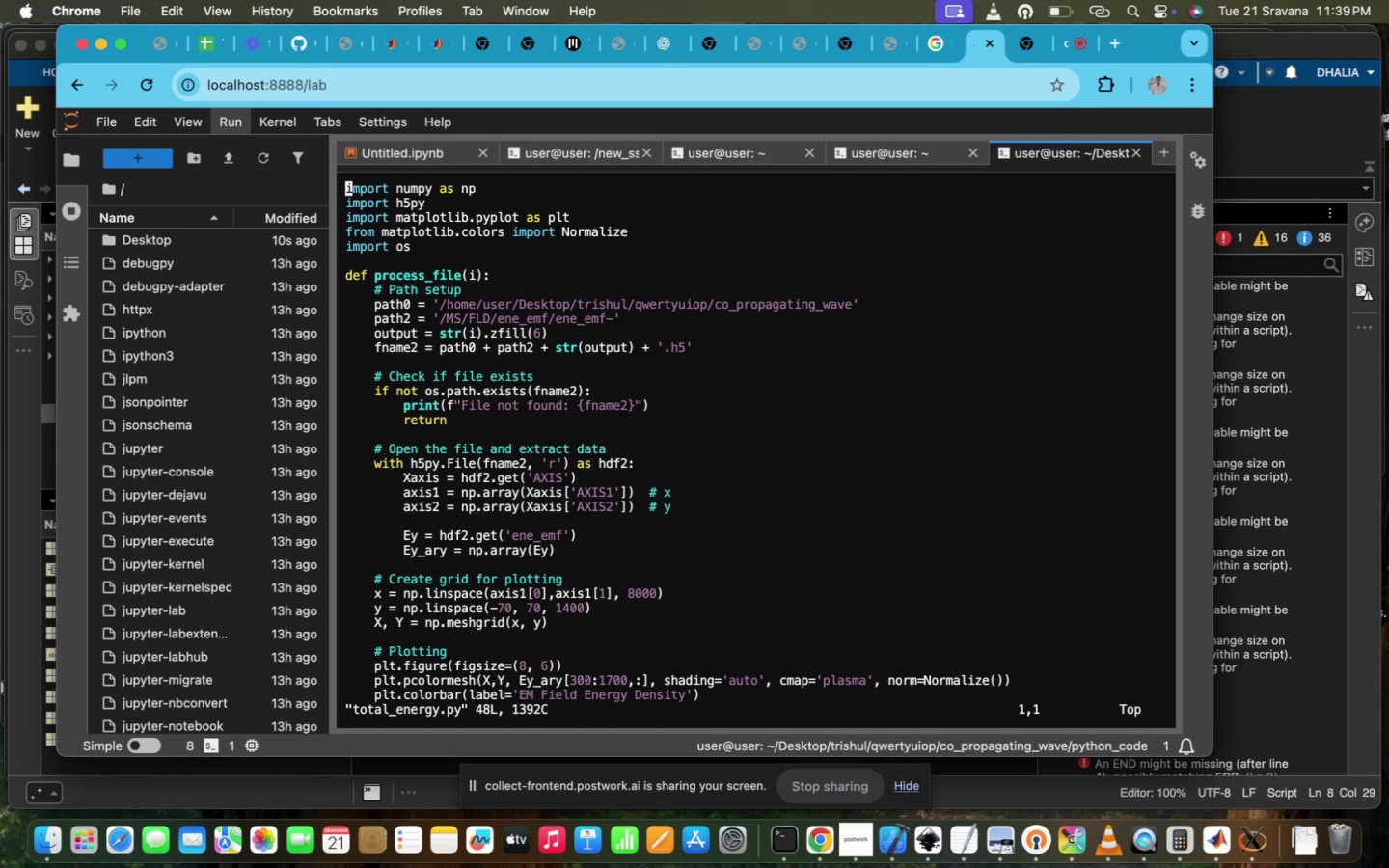 
scroll: coordinate [801, 458], scroll_direction: up, amount: 16.0
 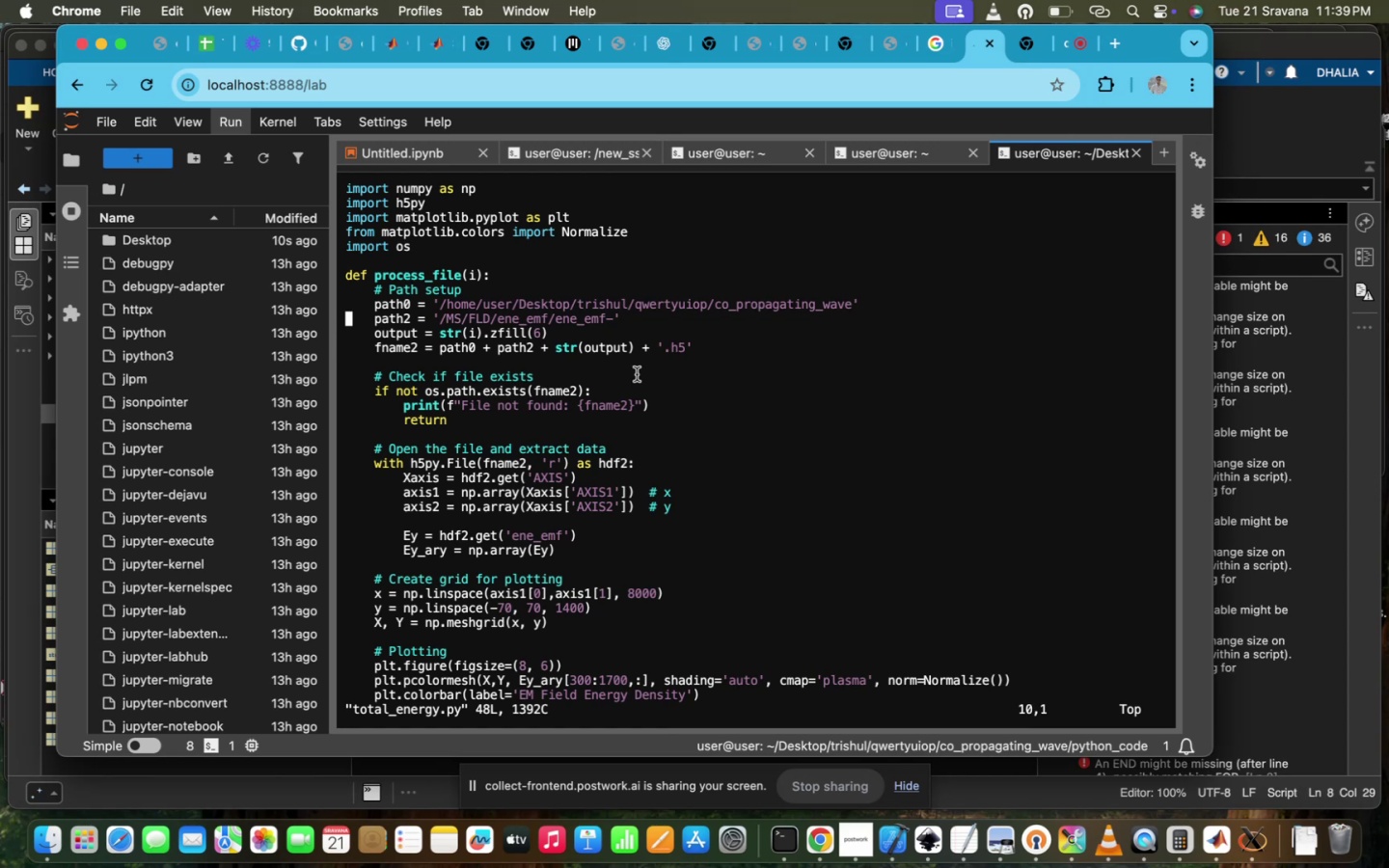 
key(ArrowRight)
 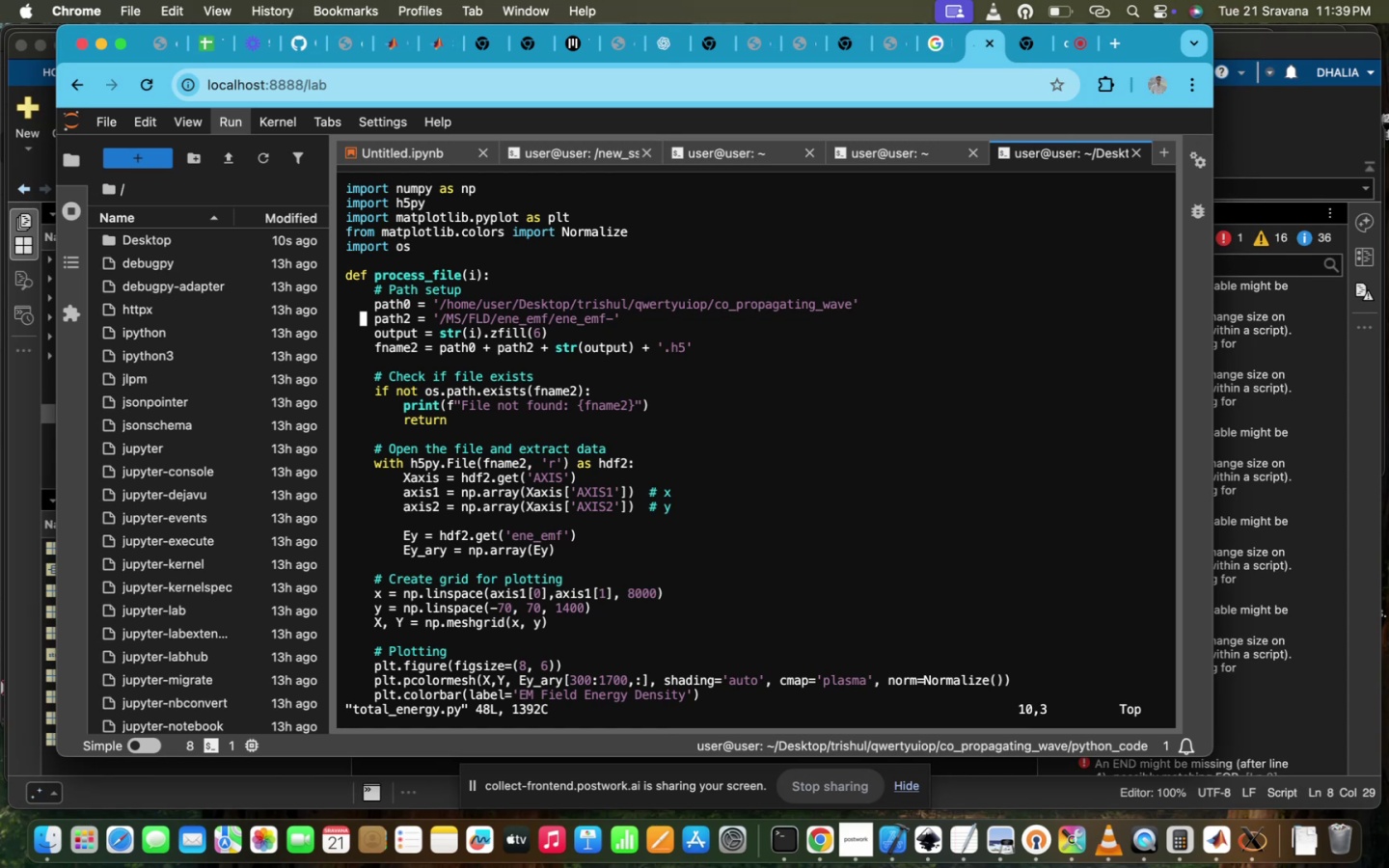 
key(ArrowRight)
 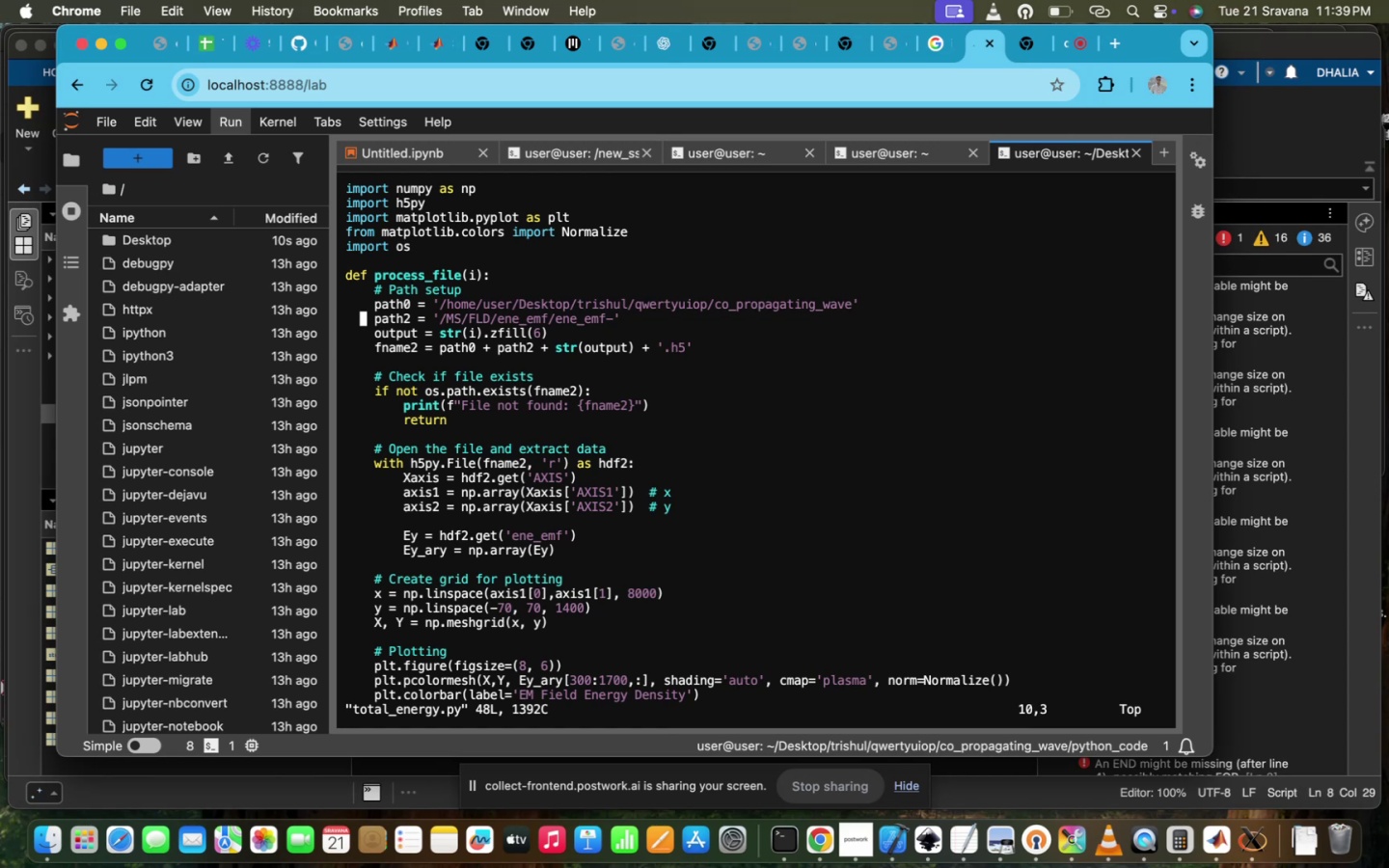 
key(ArrowRight)
 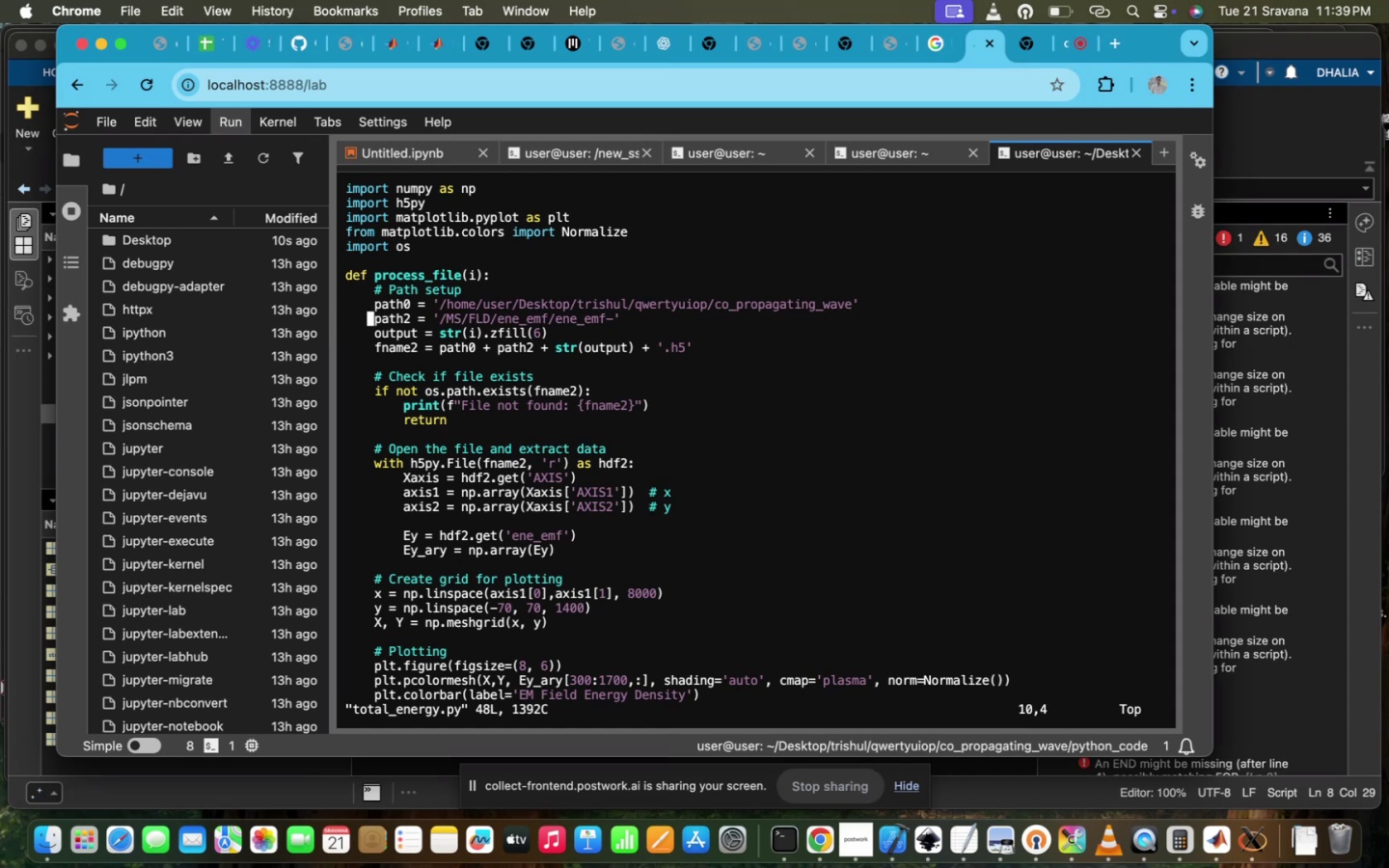 
key(ArrowRight)
 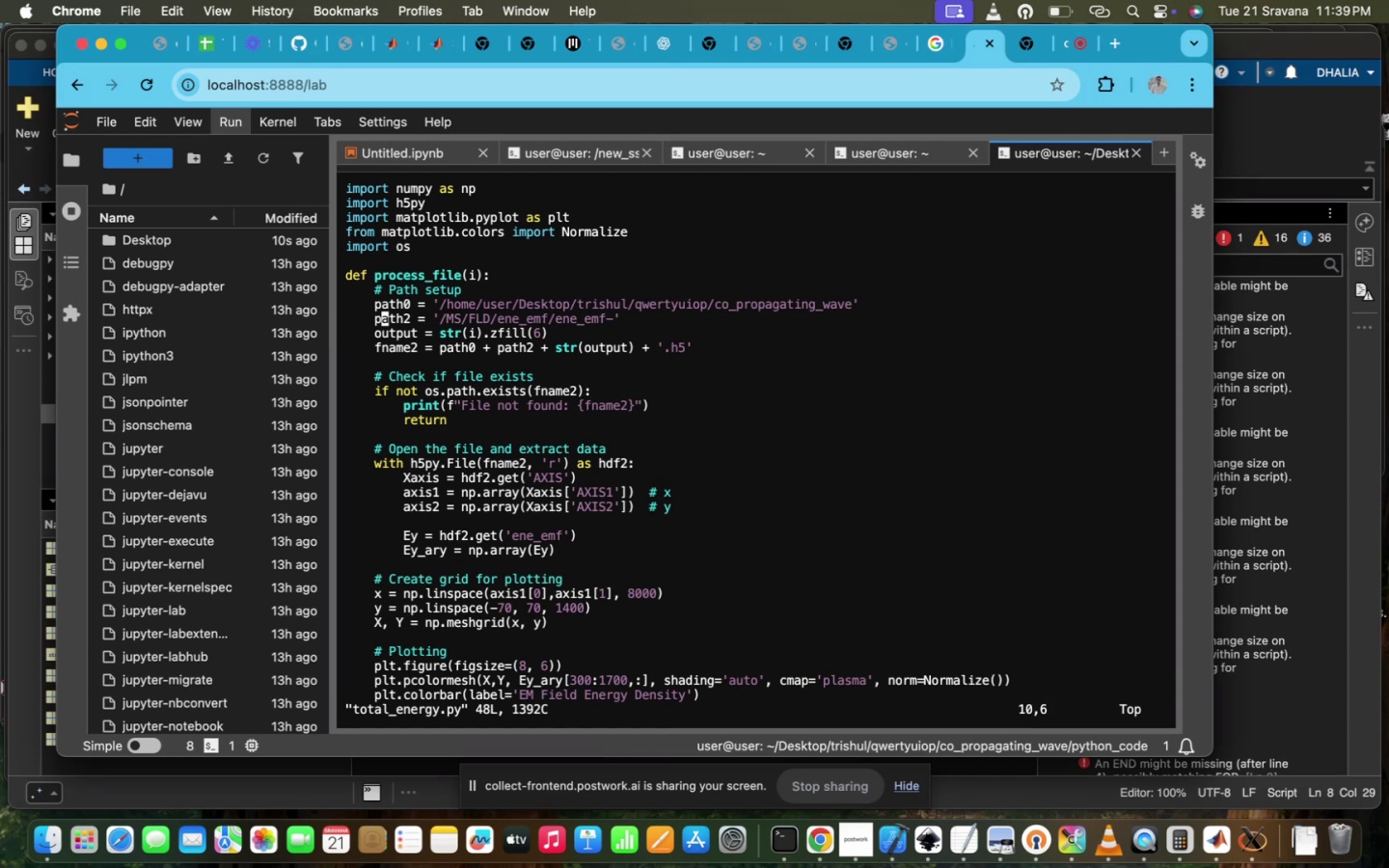 
key(ArrowRight)
 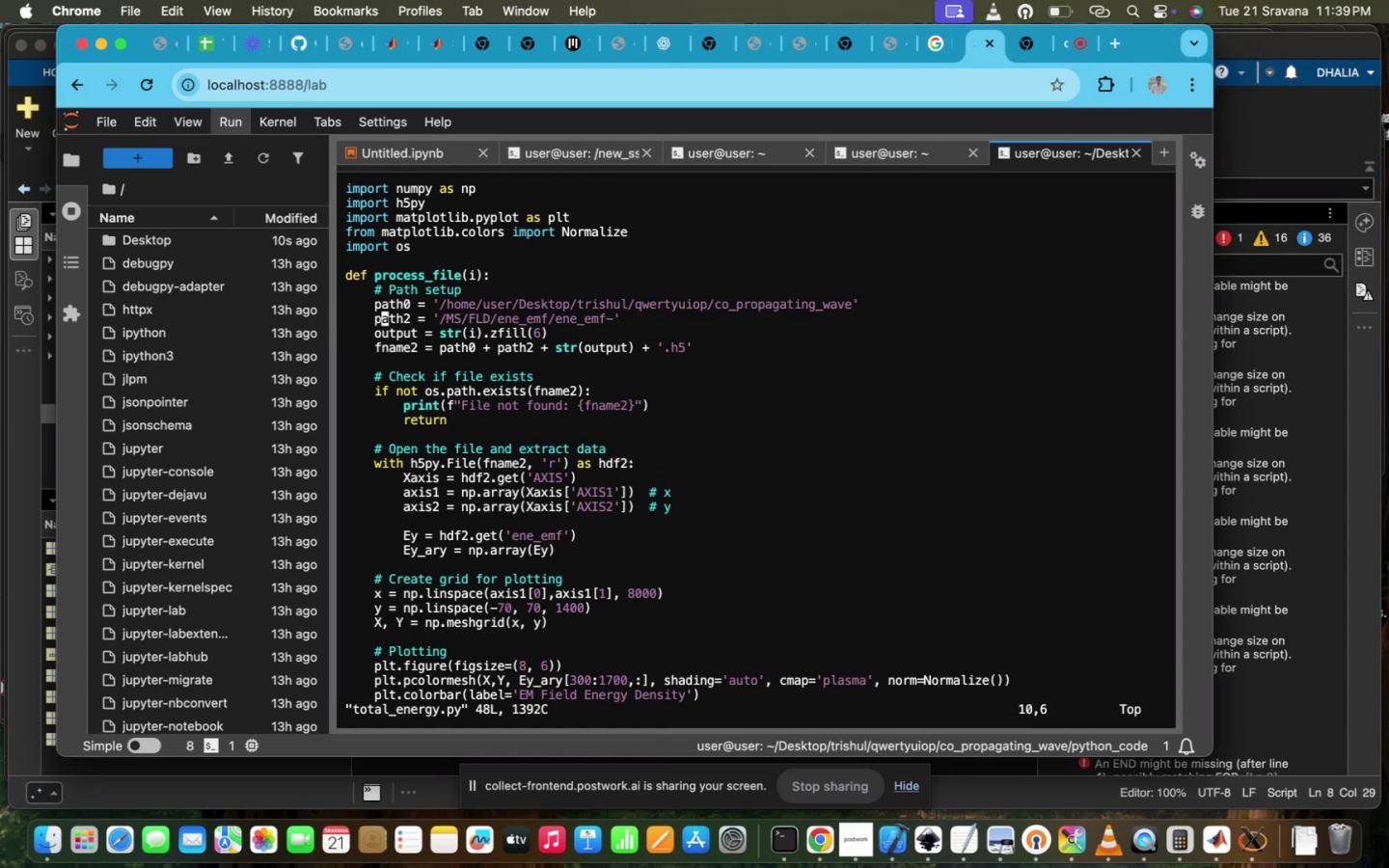 
key(ArrowLeft)
 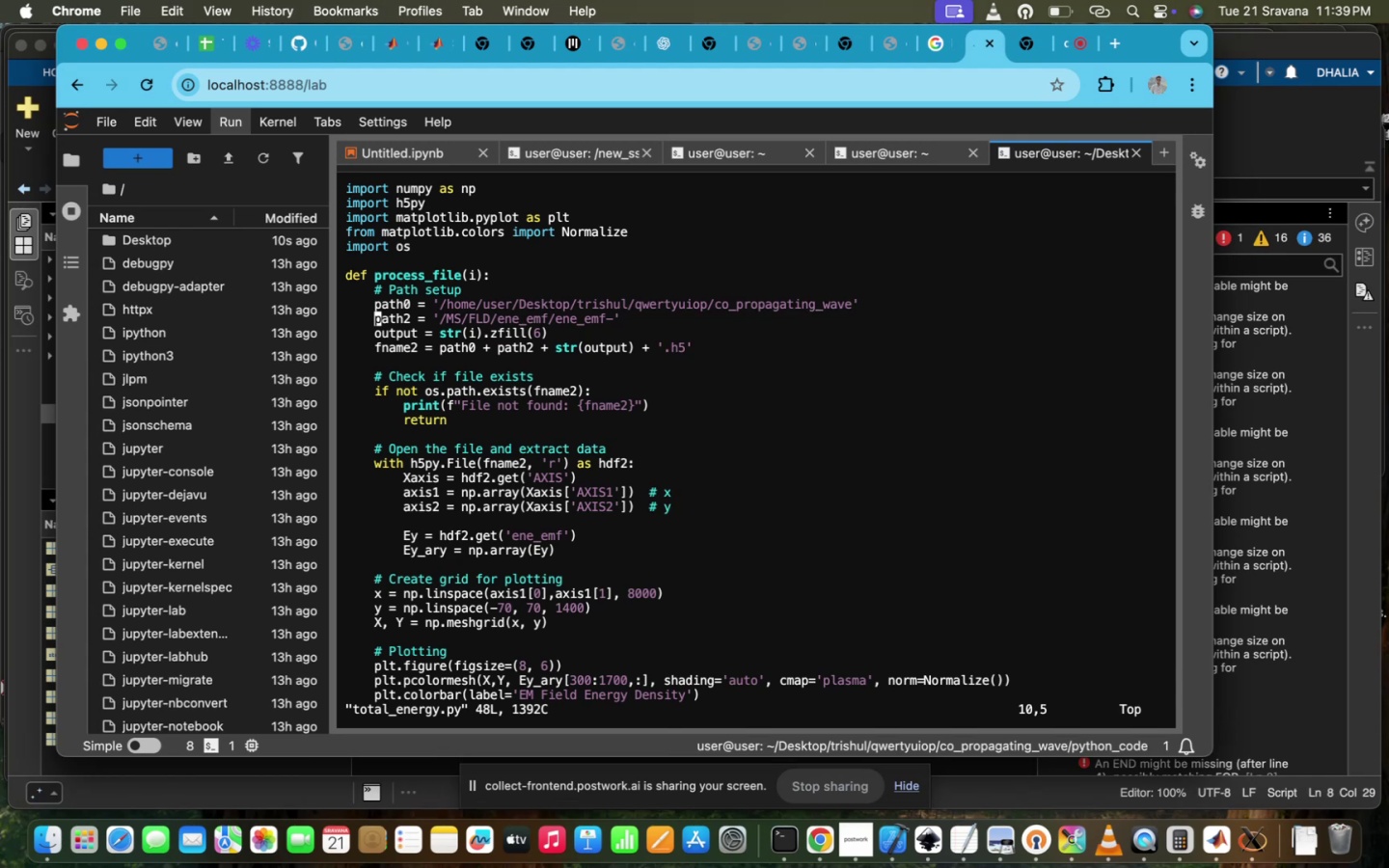 
key(ArrowDown)
 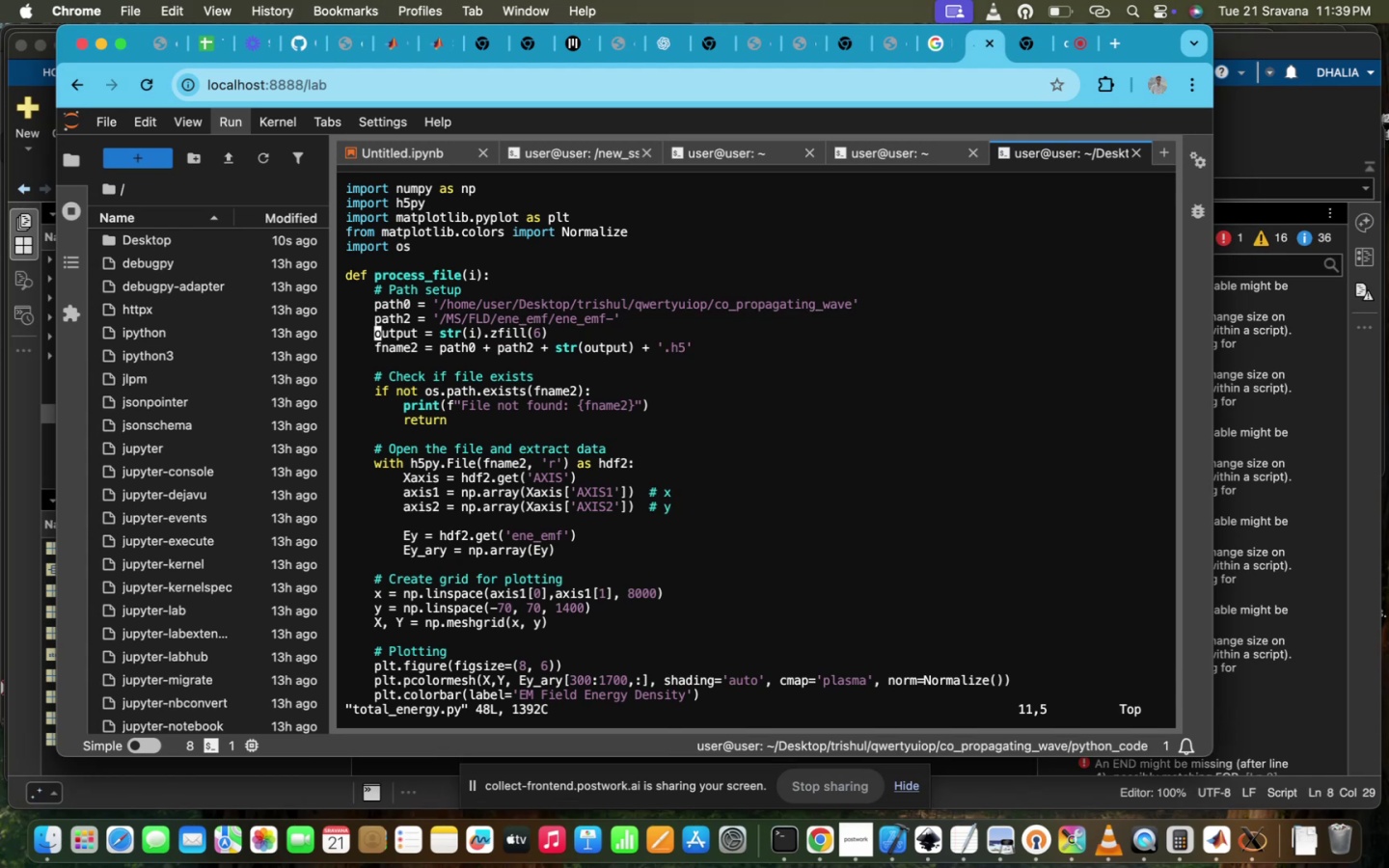 
key(I)
 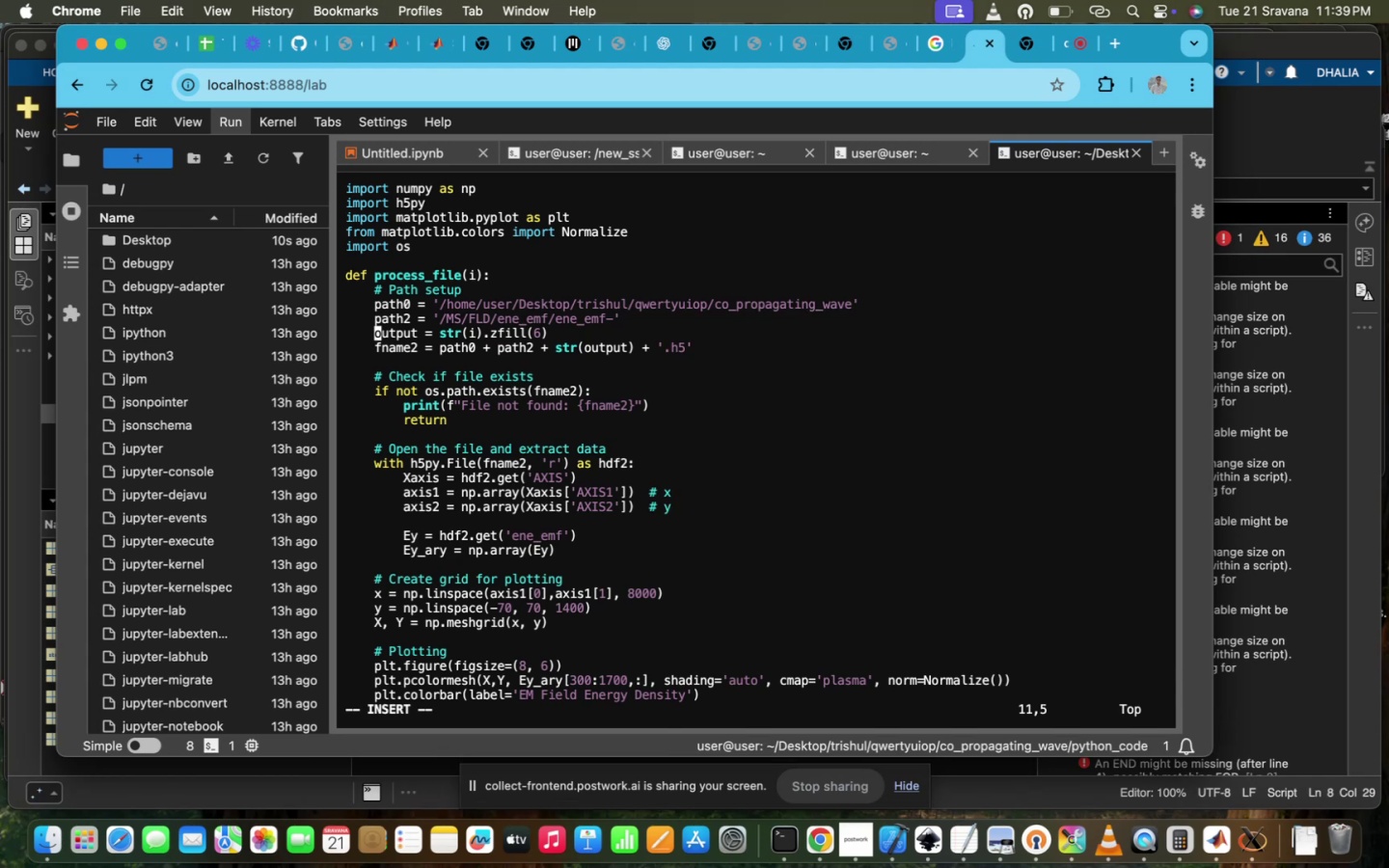 
key(Enter)
 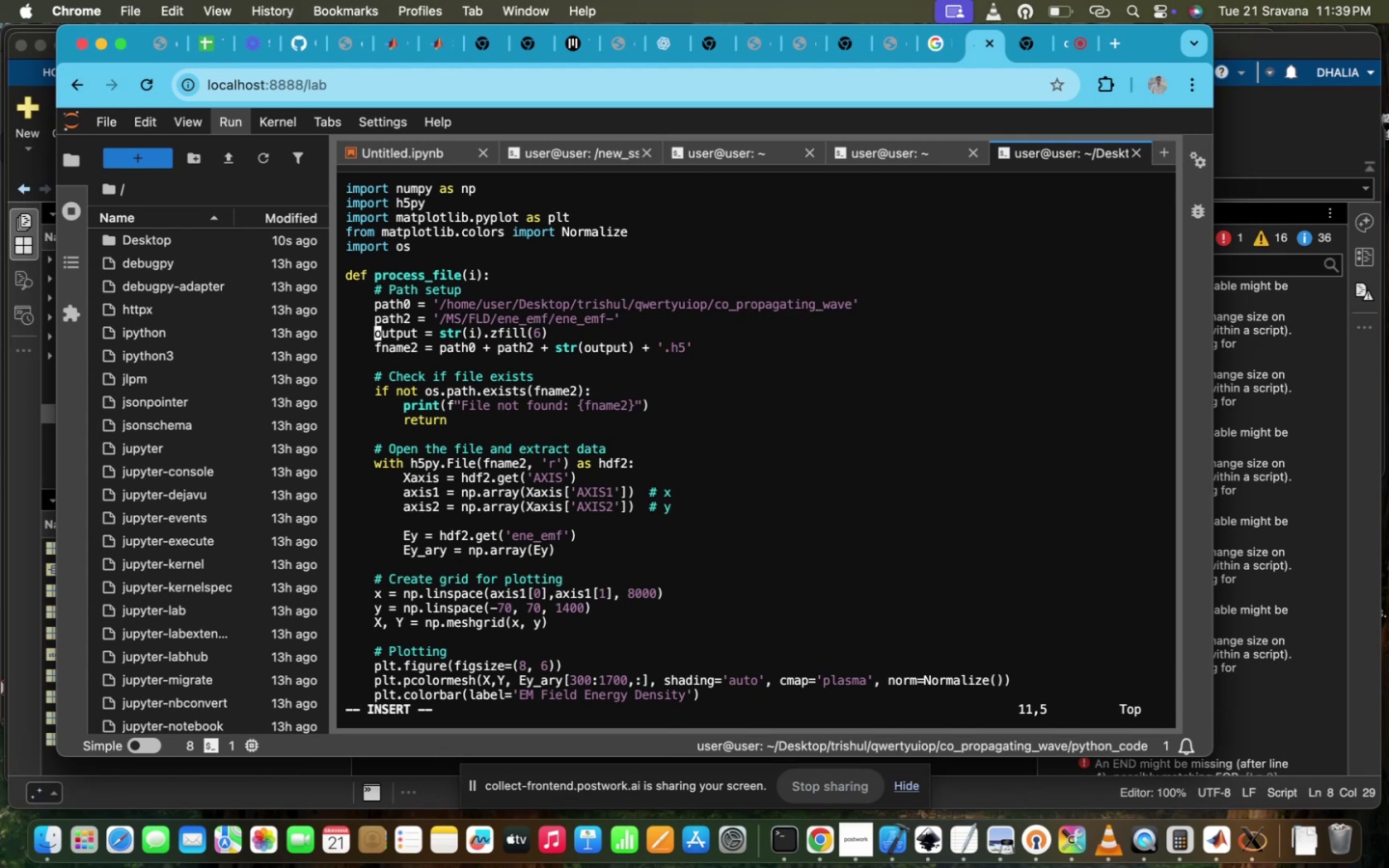 
hold_key(key=ArrowUp, duration=0.31)
 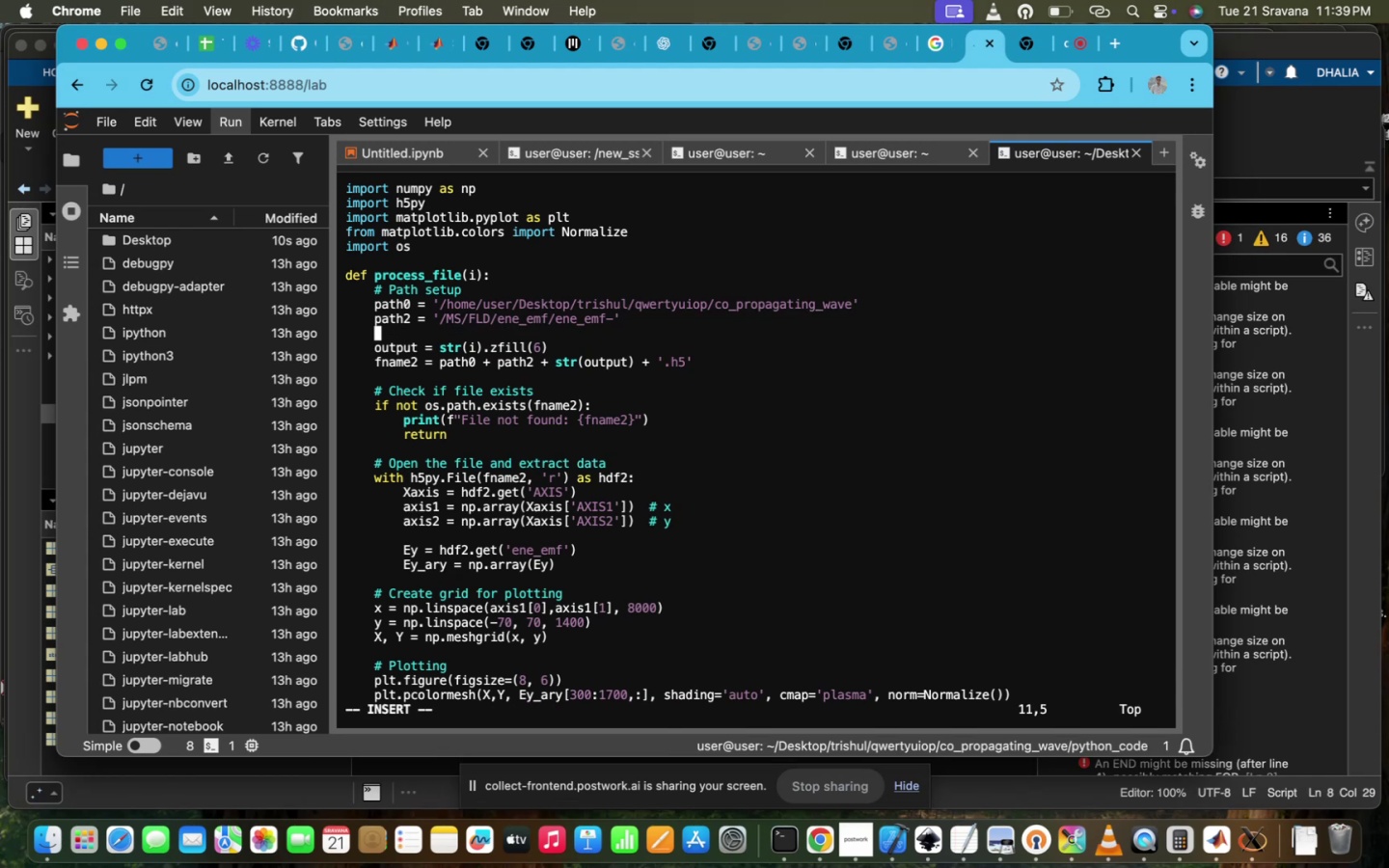 
type(path1 = 'M)
key(Backspace)
type(',)
key(Backspace)
key(Backspace)
type(/MS)
 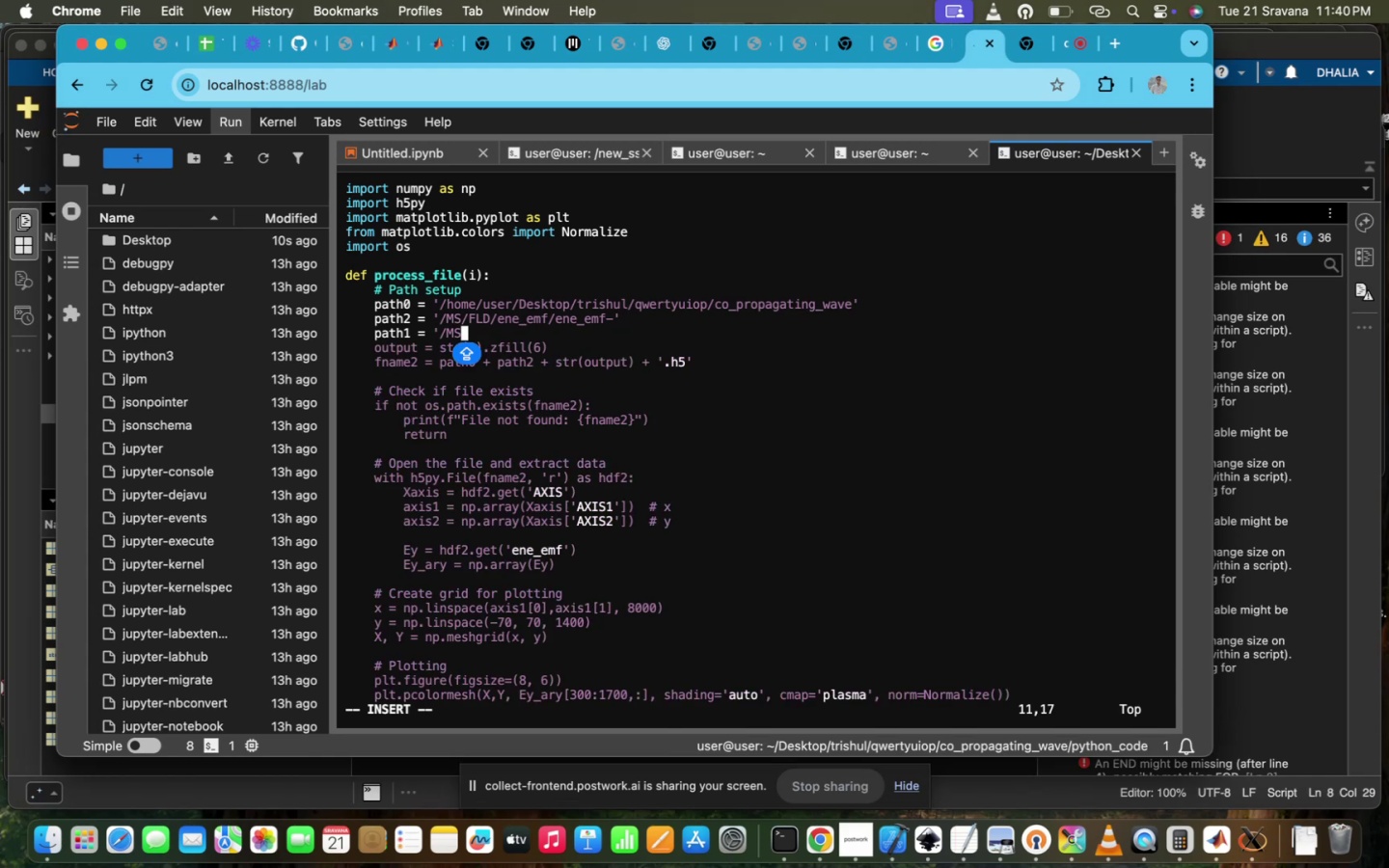 
type(/DENSITY)
 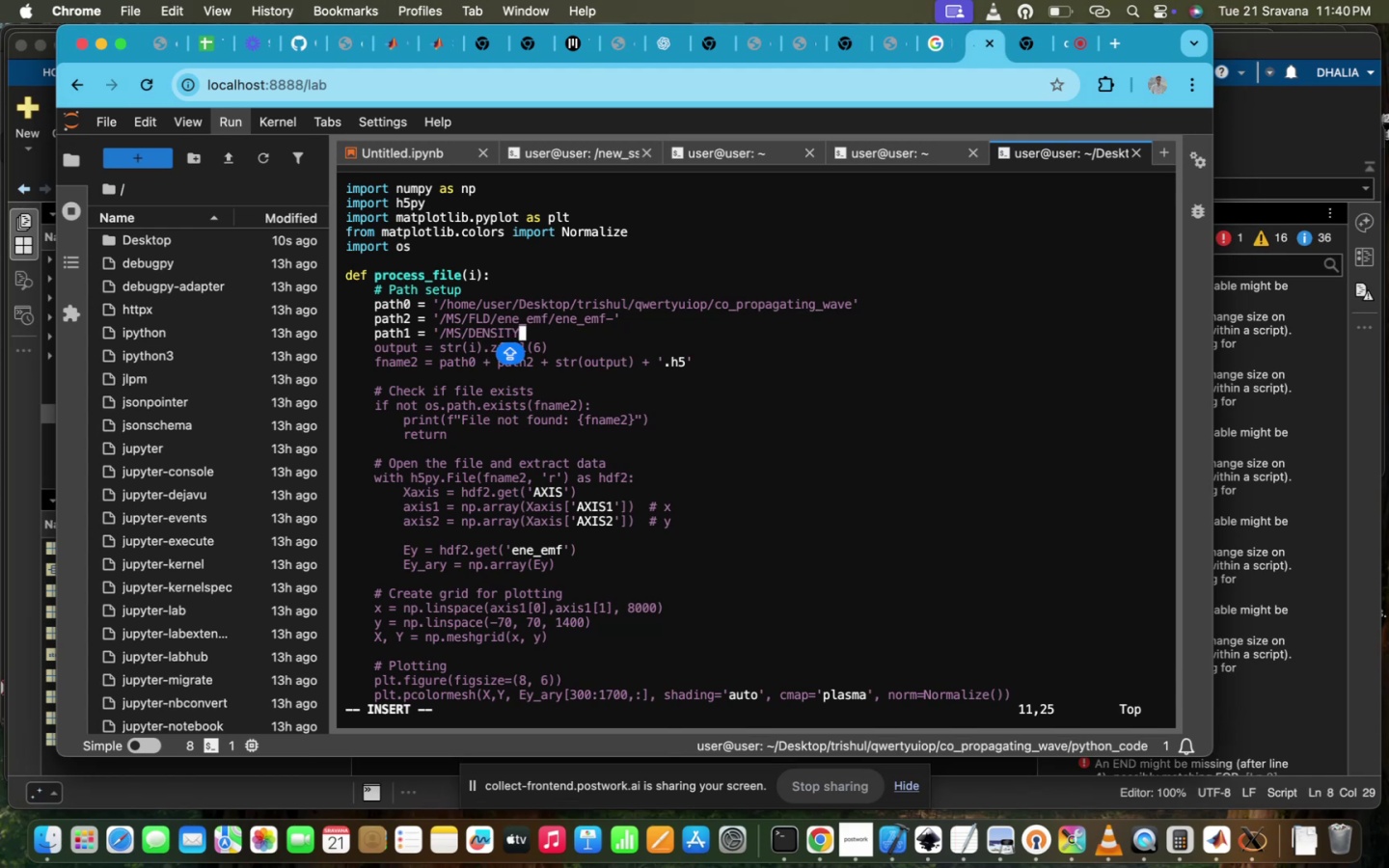 
wait(5.38)
 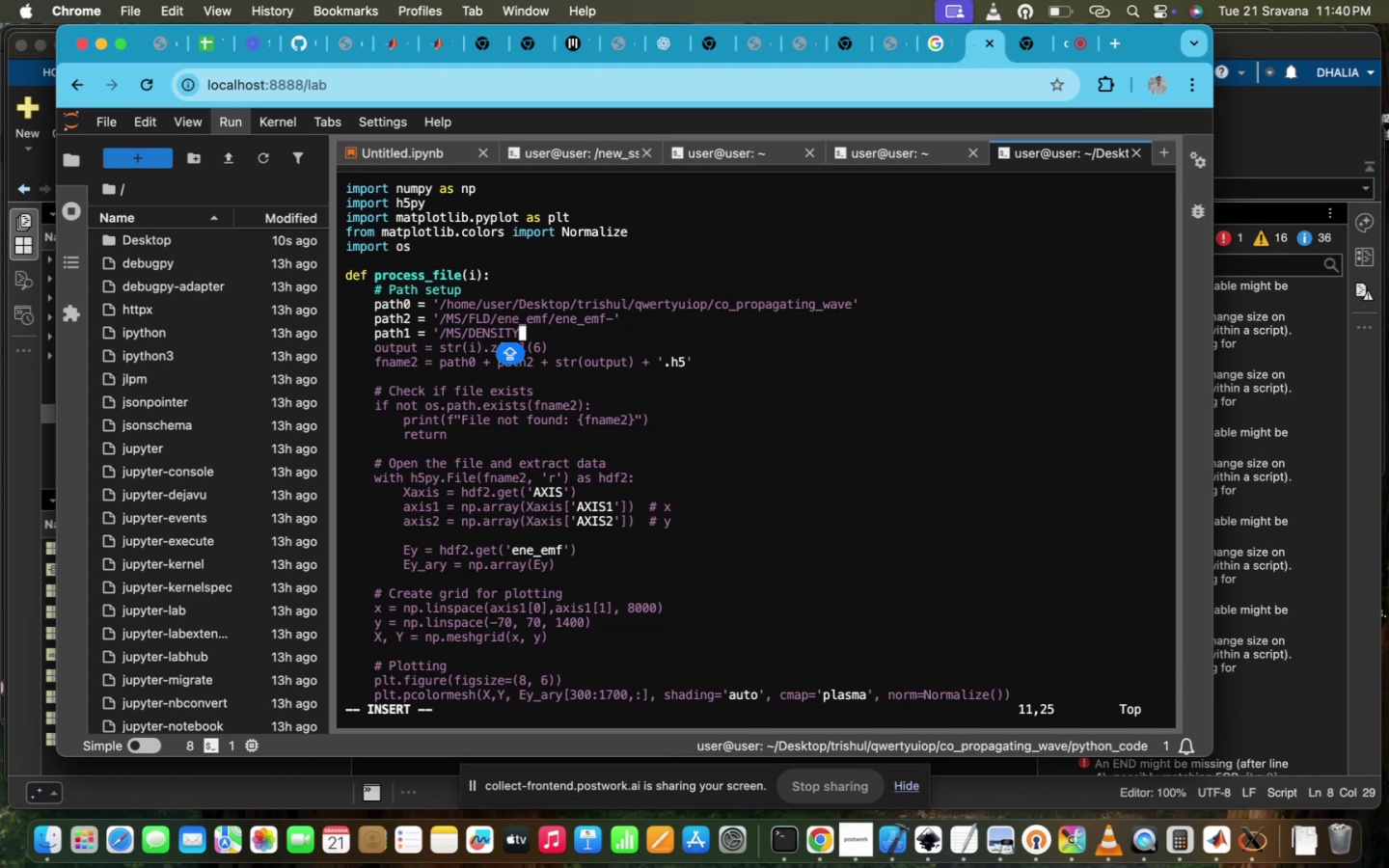 
key(Slash)
 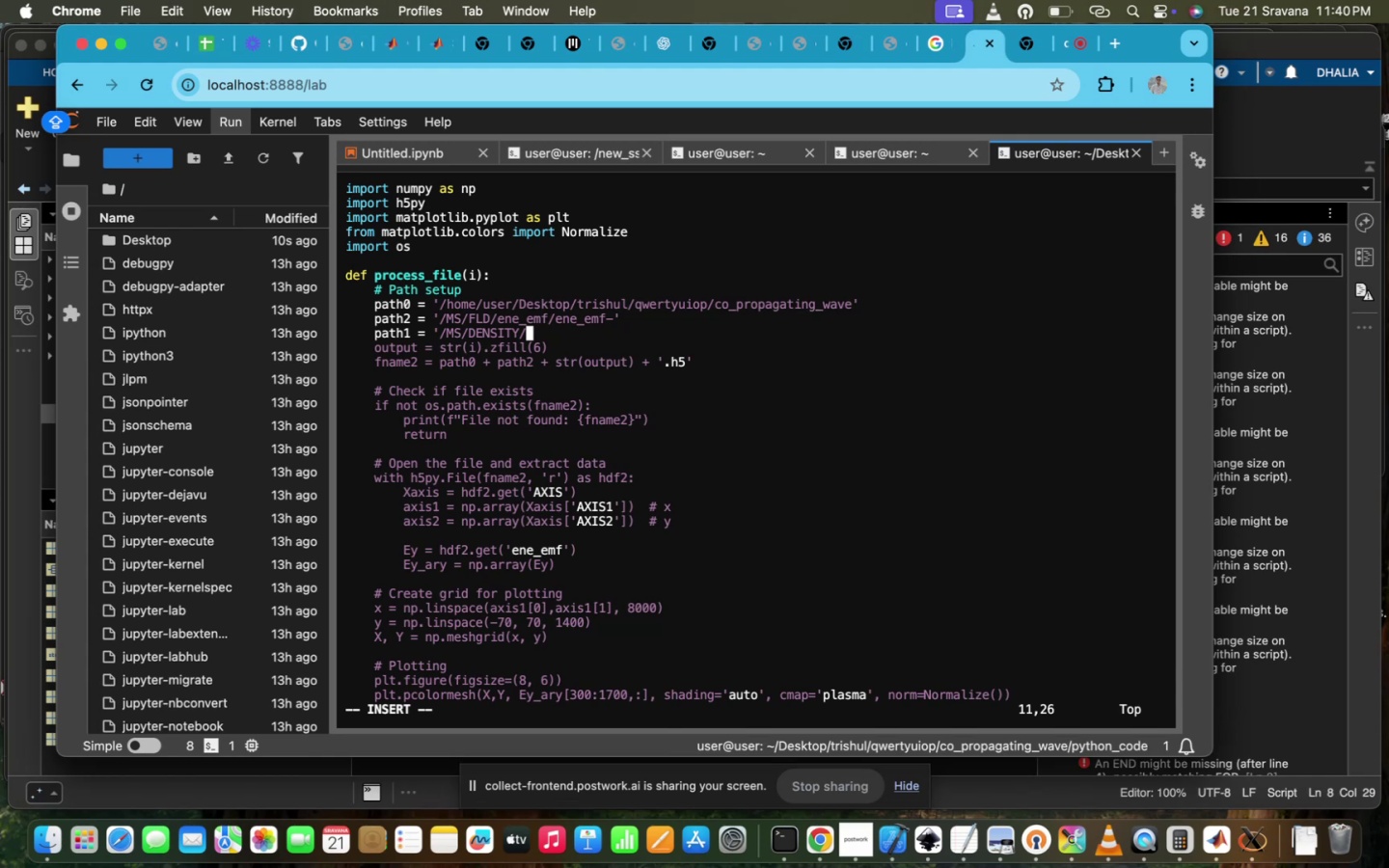 
wait(5.57)
 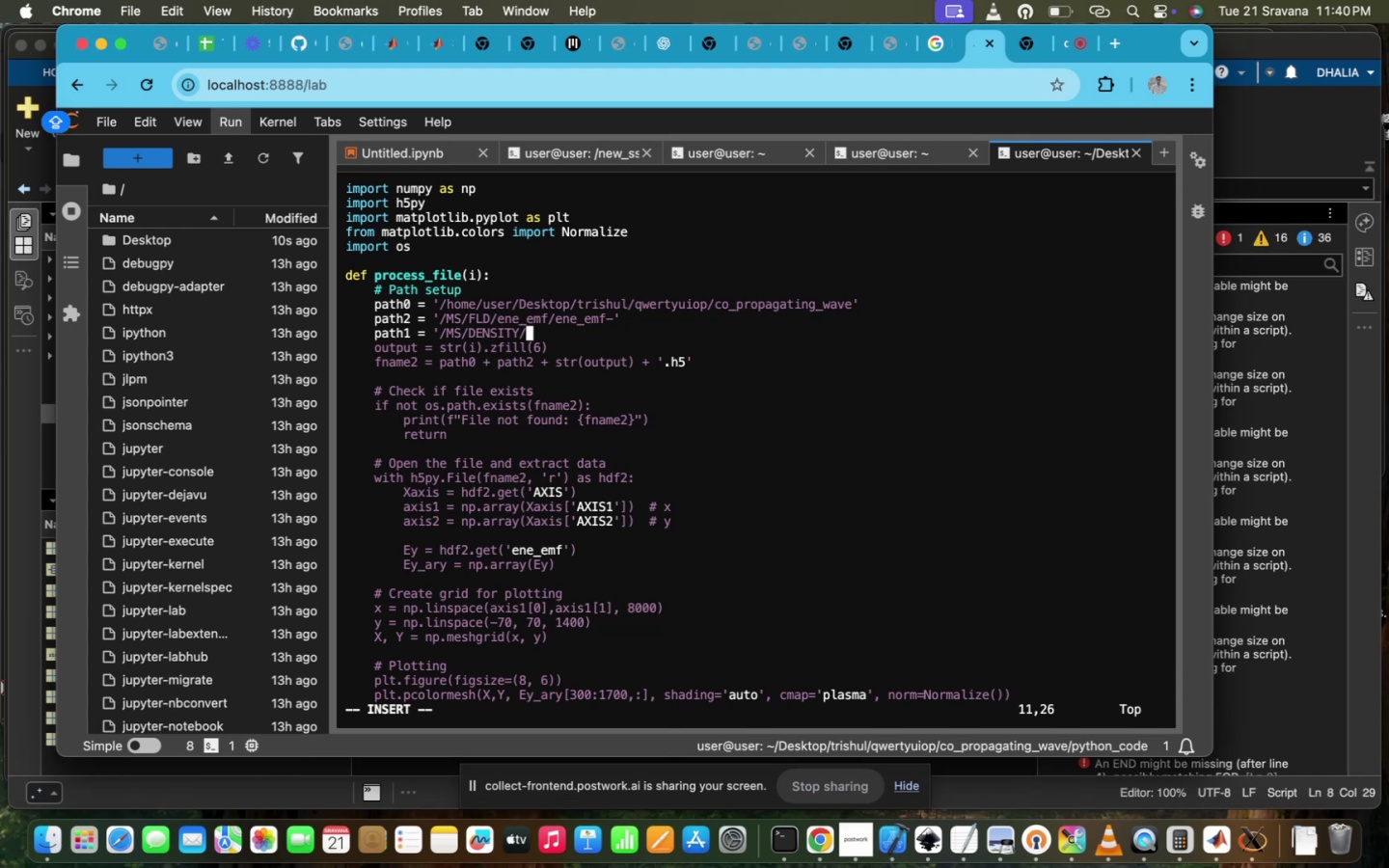 
type(chr)
key(Backspace)
key(Backspace)
key(Backspace)
type(ele/charge/)
 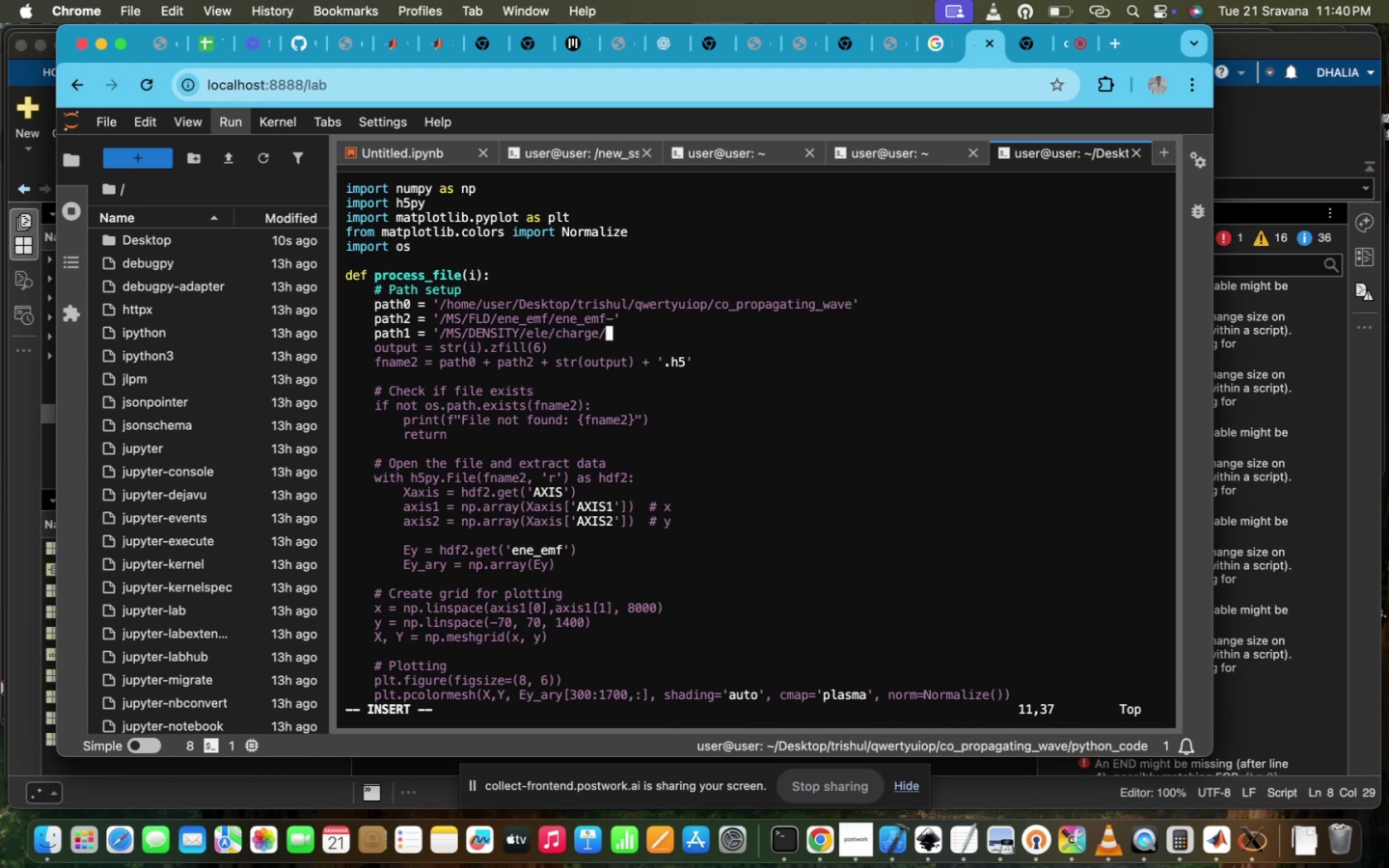 
type(charge-)
key(Backspace)
key(Backspace)
key(Backspace)
key(Backspace)
key(Backspace)
key(Backspace)
key(Backspace)
key(Backspace)
key(Backspace)
key(Backspace)
key(Backspace)
key(Backspace)
key(Backspace)
key(Backspace)
type(ene/ene-ele)
 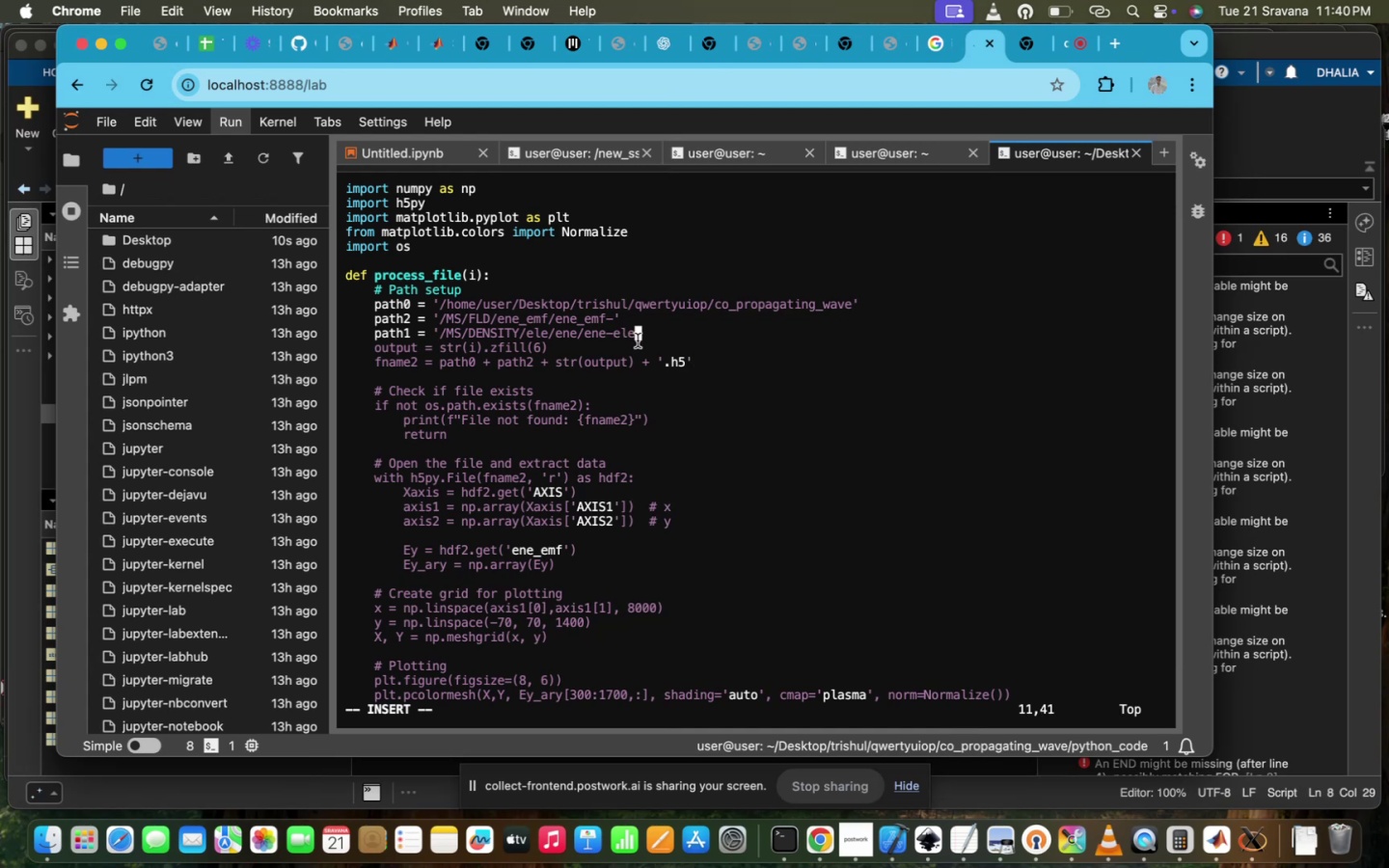 
key(ArrowLeft)
 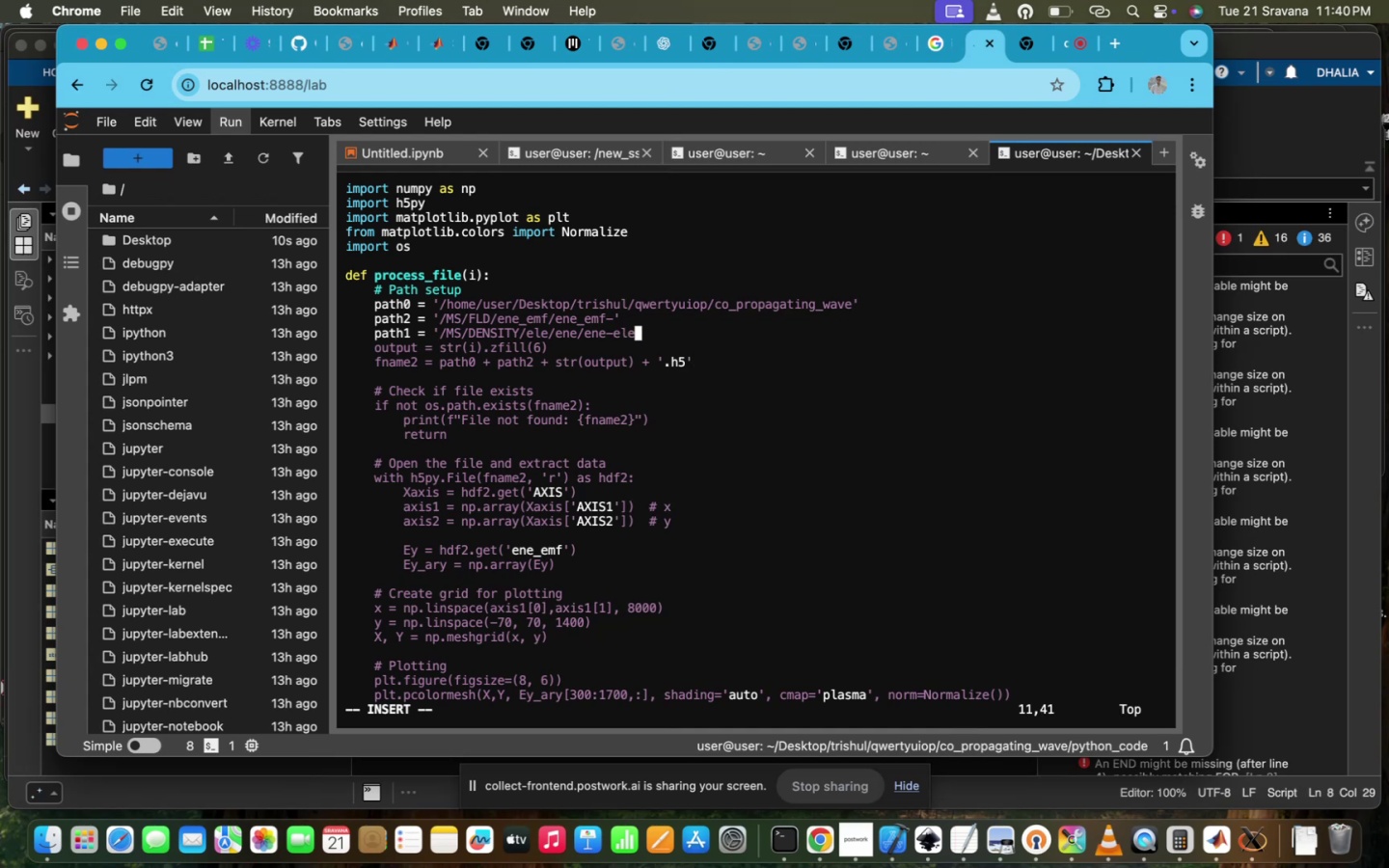 
key(ArrowLeft)
 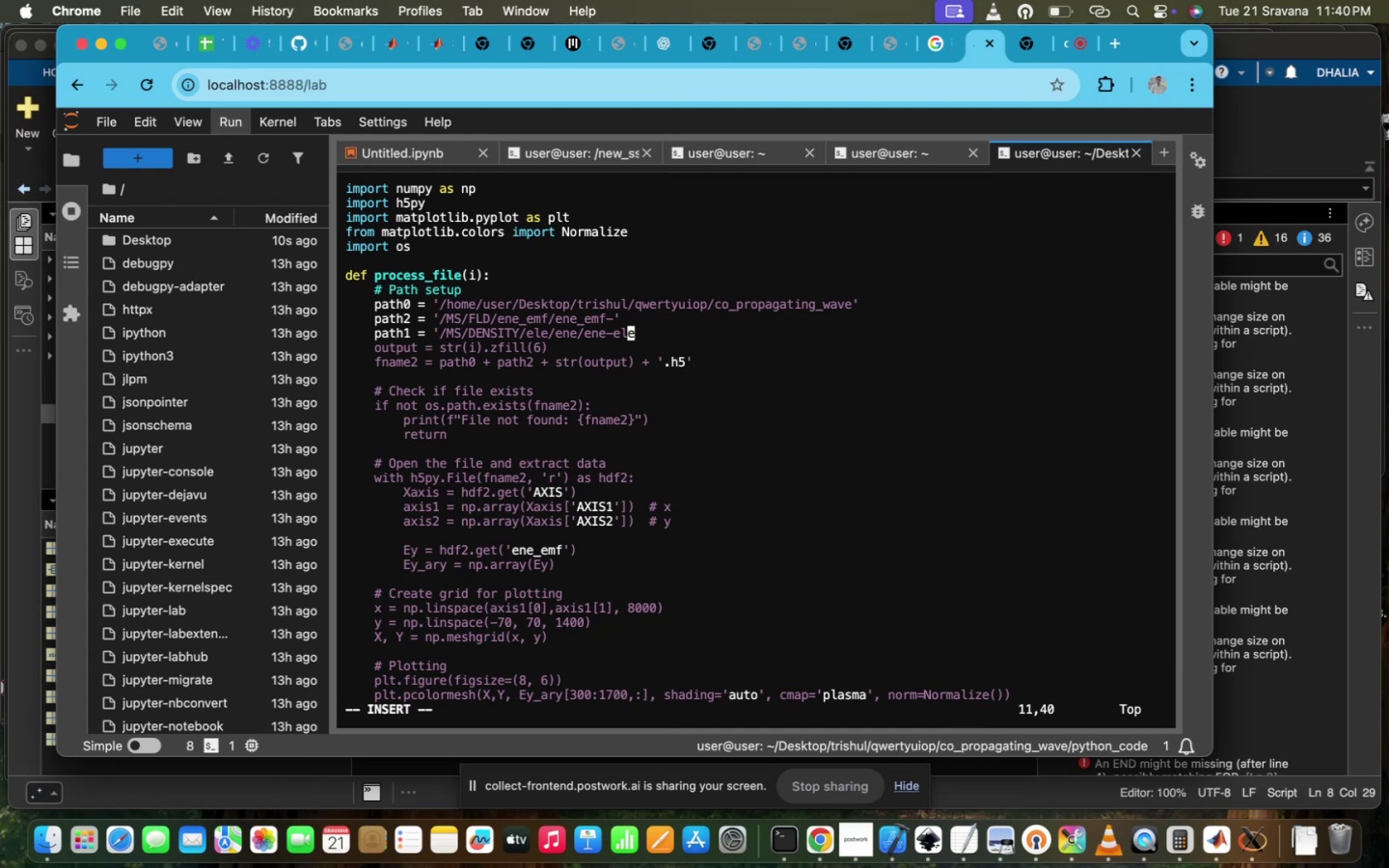 
key(ArrowLeft)
 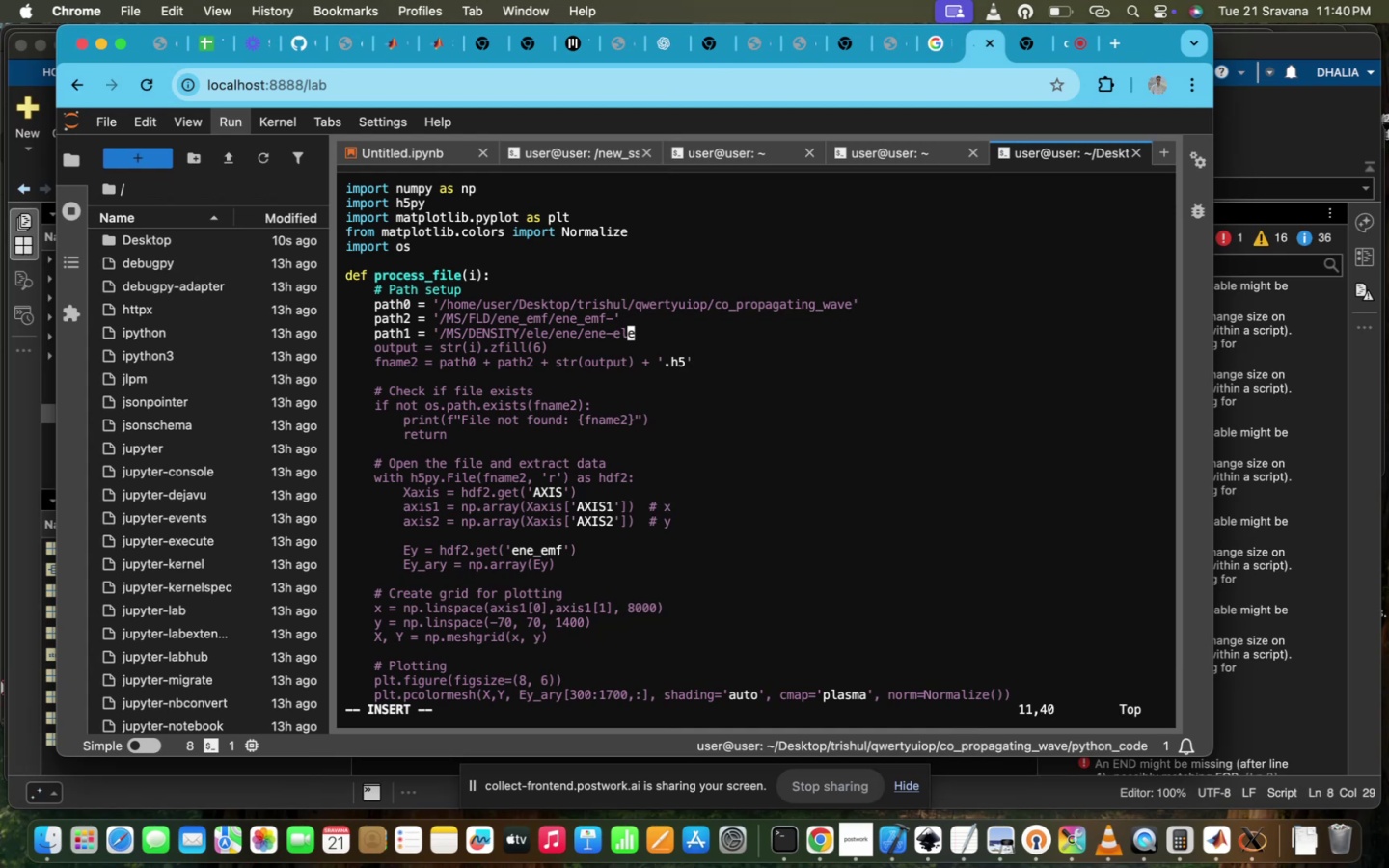 
key(ArrowLeft)
 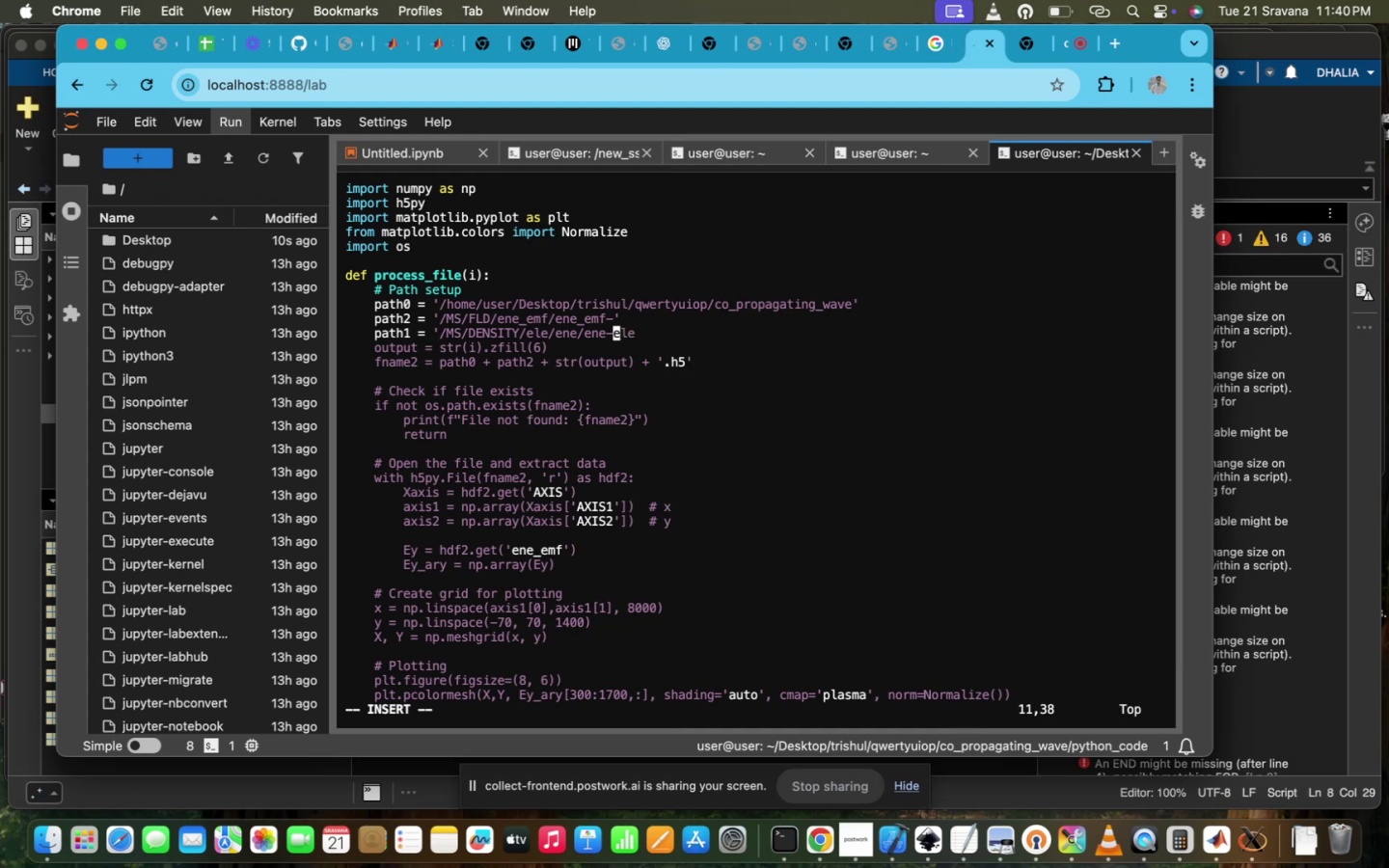 
key(Backspace)
 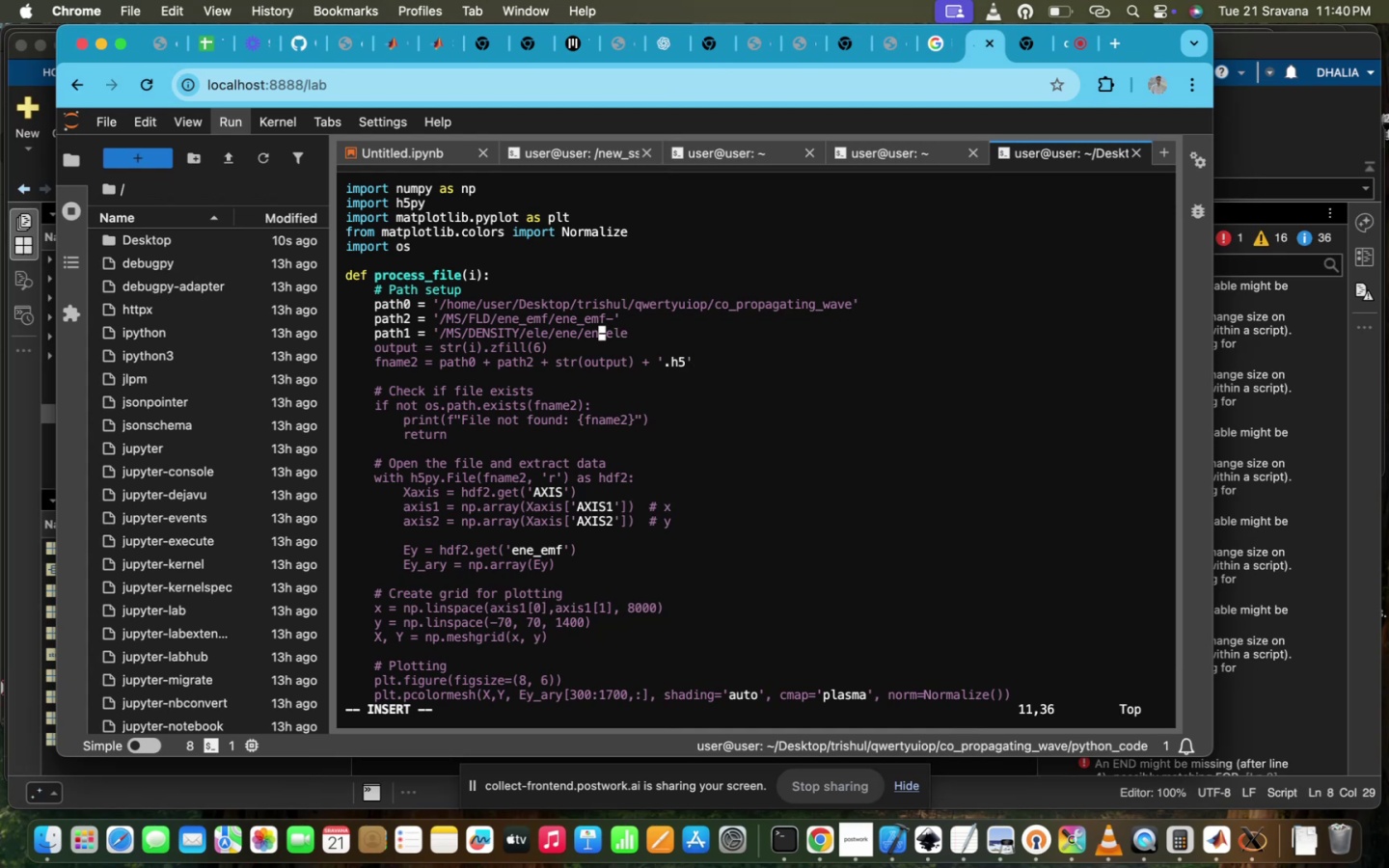 
key(ArrowRight)
 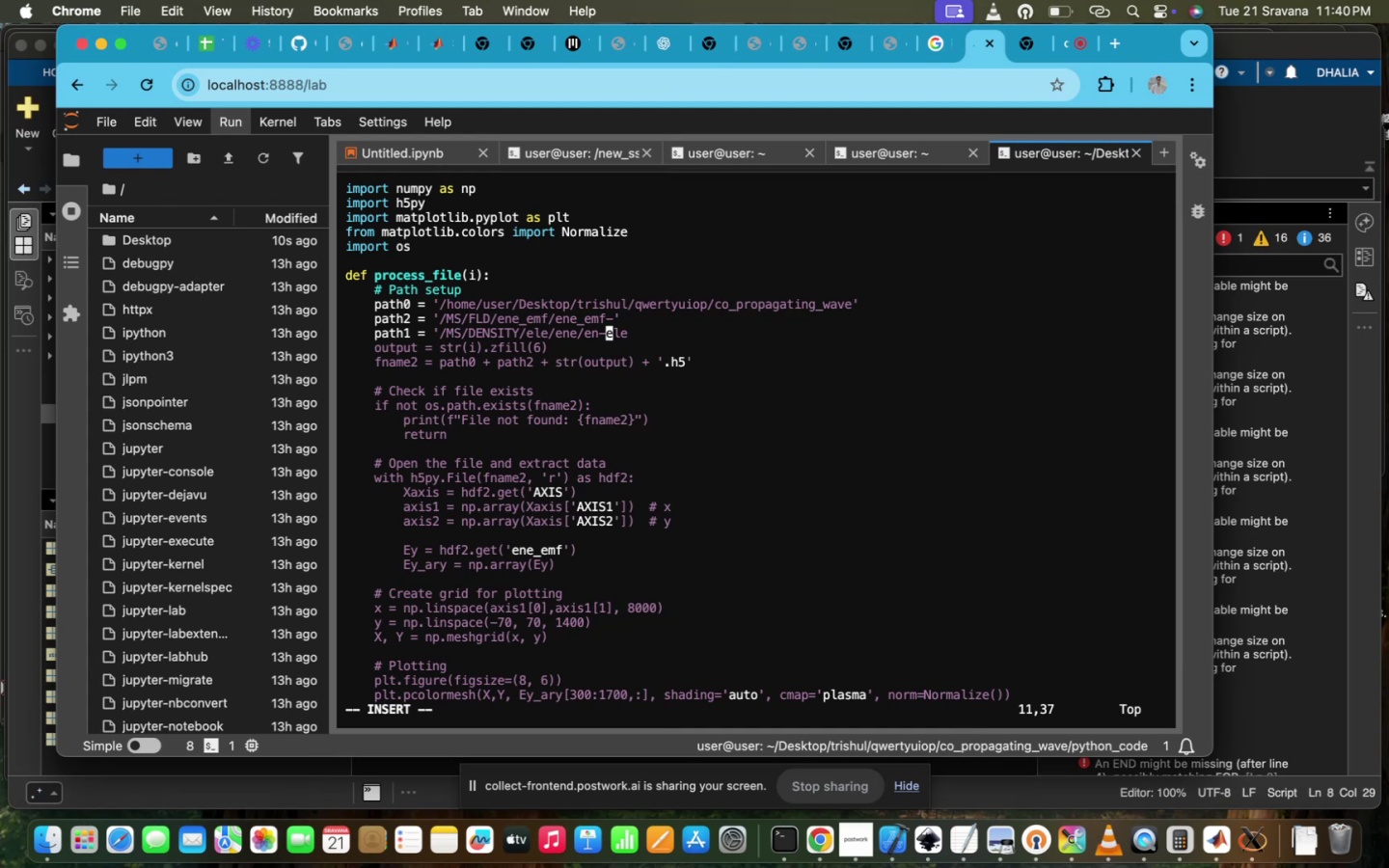 
key(Backspace)
 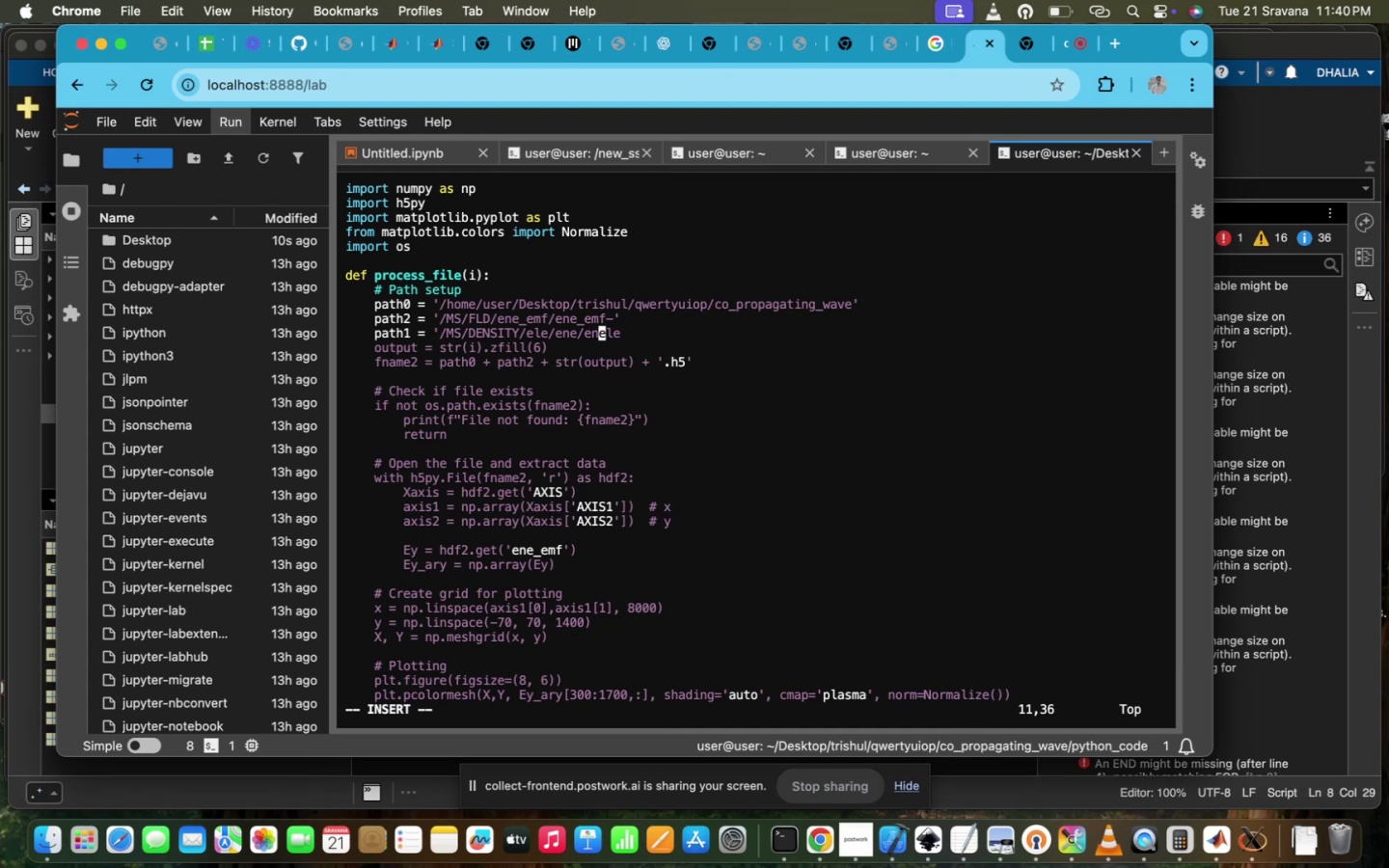 
key(E)
 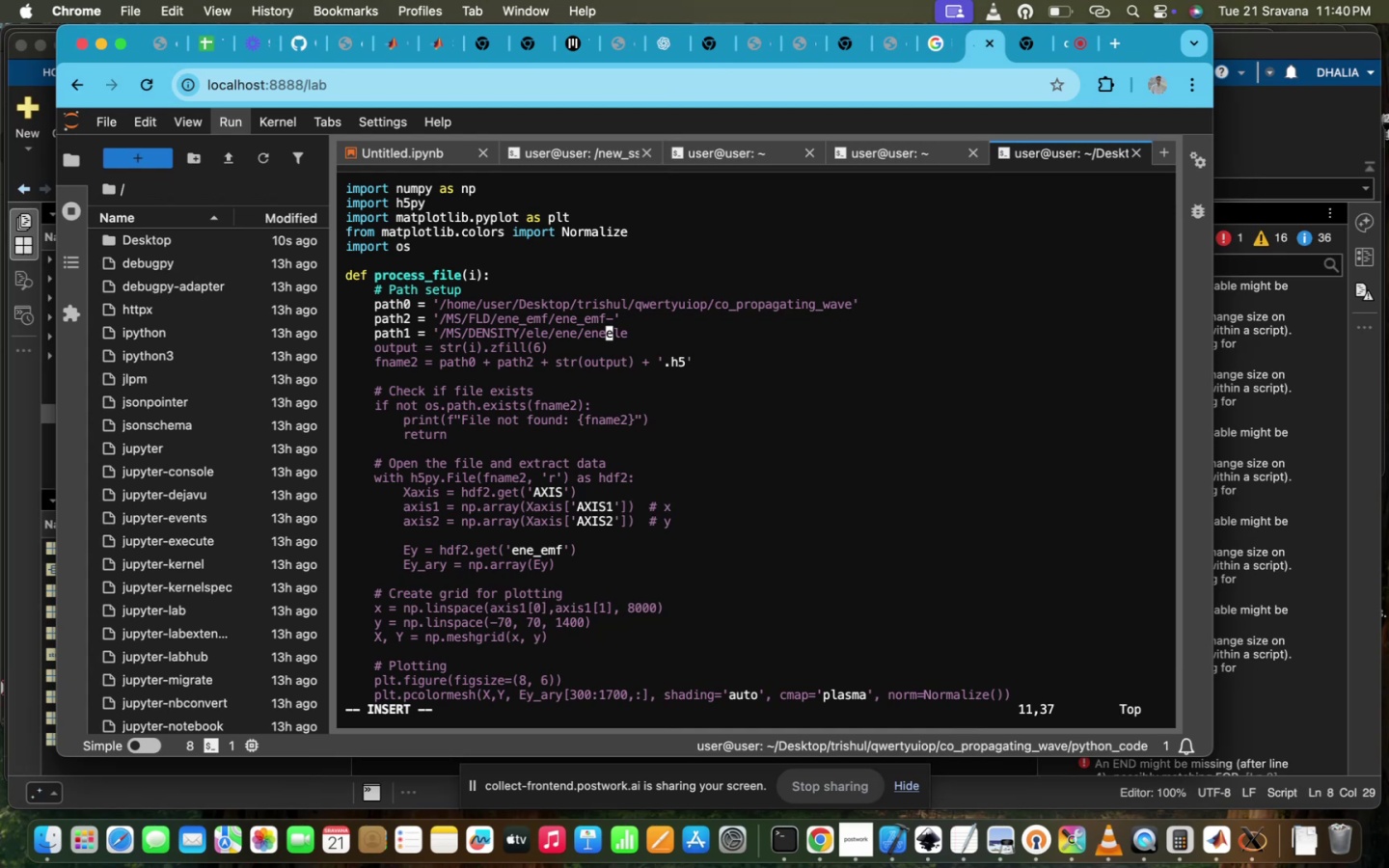 
key(Shift+Minus)
 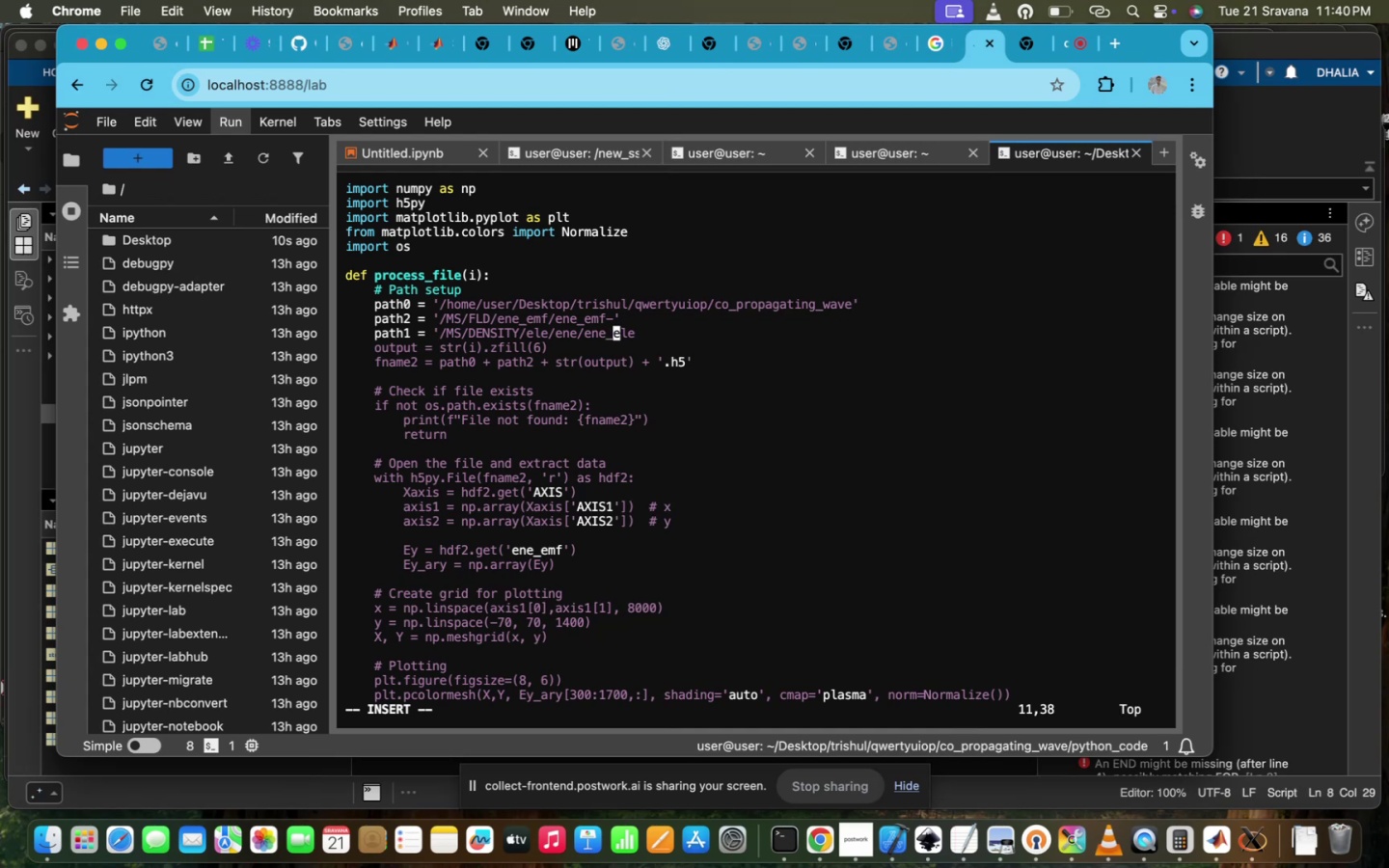 
key(ArrowRight)
 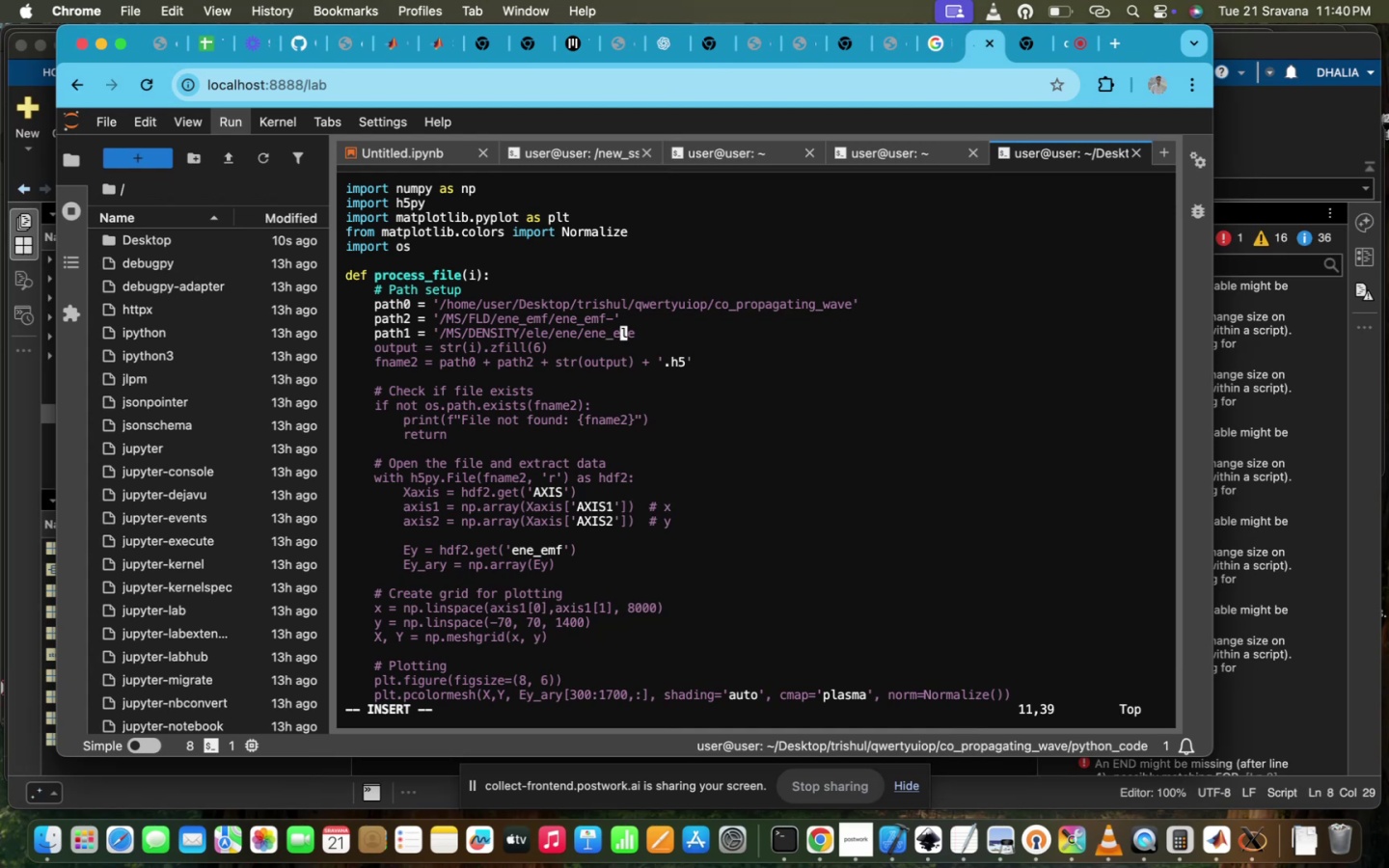 
key(ArrowRight)
 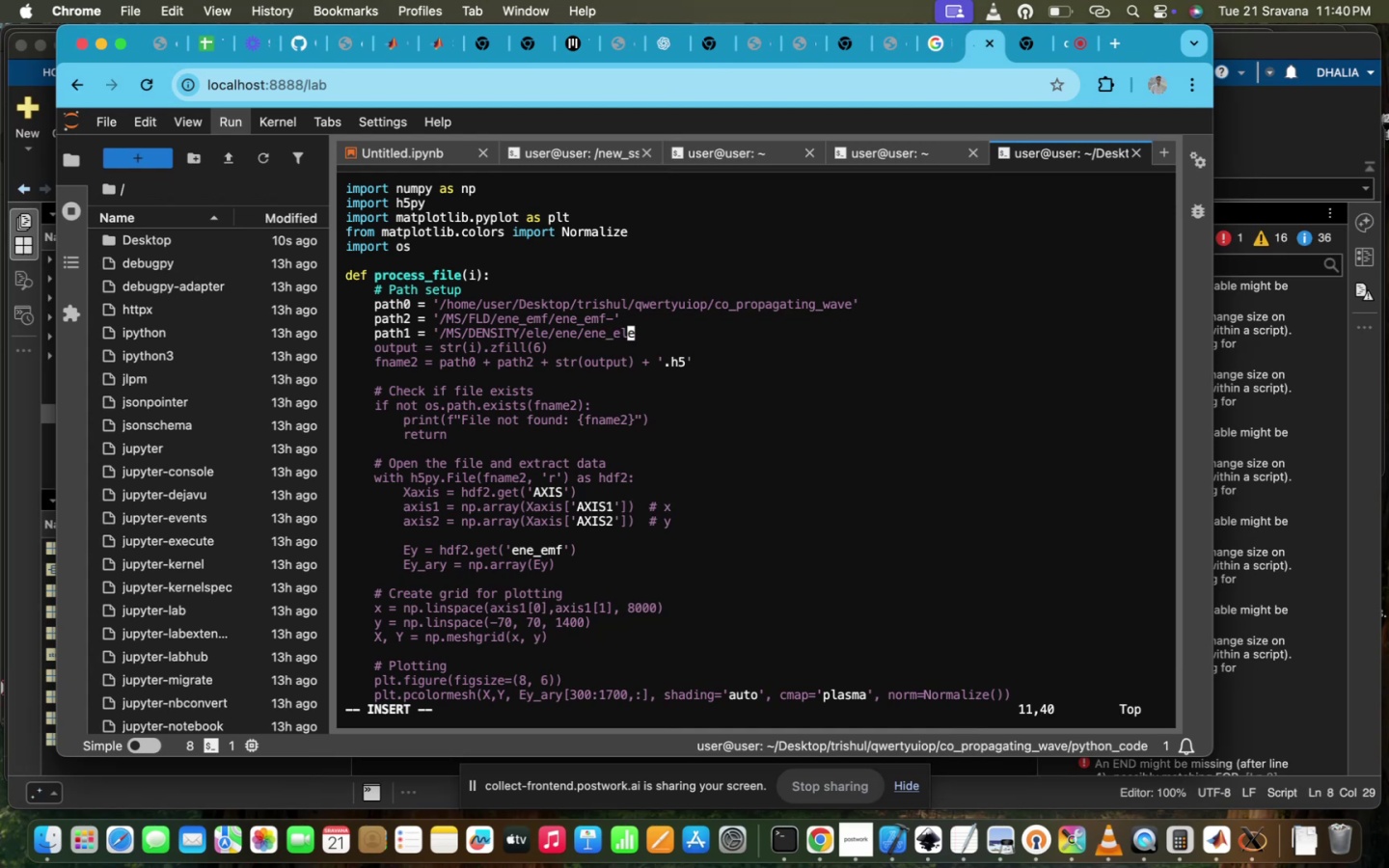 
key(ArrowRight)
 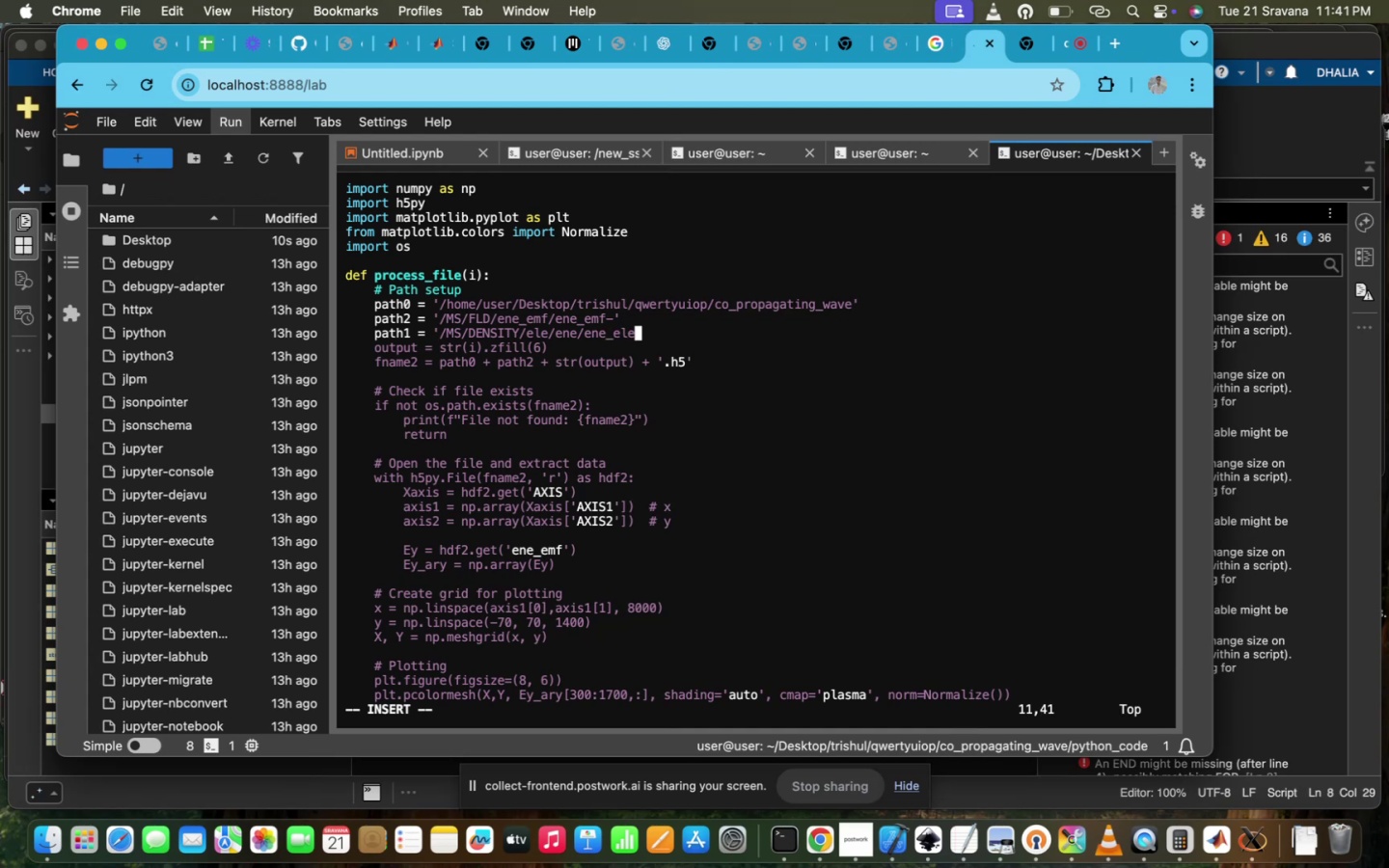 
key(Minus)
 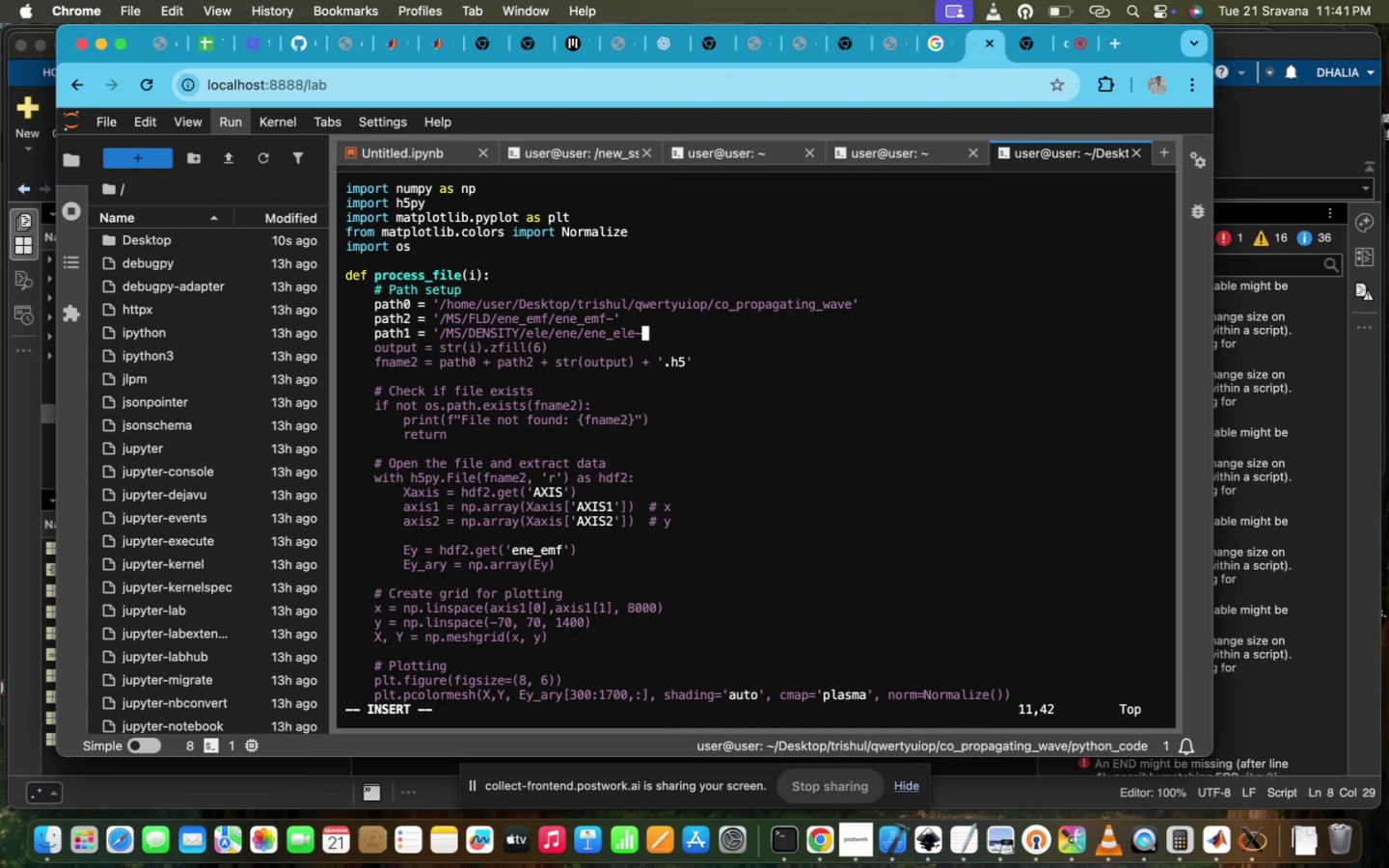 
key(Quote)
 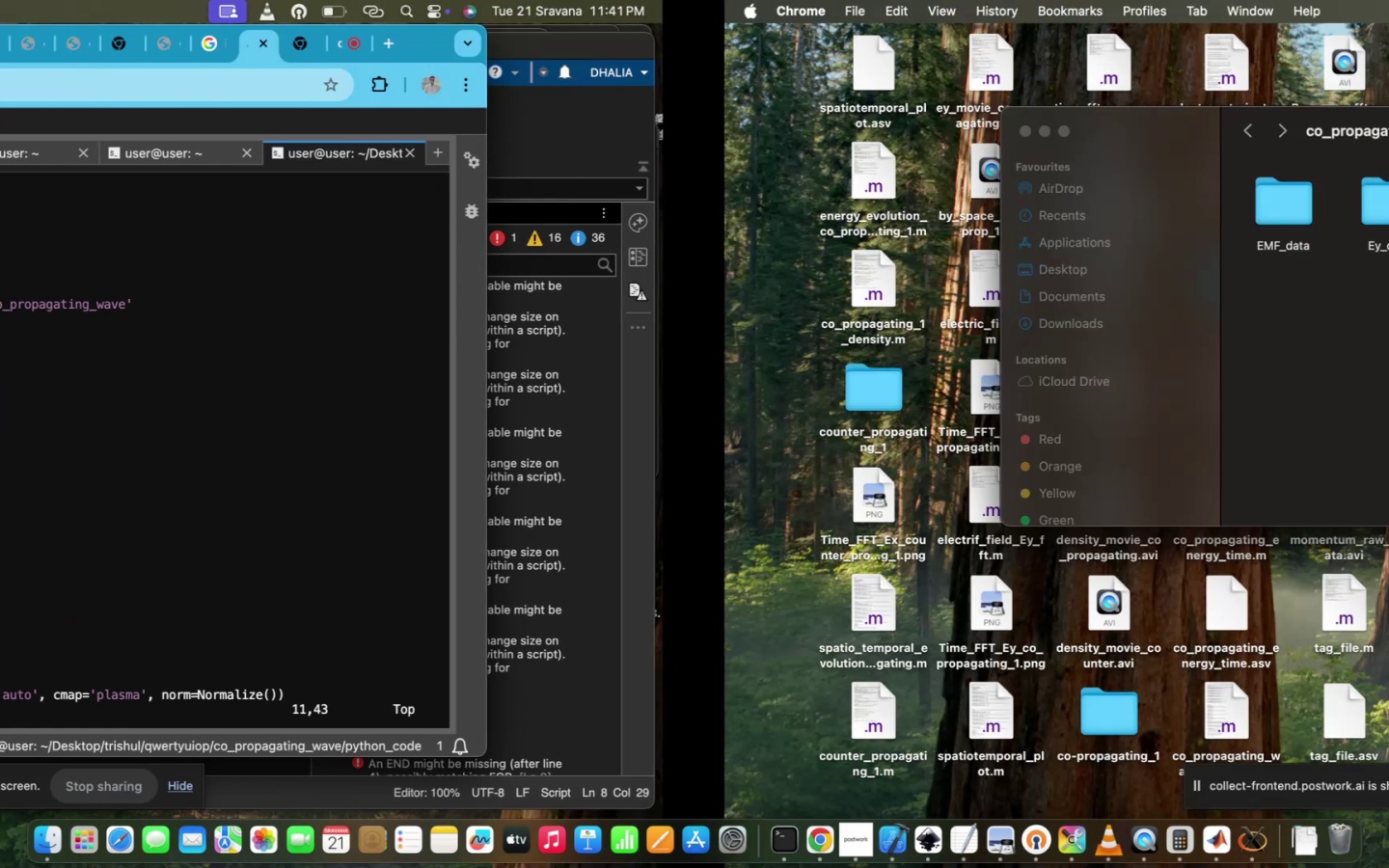 
wait(7.07)
 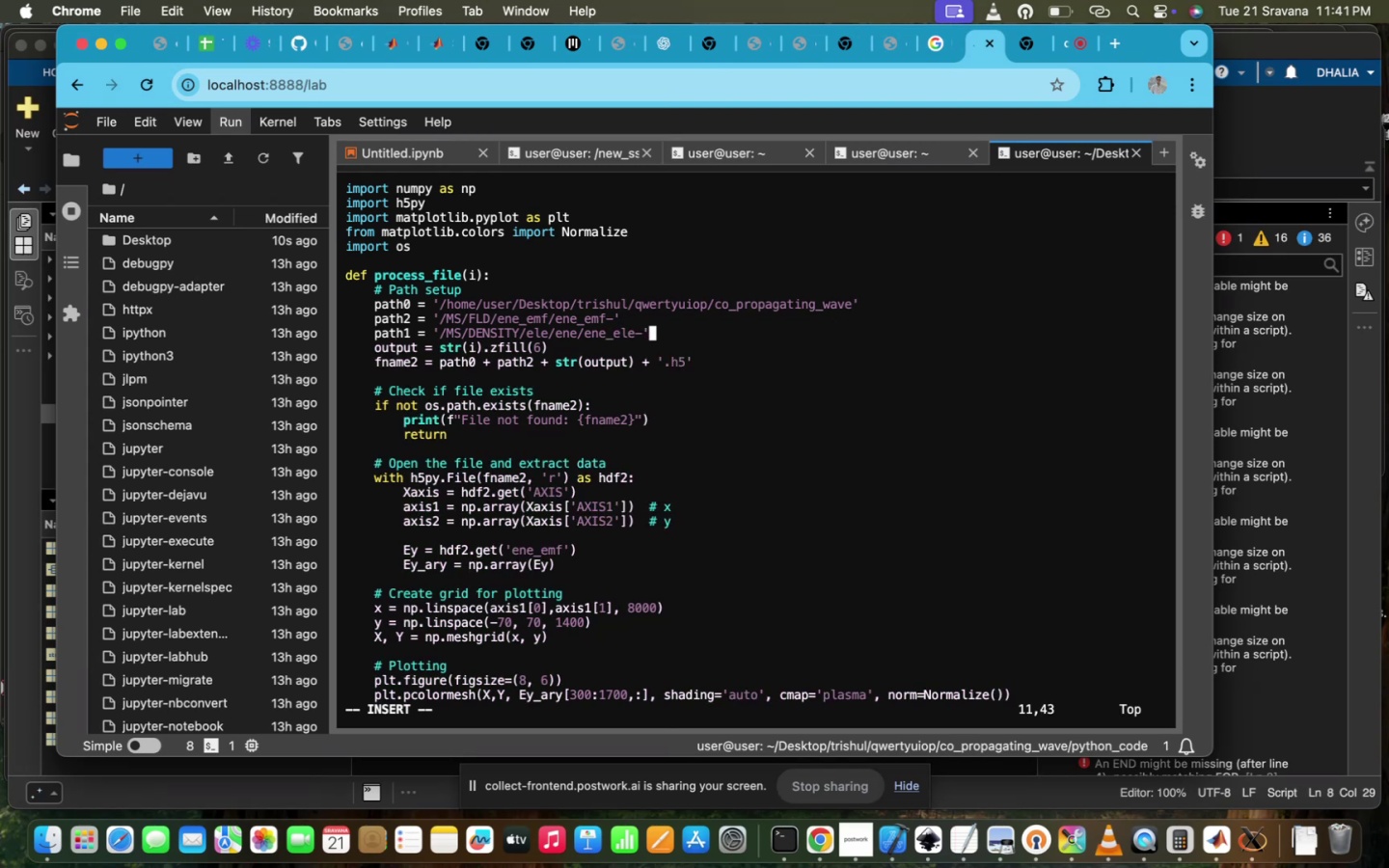 
left_click([528, 136])
 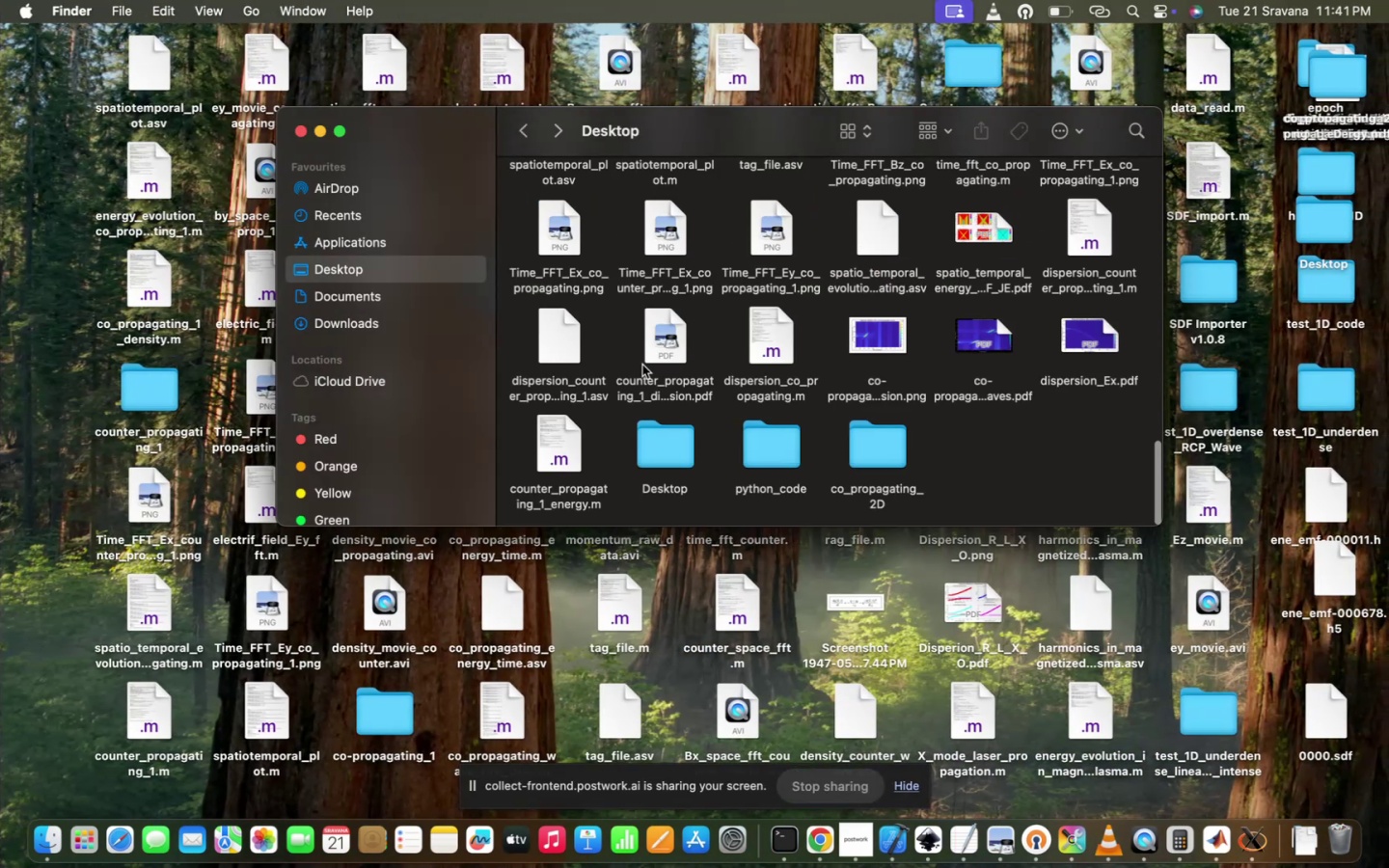 
scroll: coordinate [642, 365], scroll_direction: up, amount: 118.0
 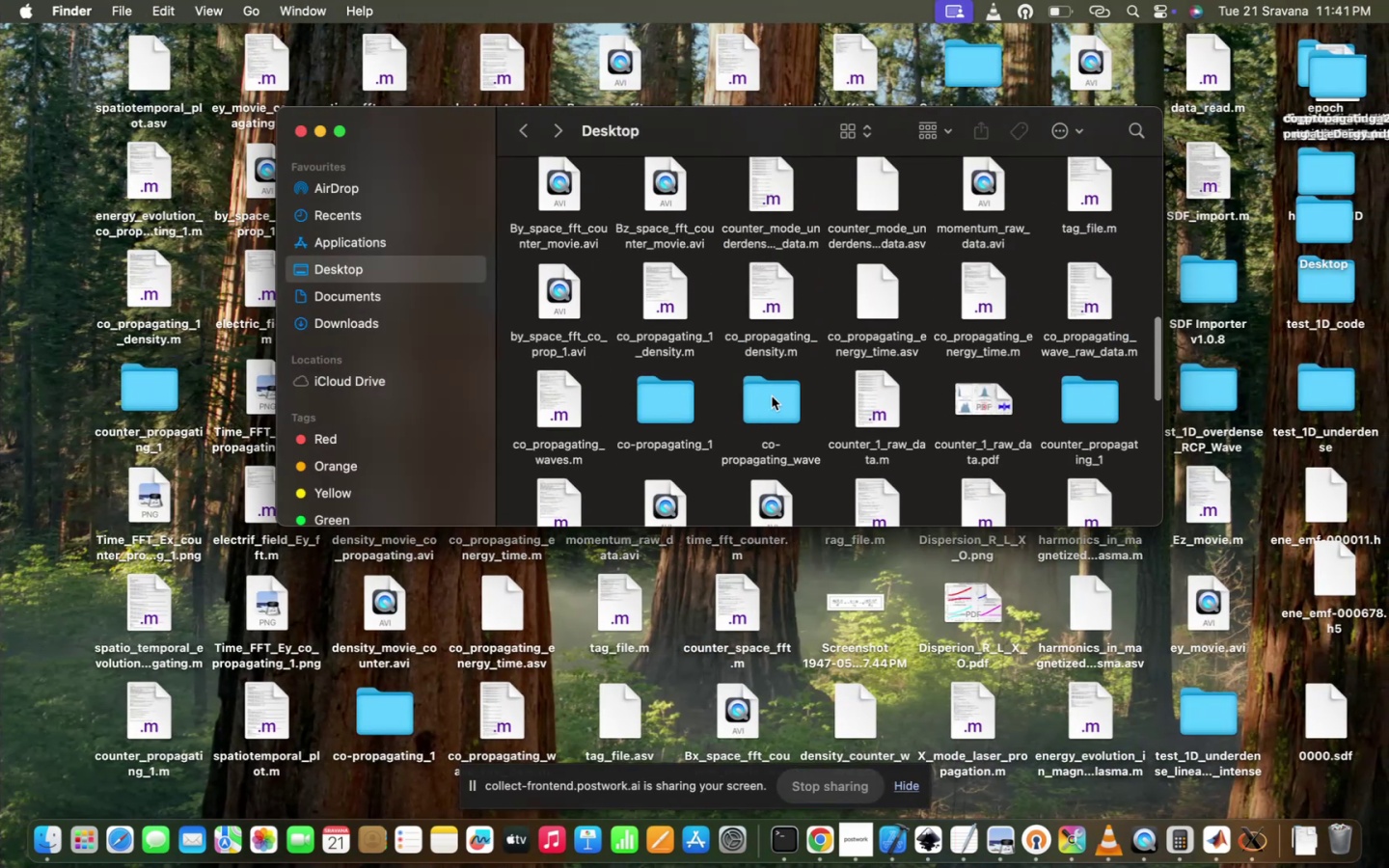 
double_click([776, 392])
 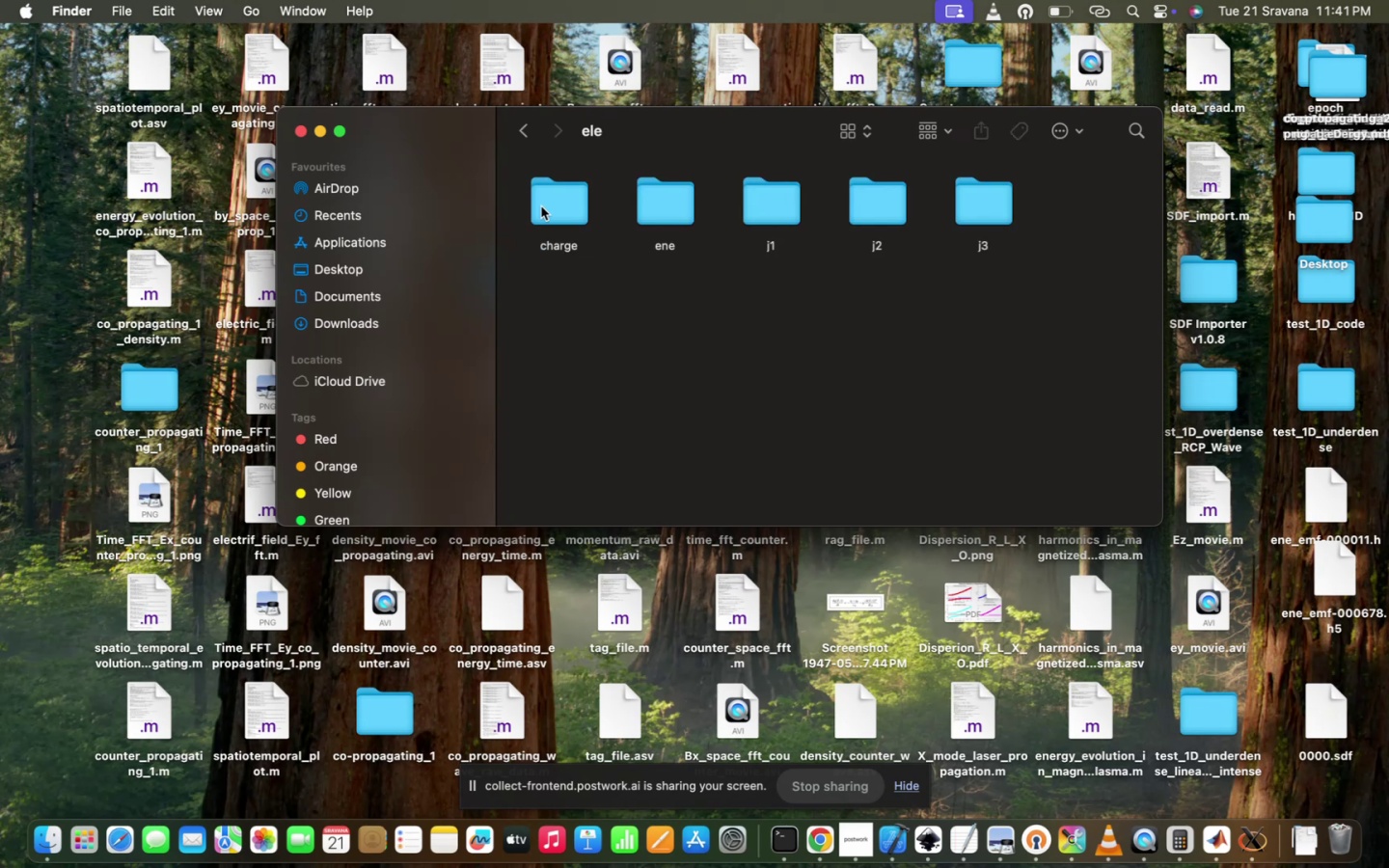 
wait(5.62)
 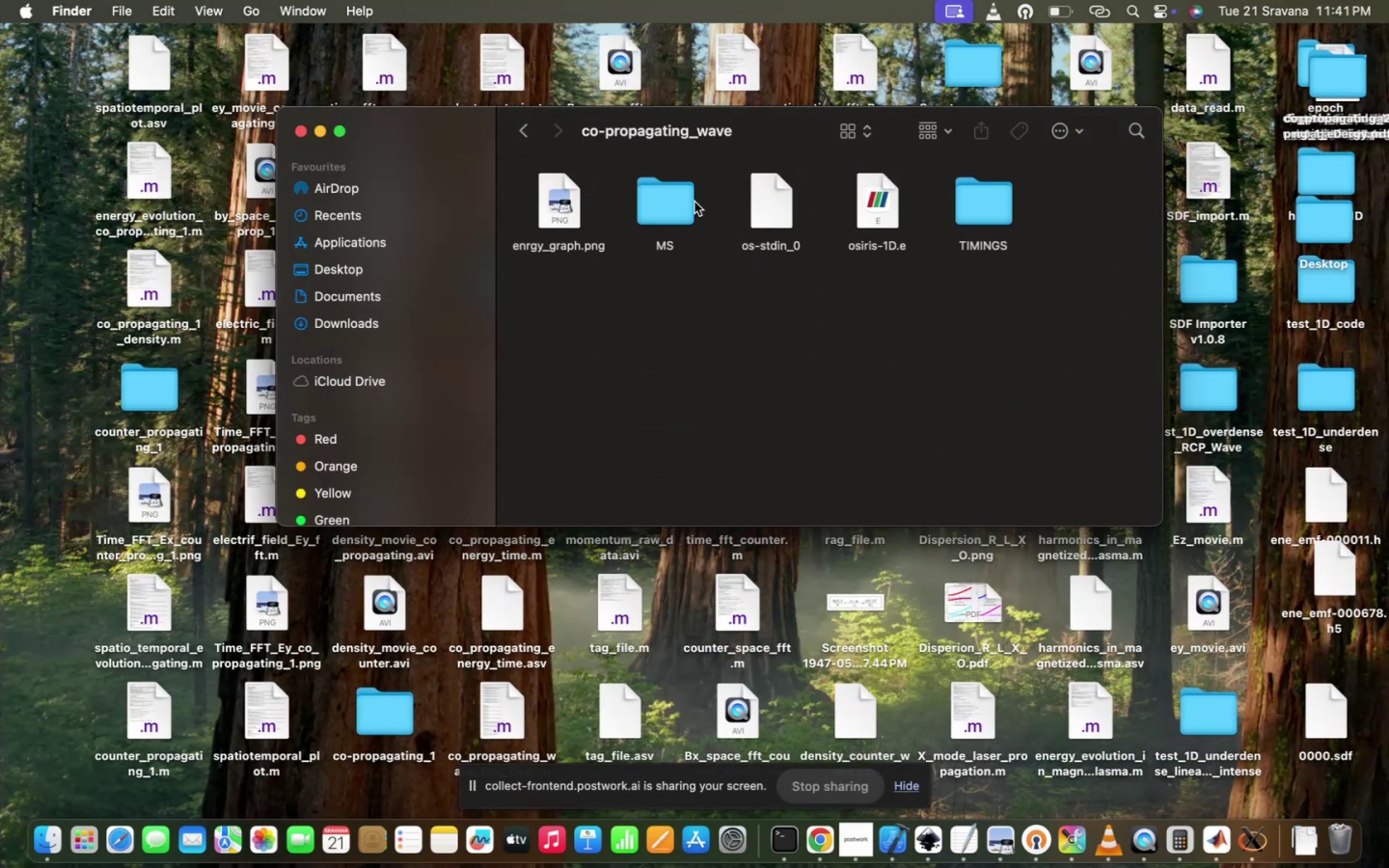 
double_click([662, 196])
 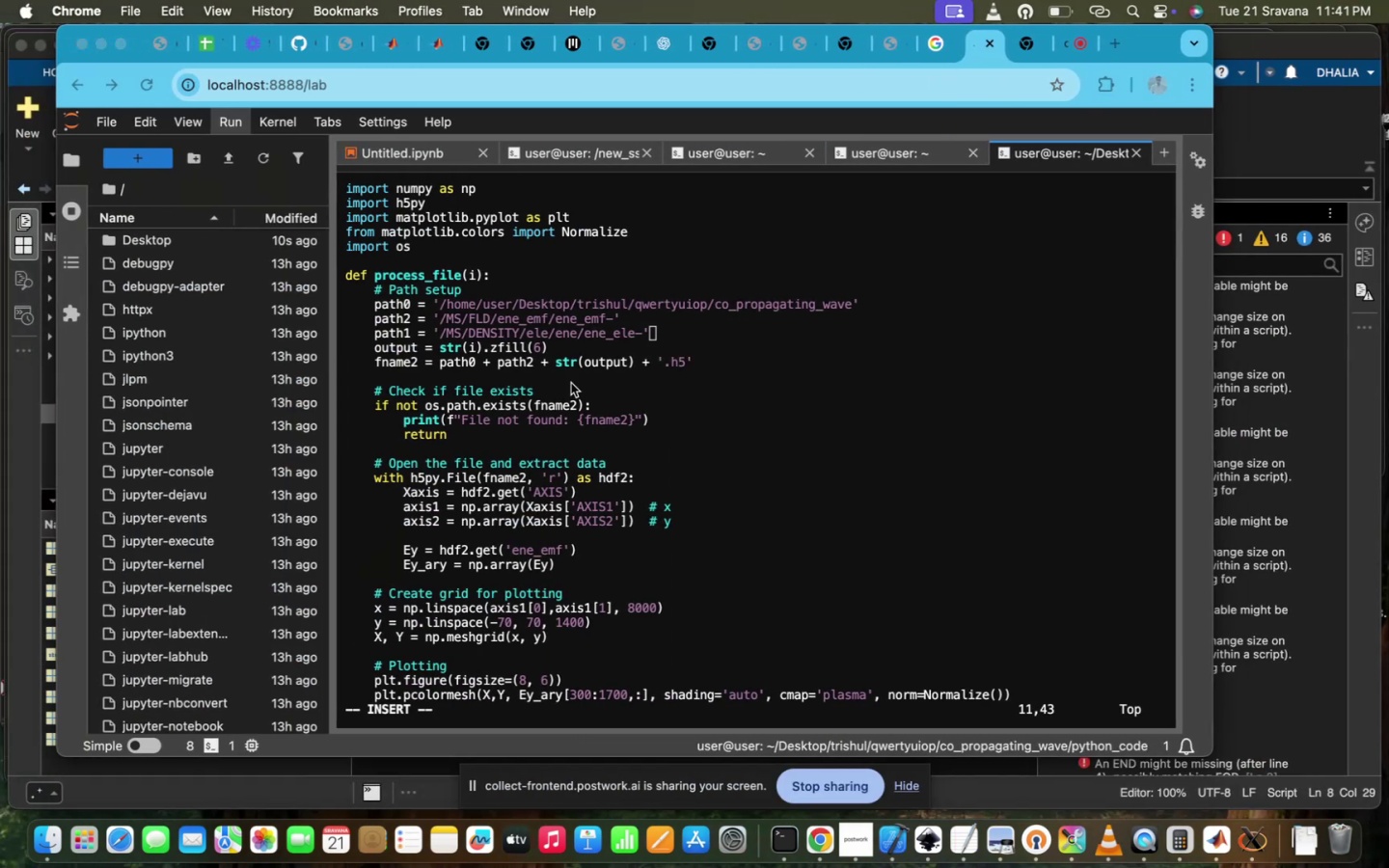 
left_click([709, 366])
 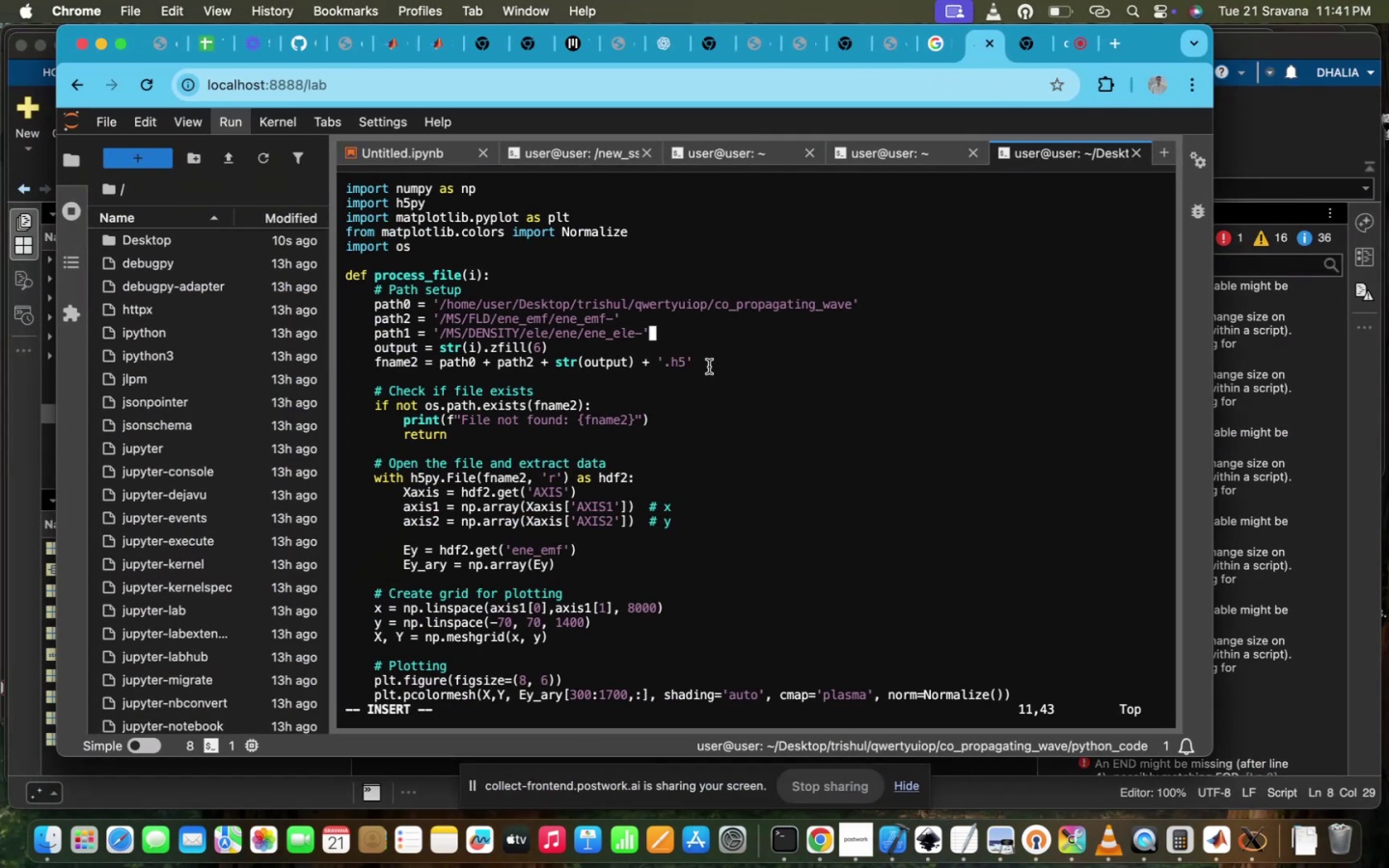 
key(ArrowLeft)
 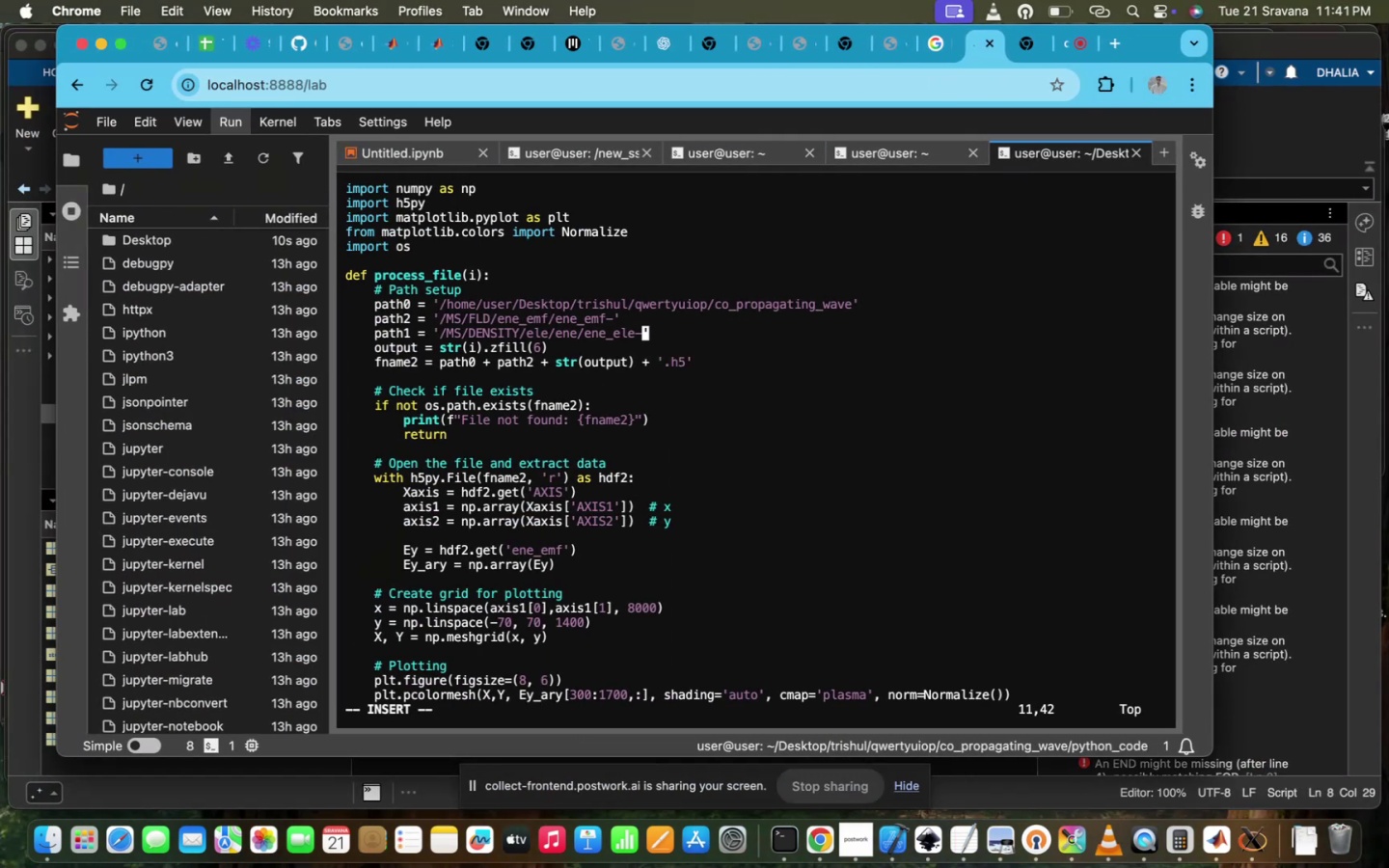 
key(ArrowLeft)
 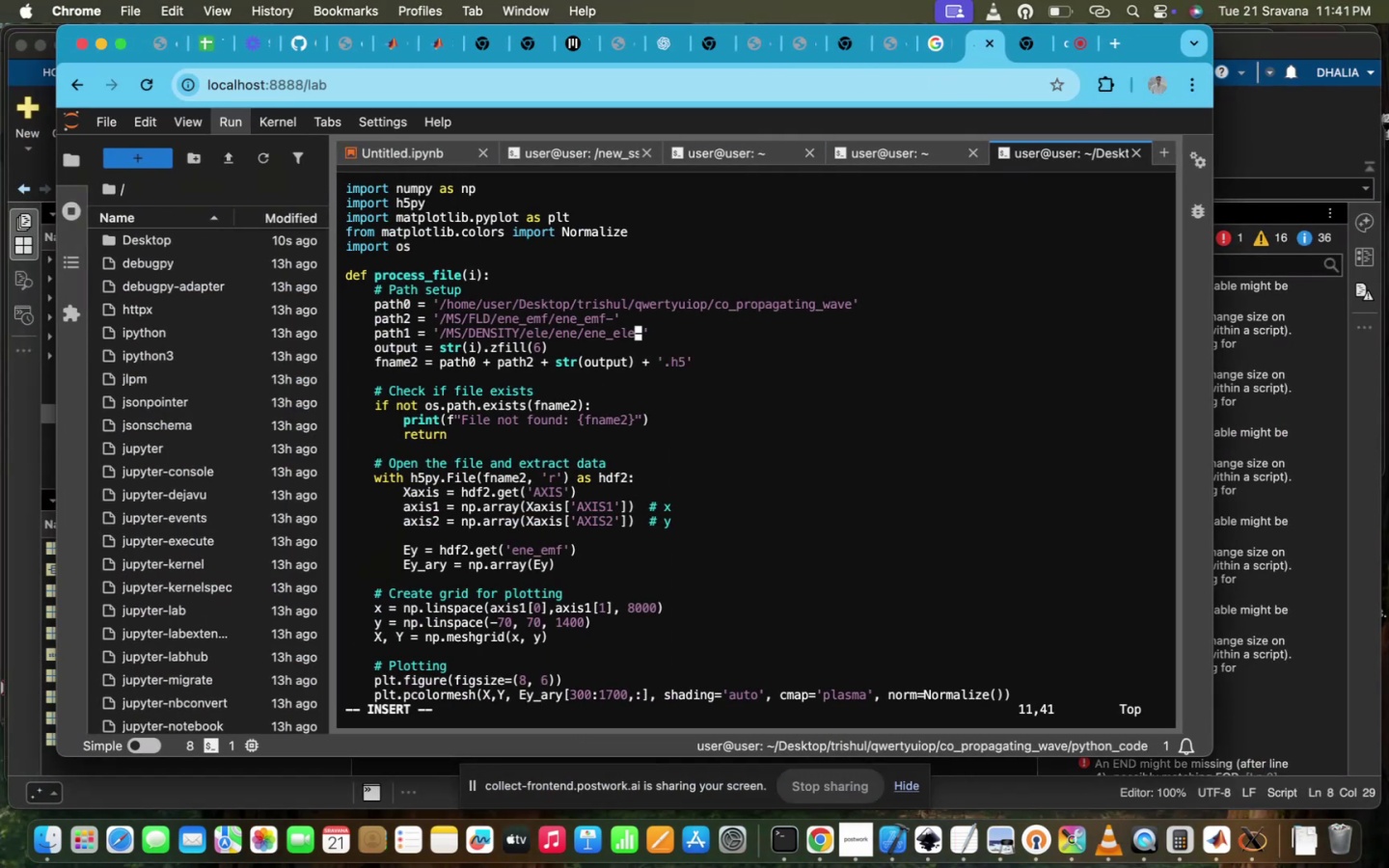 
key(ArrowLeft)
 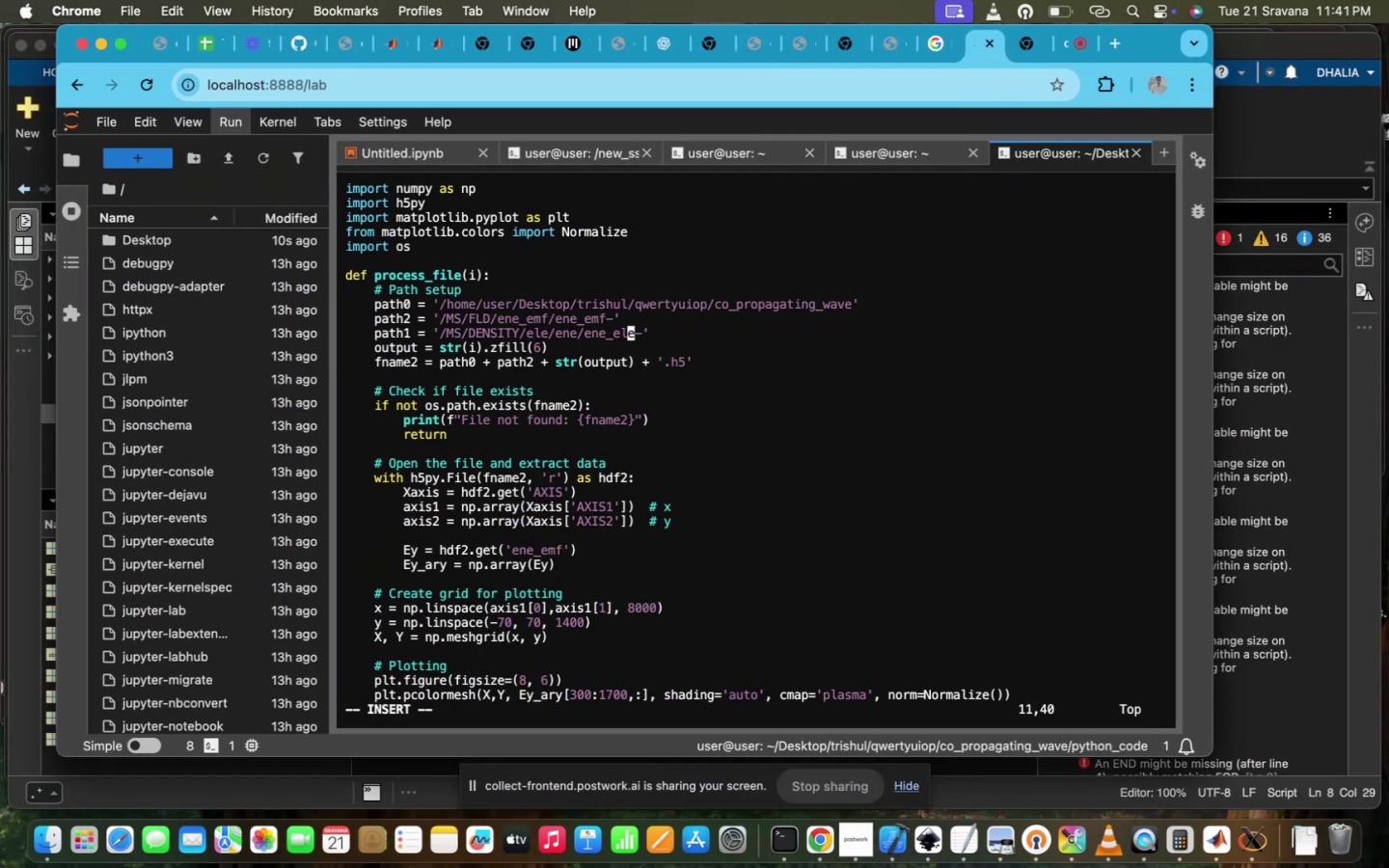 
key(ArrowLeft)
 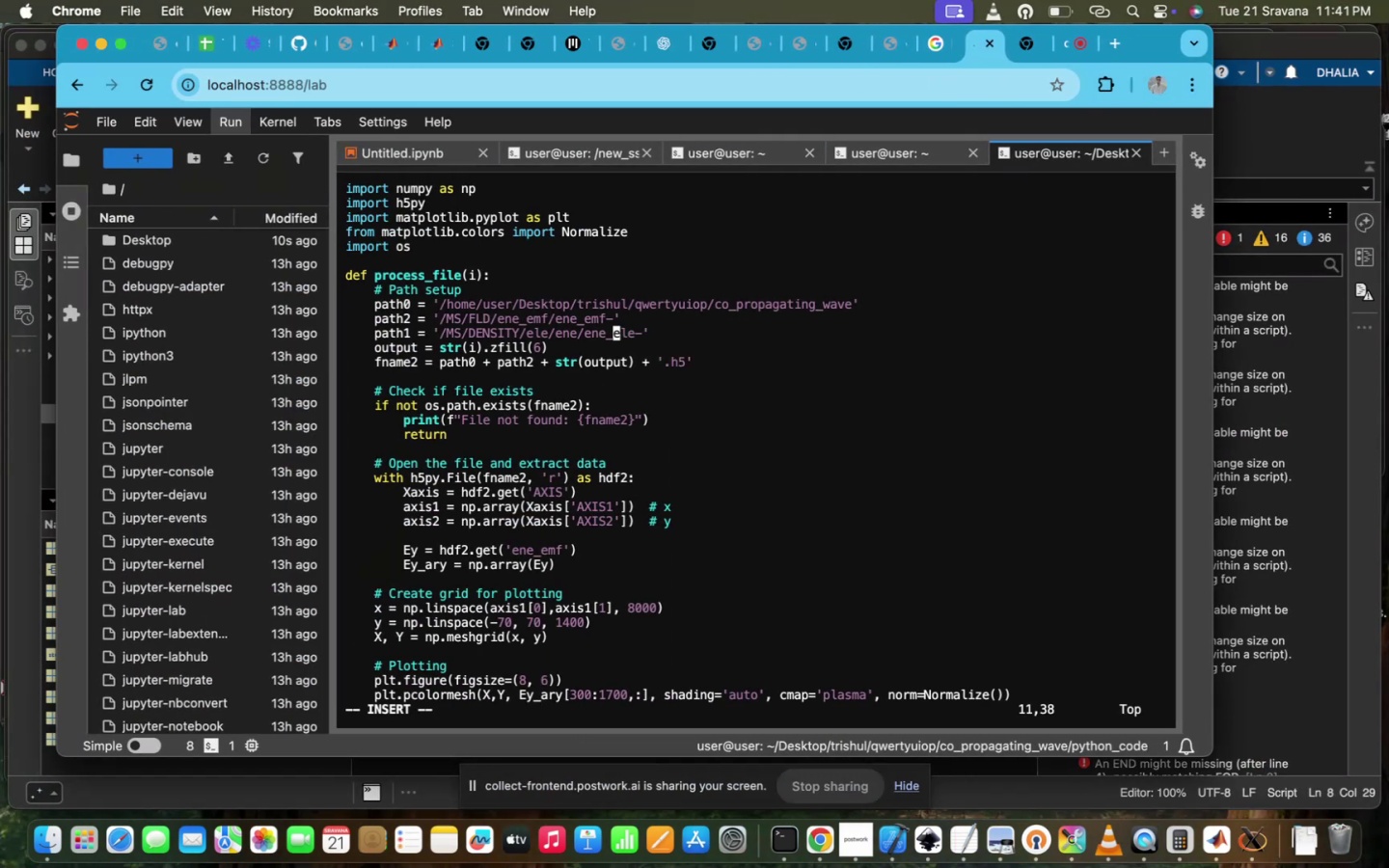 
key(ArrowLeft)
 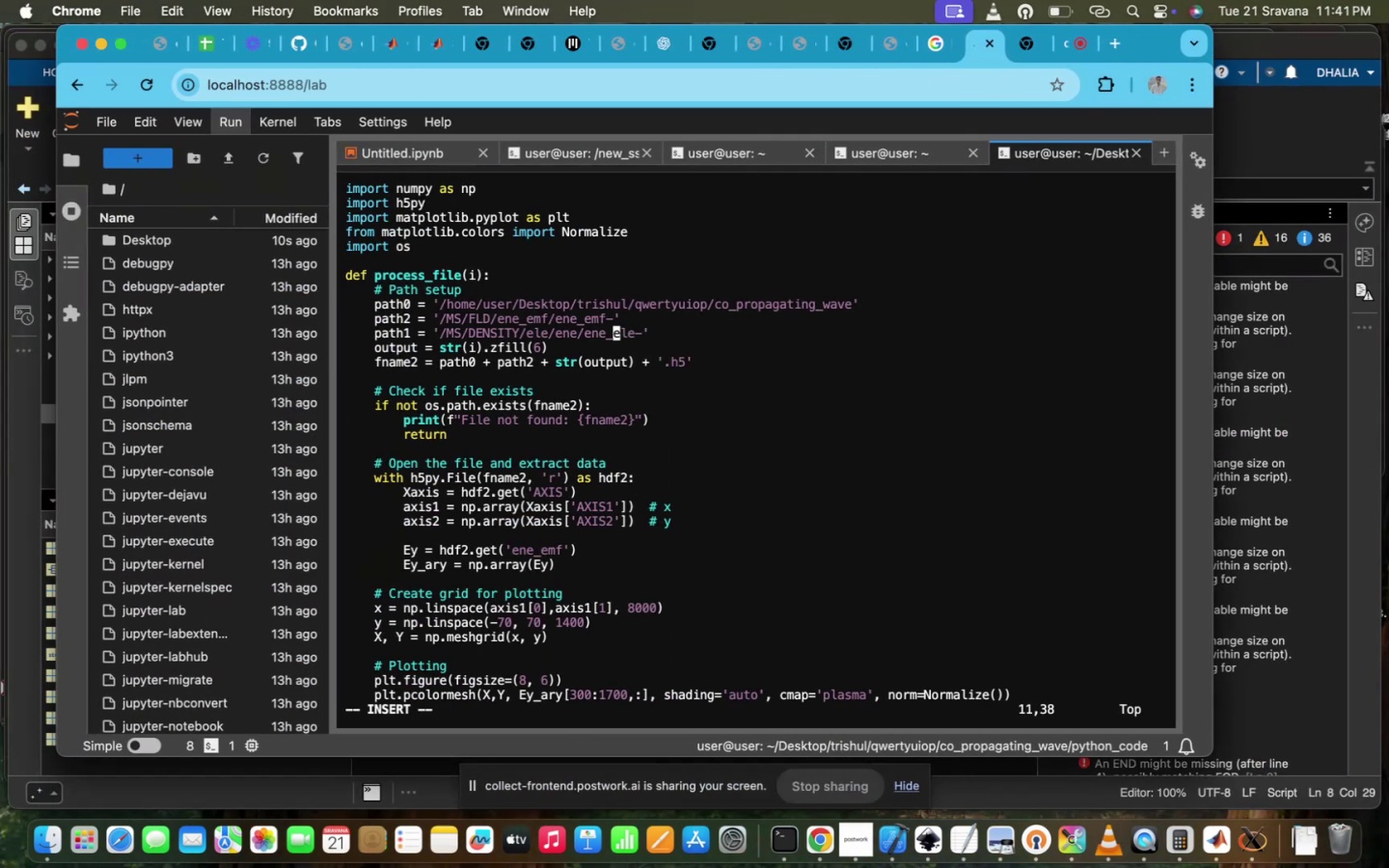 
key(Backspace)
 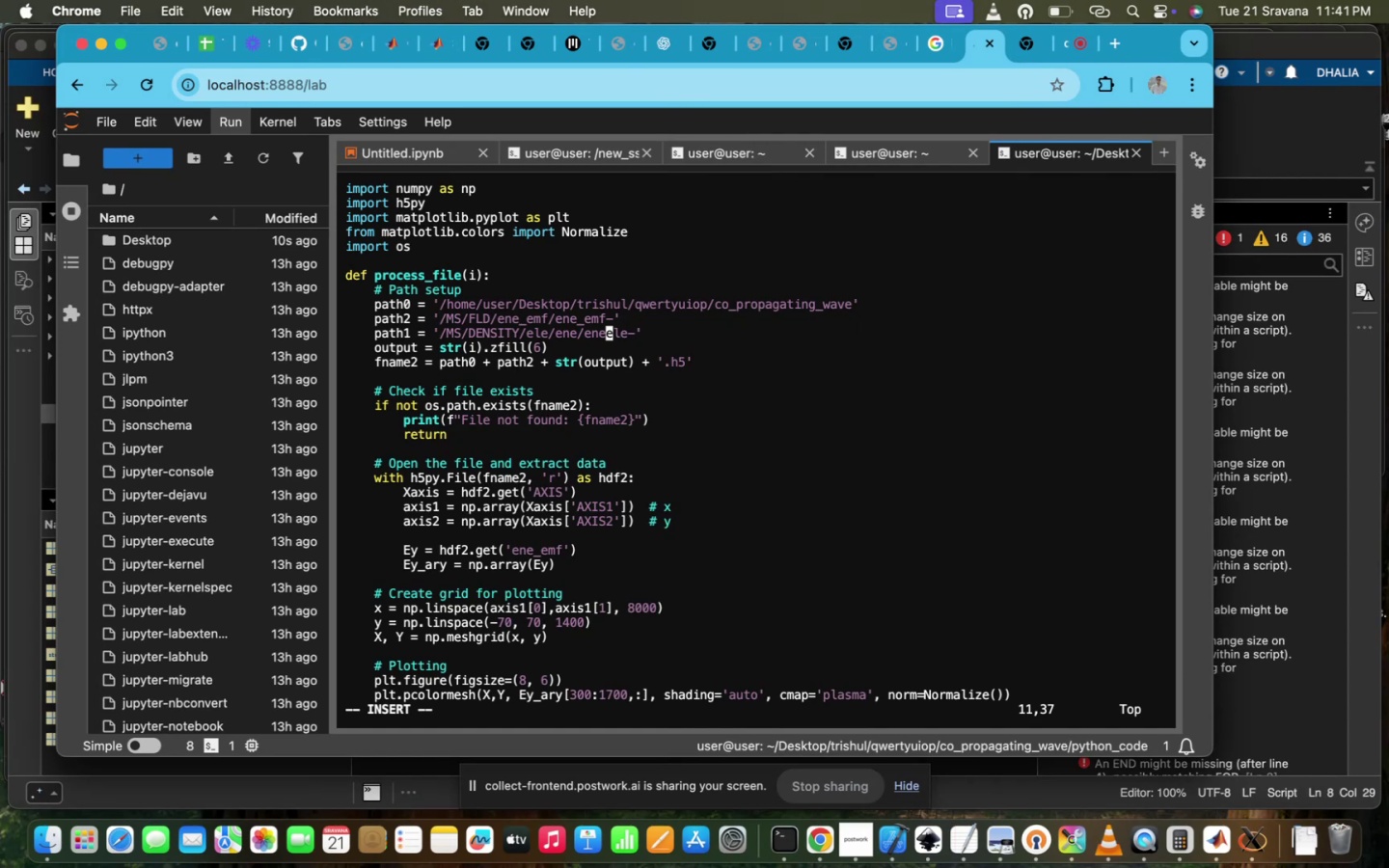 
key(Minus)
 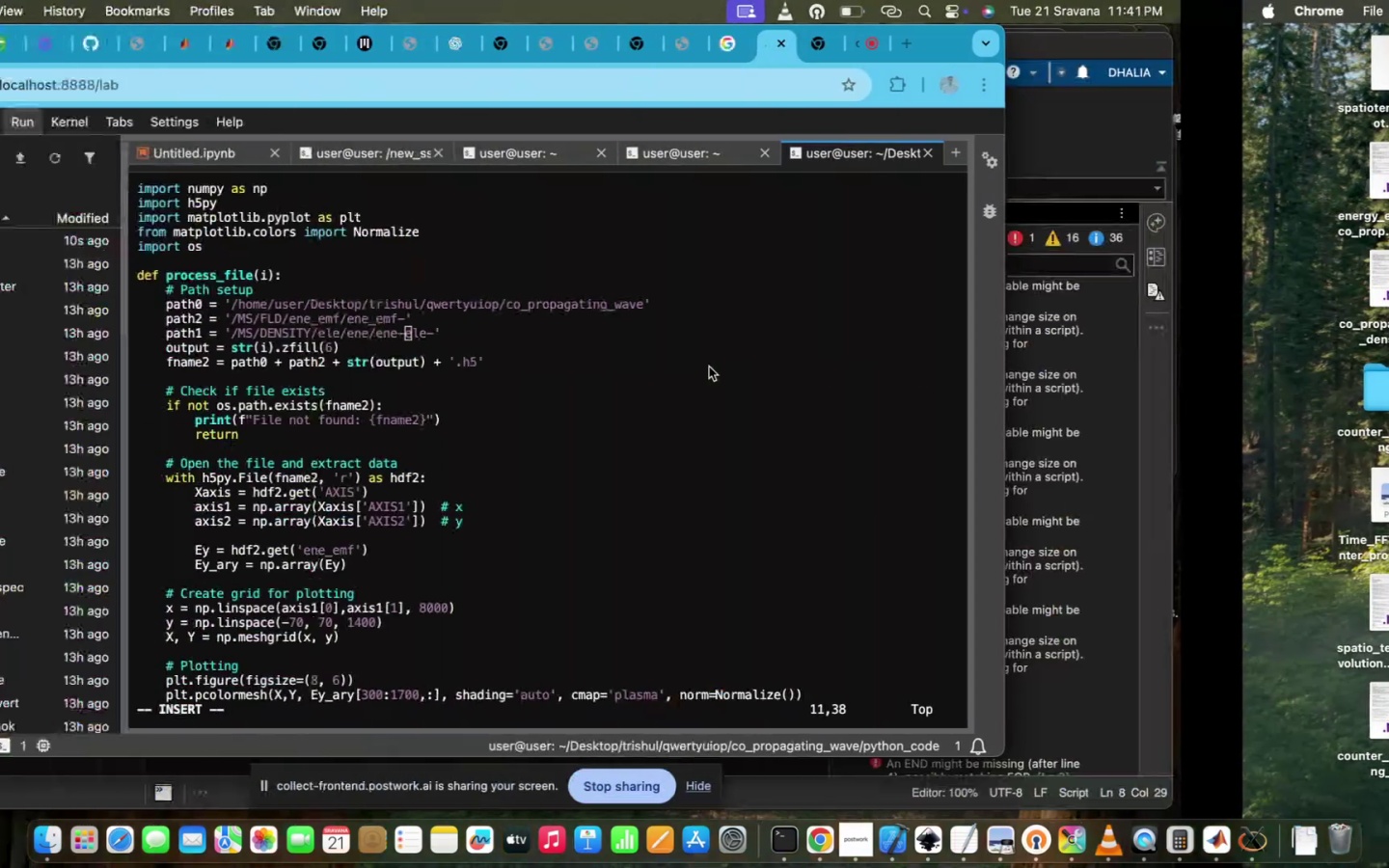 
left_click([718, 407])
 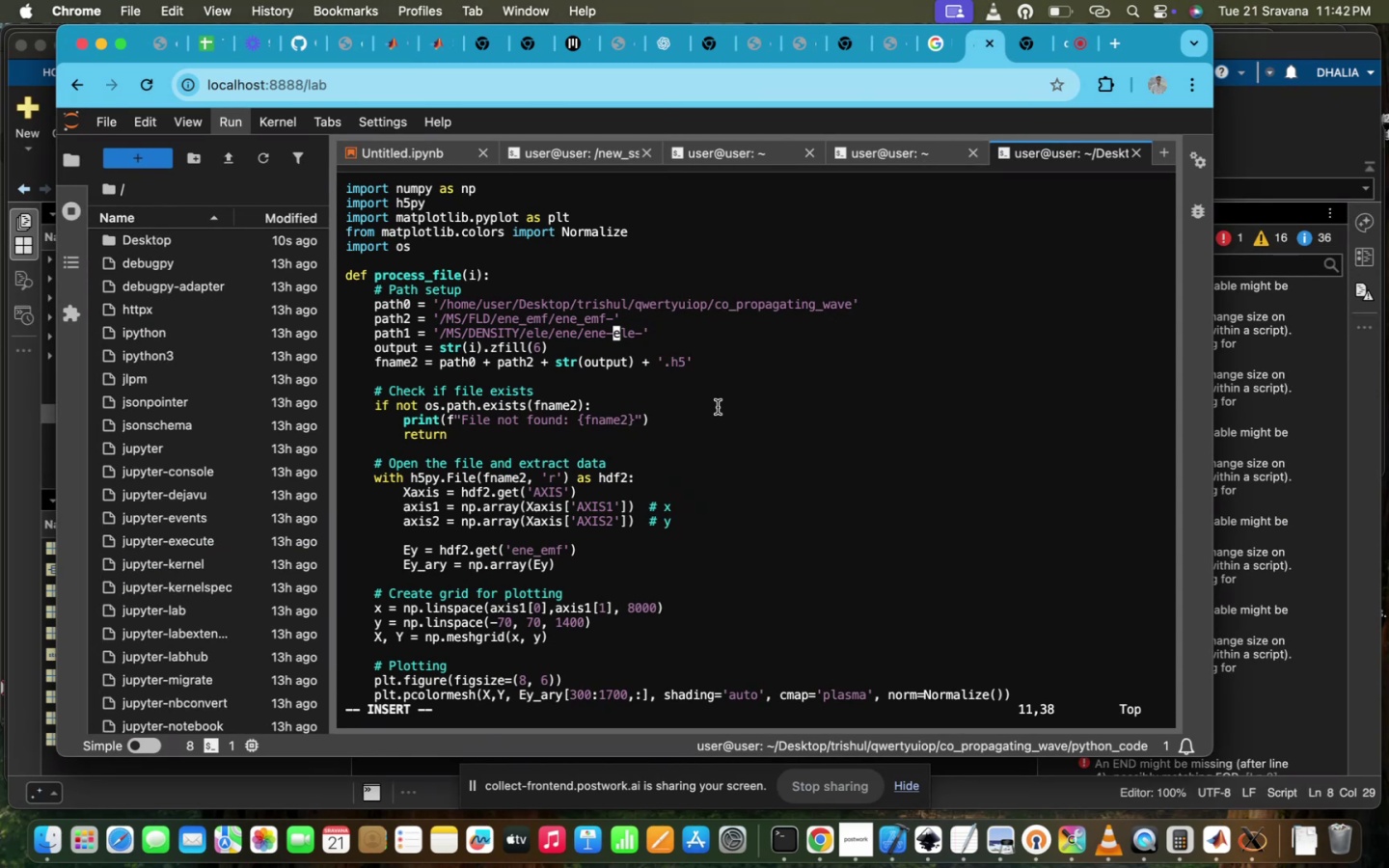 
wait(37.66)
 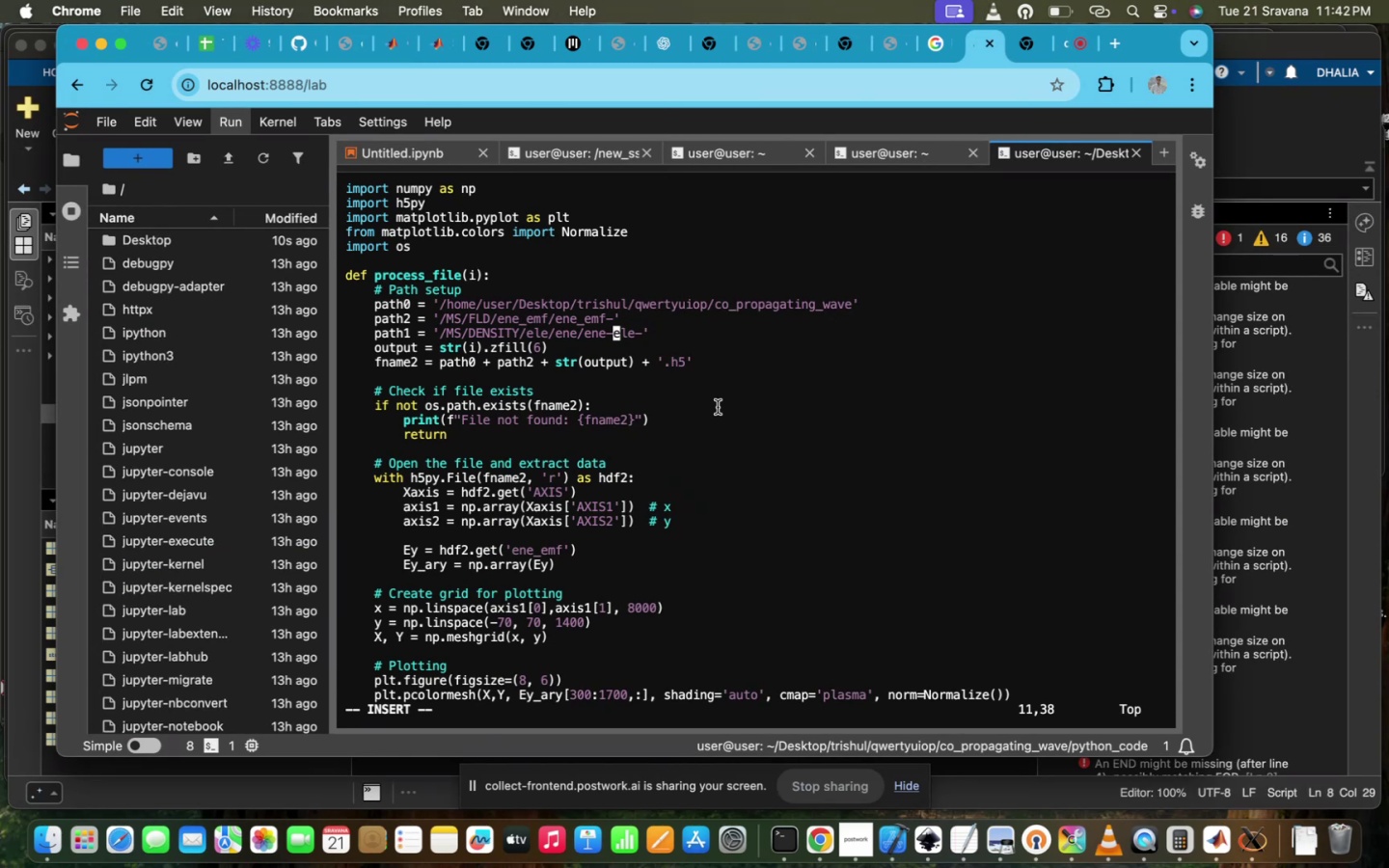 
key(Escape)
 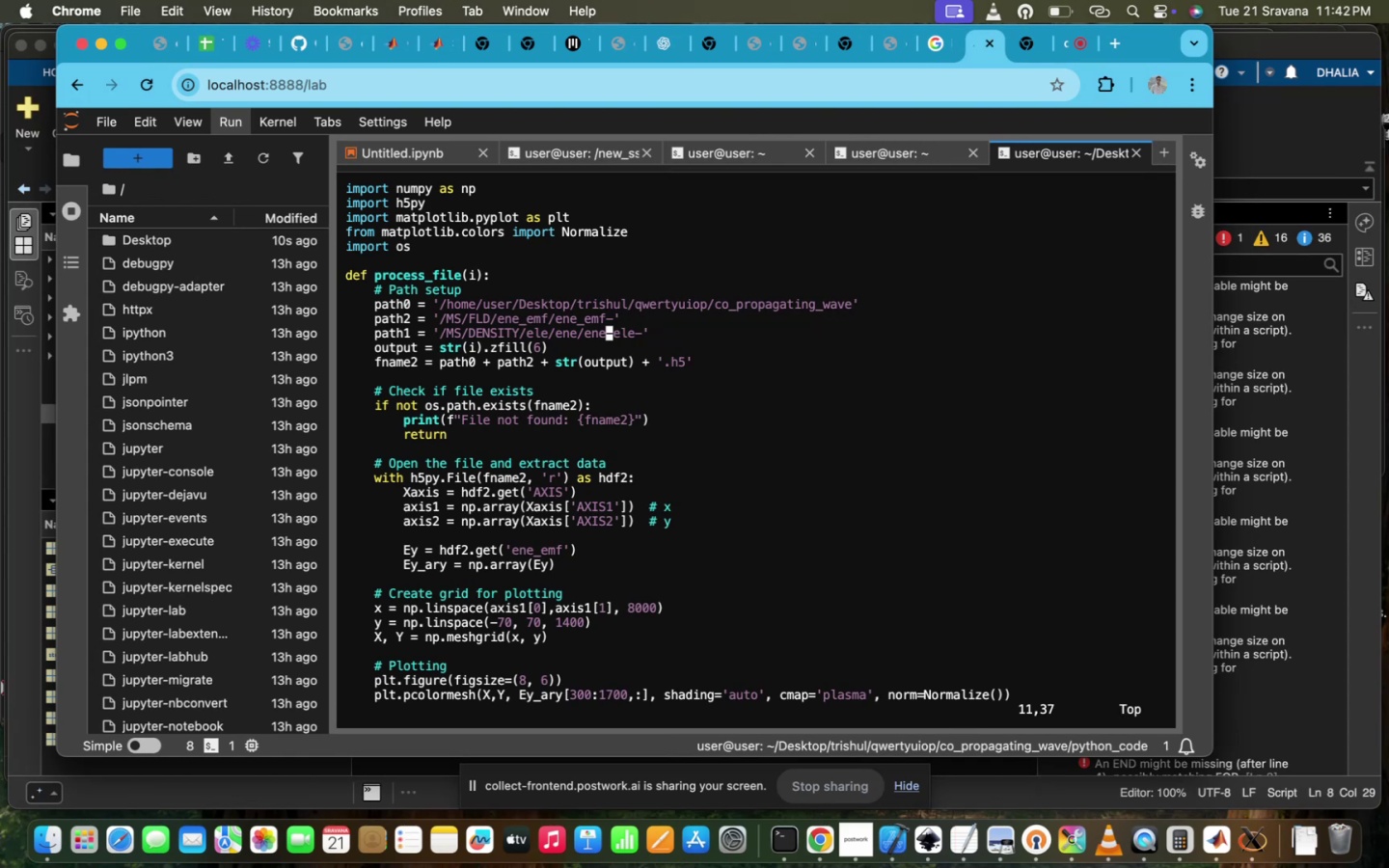 
wait(5.17)
 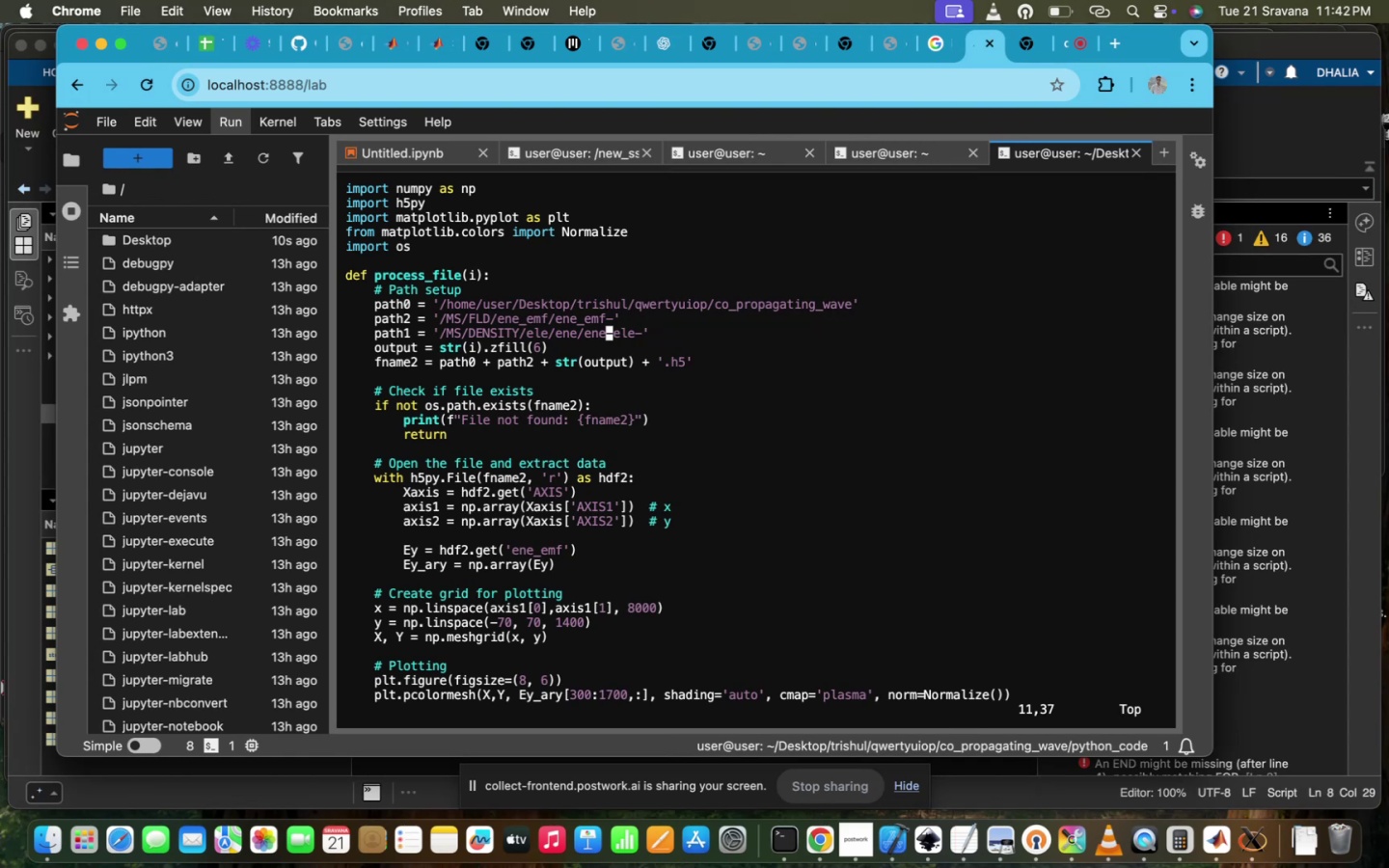 
scroll: coordinate [718, 407], scroll_direction: down, amount: 7.0
 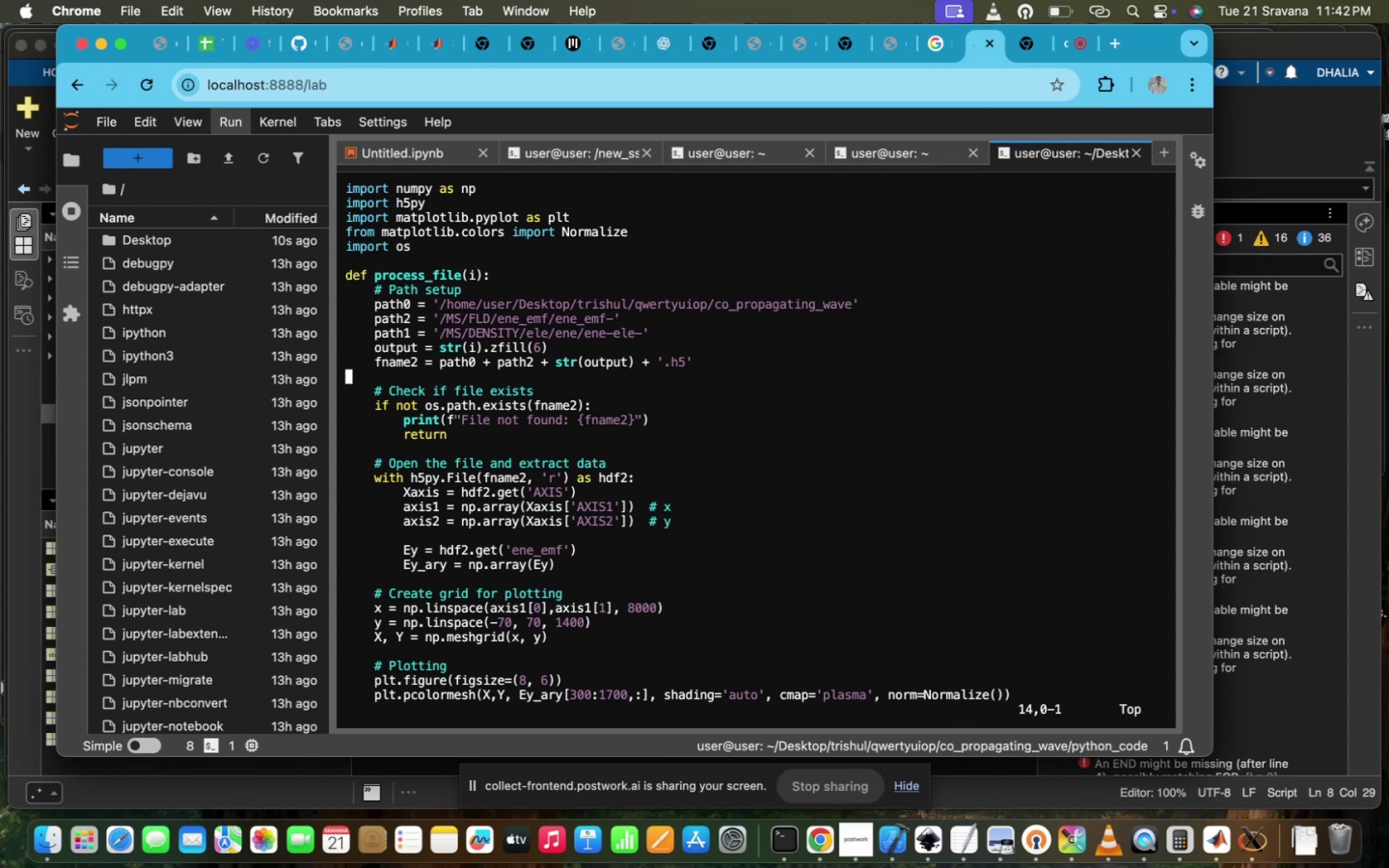 
key(I)
 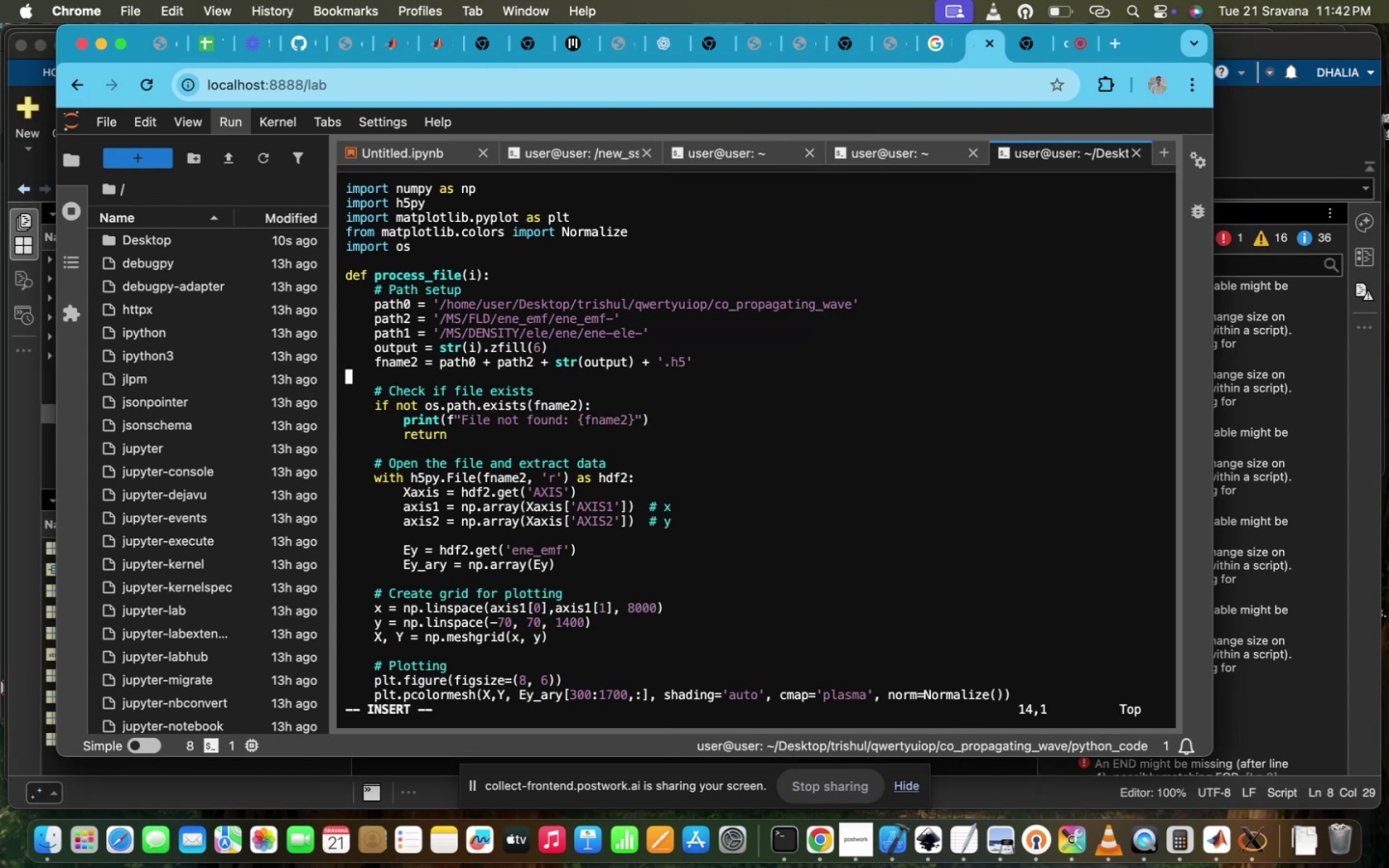 
key(Space)
 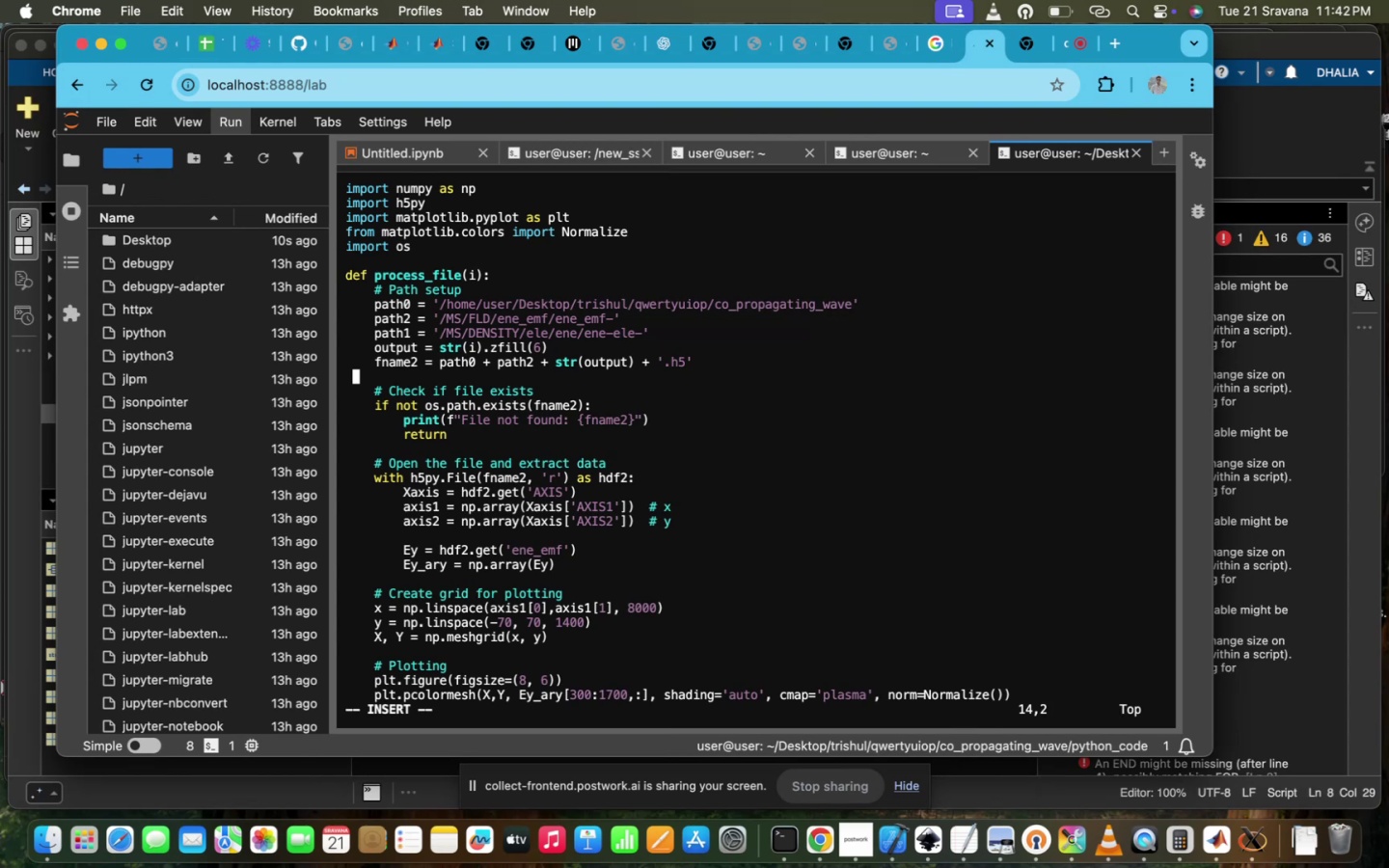 
key(Space)
 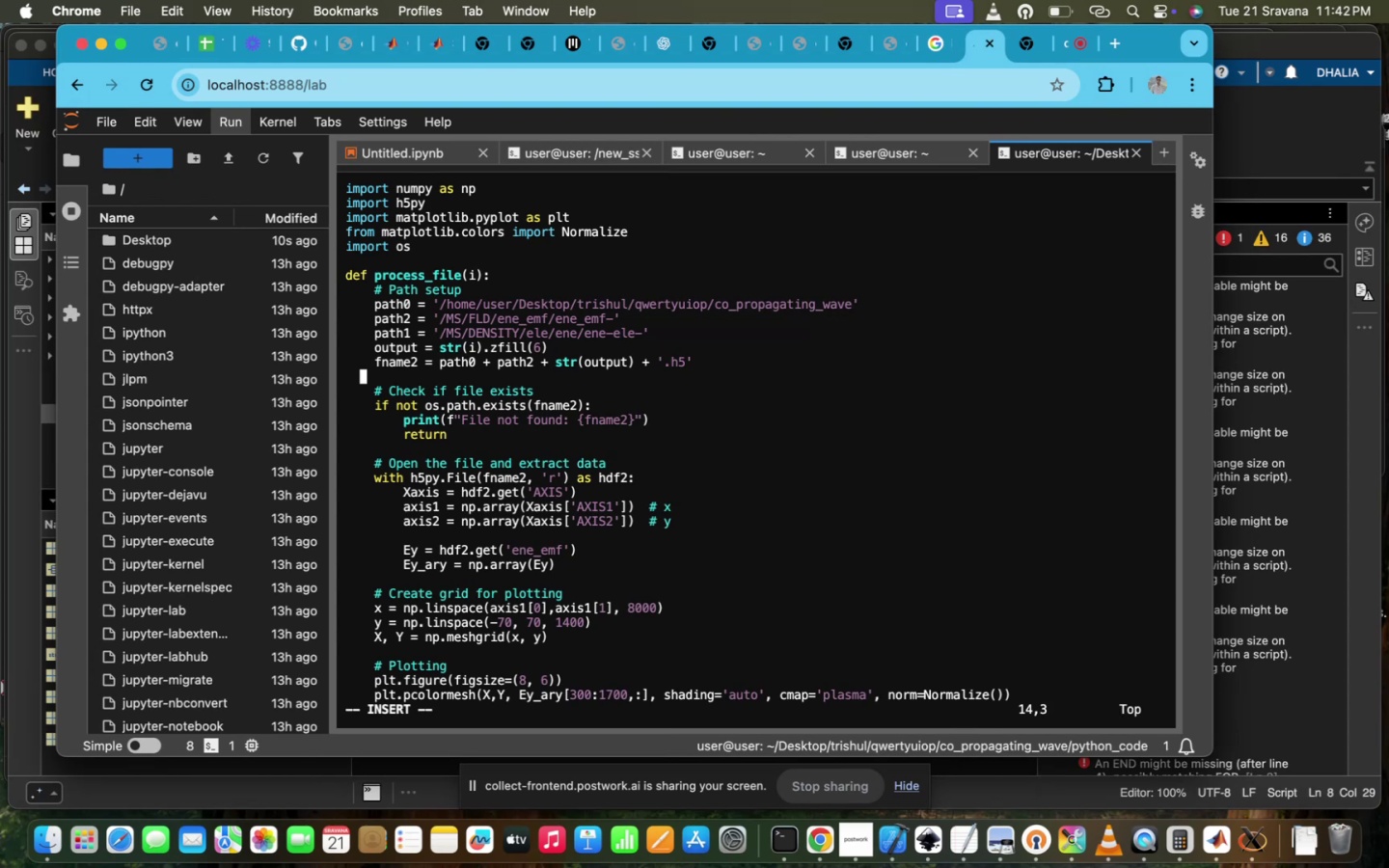 
key(Space)
 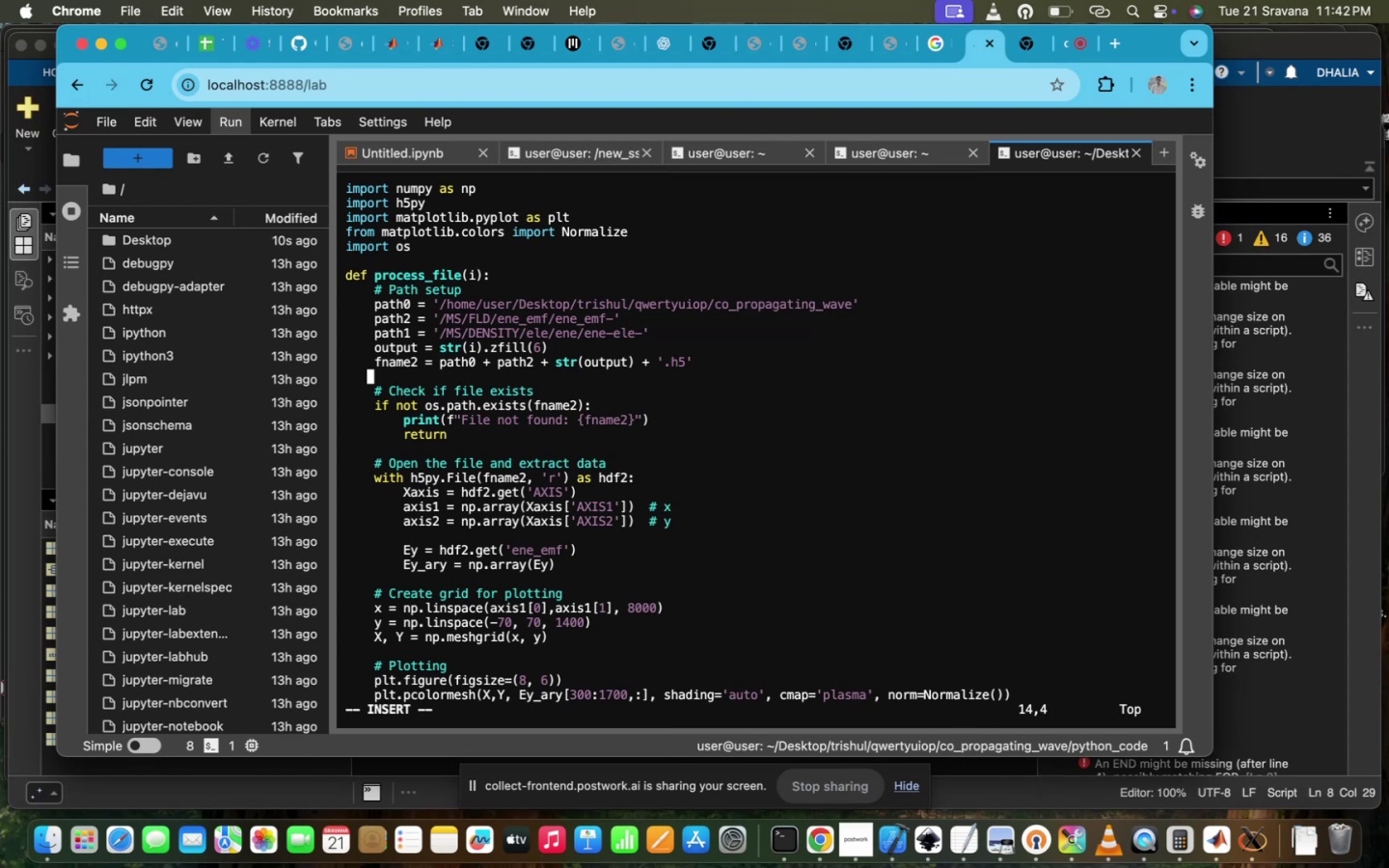 
key(Space)
 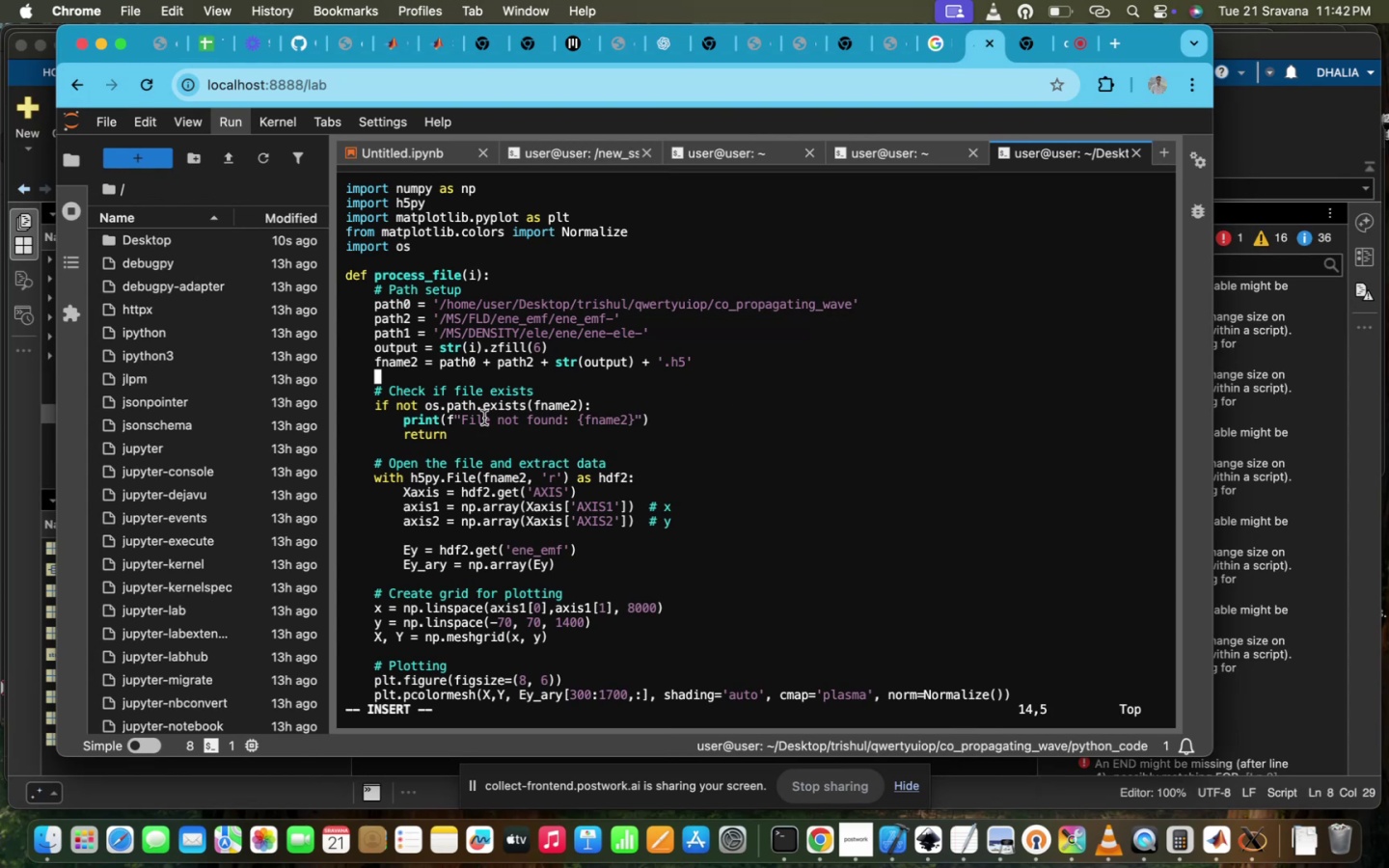 
wait(6.14)
 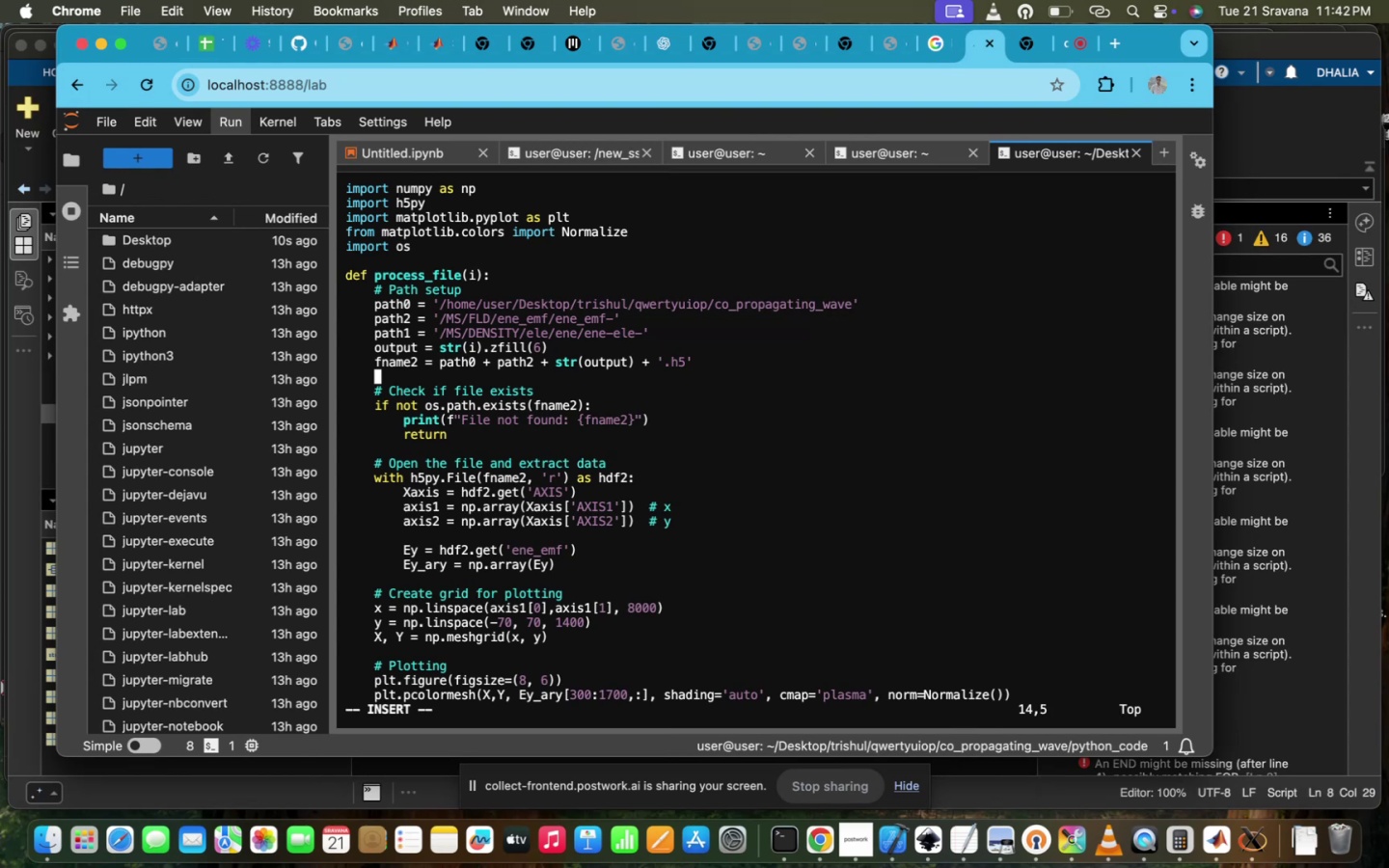 
left_click_drag(start_coordinate=[377, 359], to_coordinate=[572, 360])
 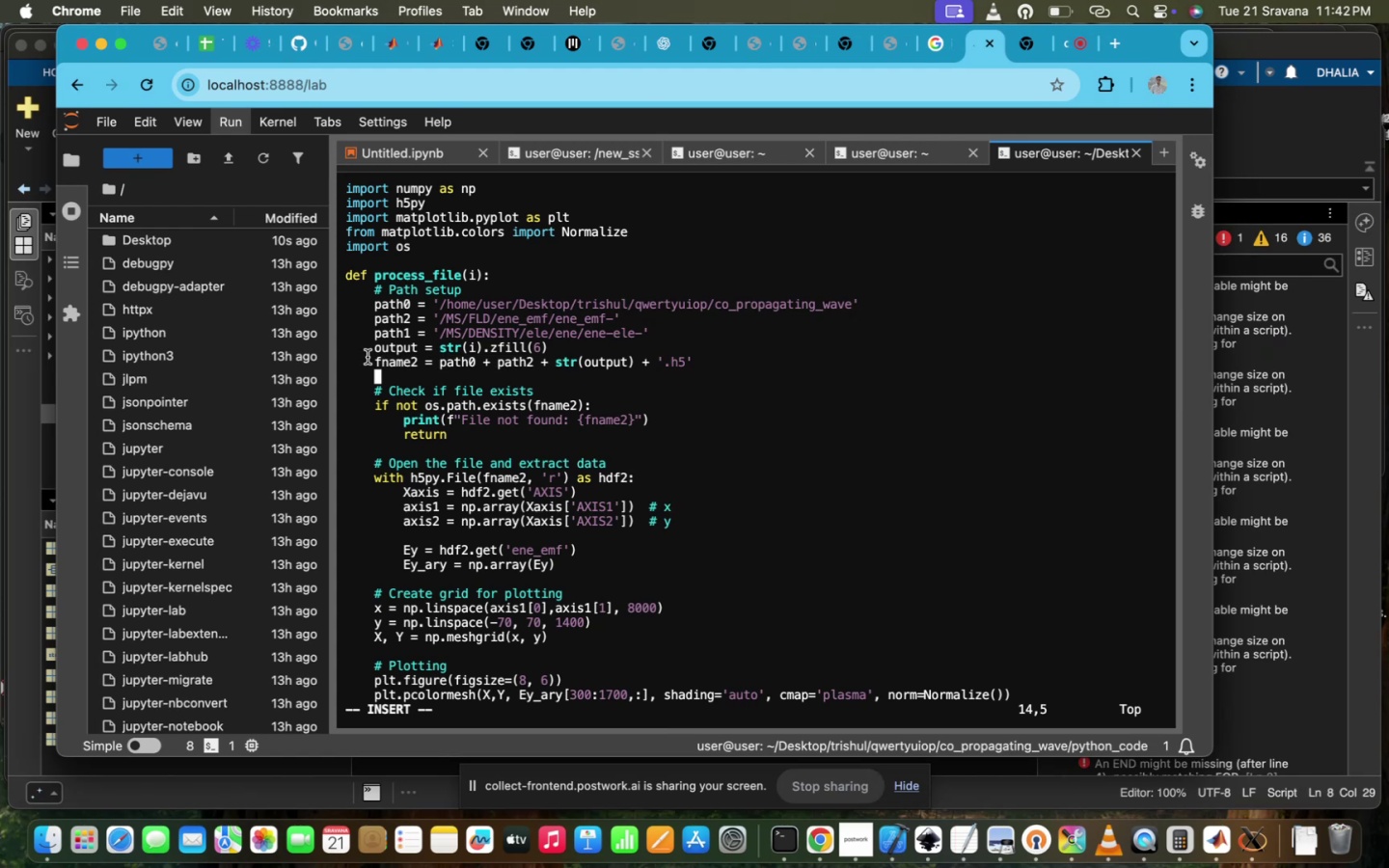 
left_click_drag(start_coordinate=[372, 360], to_coordinate=[693, 367])
 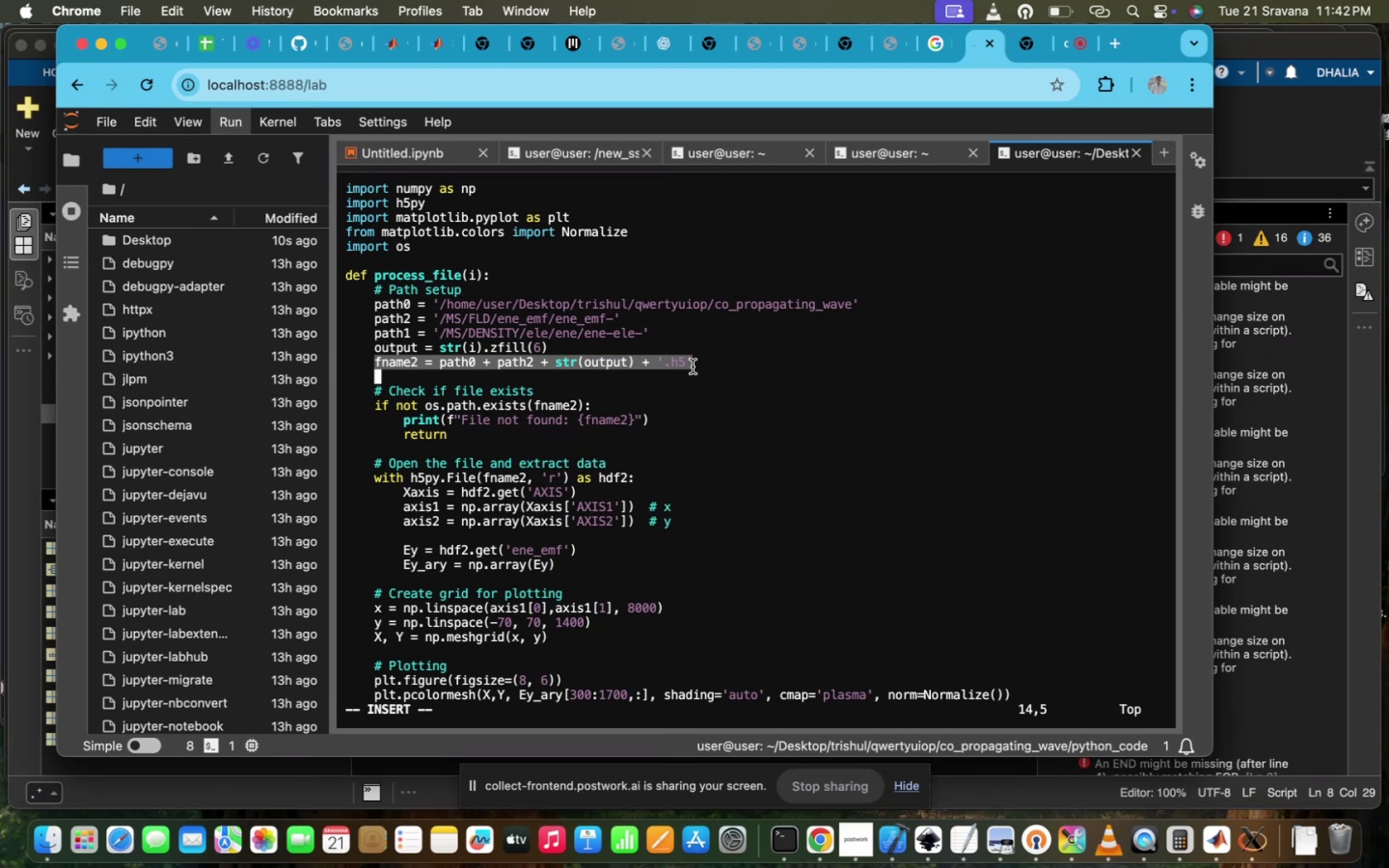 
key(Meta+C)
 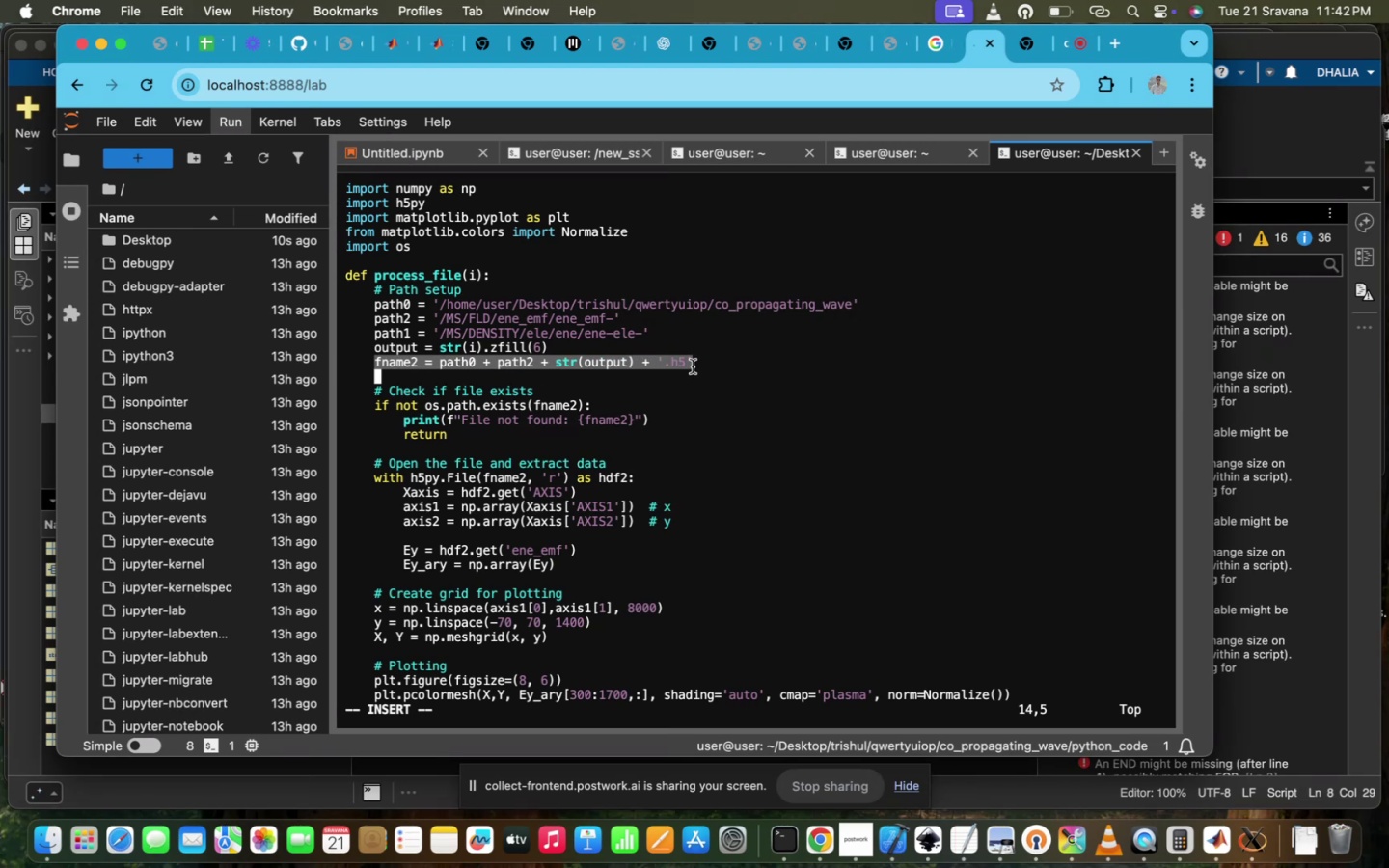 
key(Meta+V)
 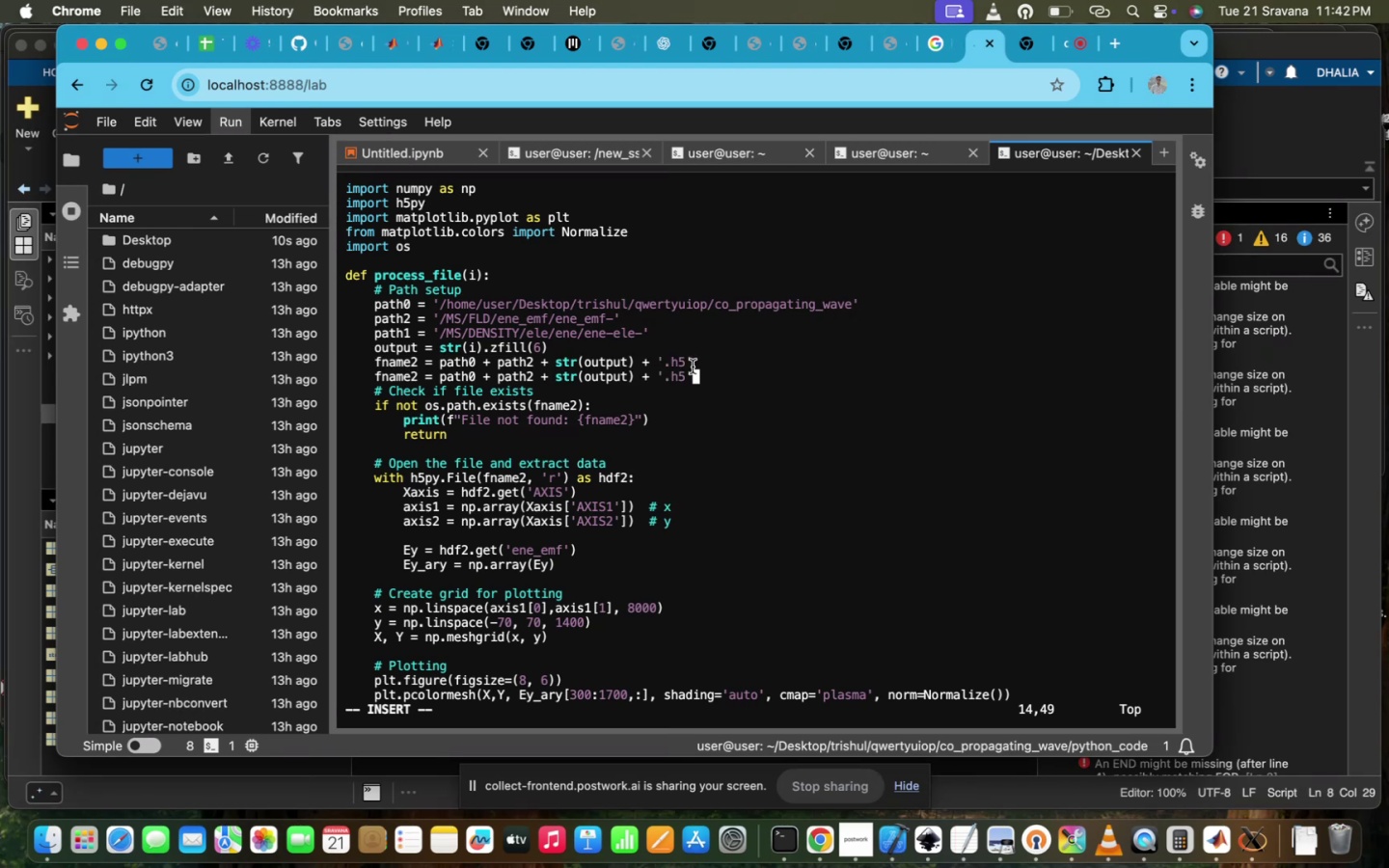 
hold_key(key=ArrowLeft, duration=1.51)
 